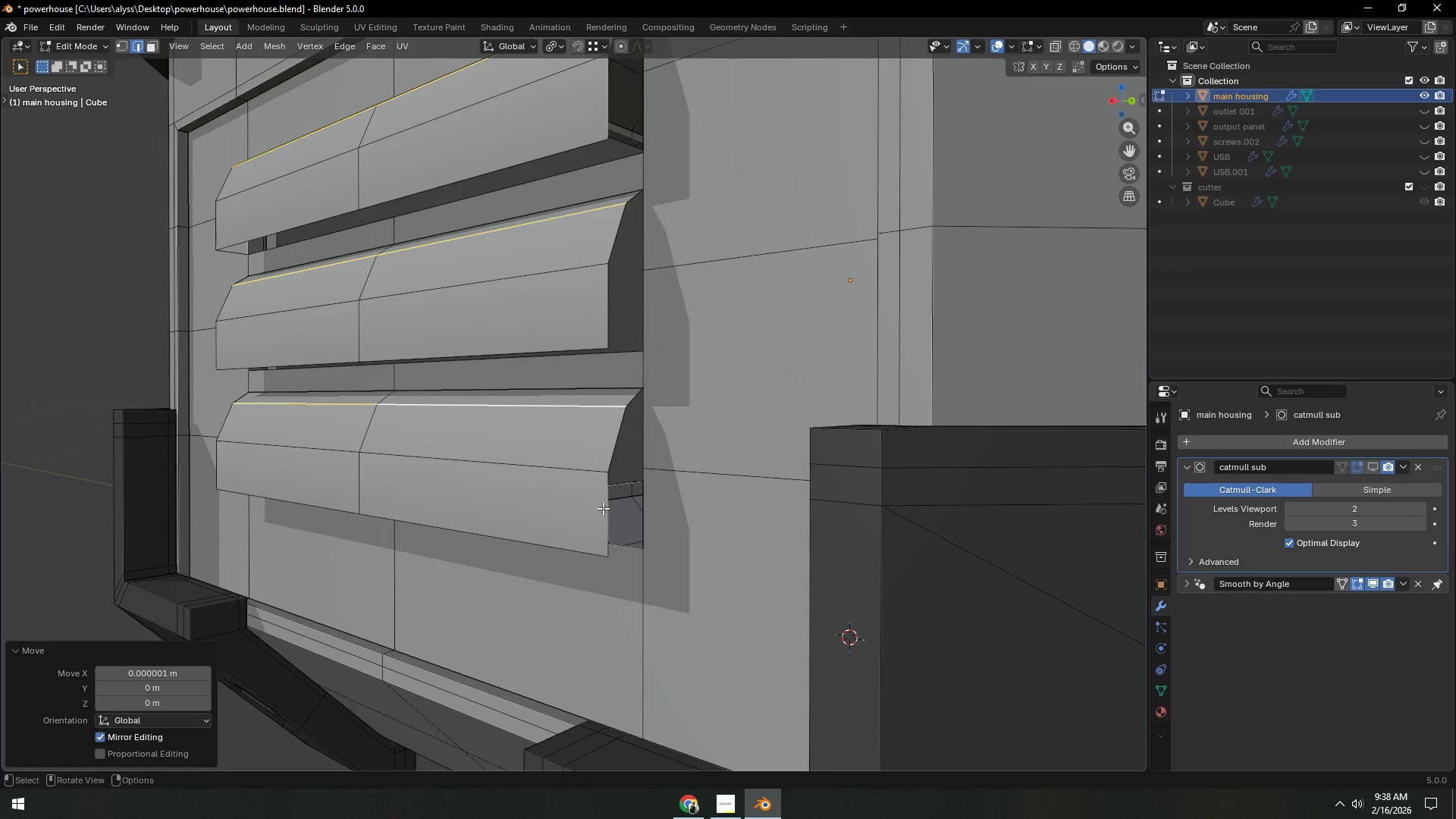 
left_click([603, 508])
 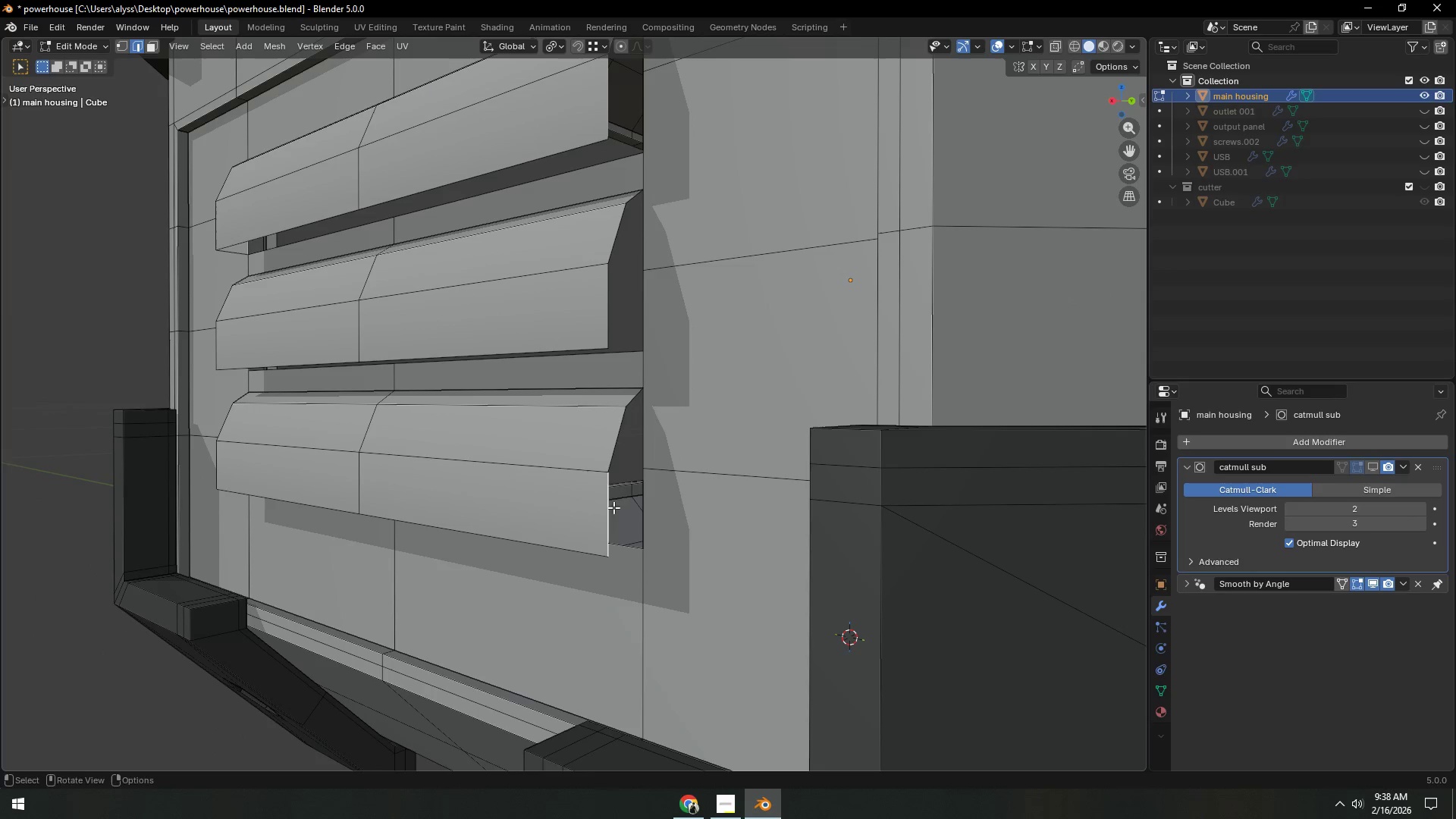 
hold_key(key=ShiftLeft, duration=0.89)
left_click([650, 505])
 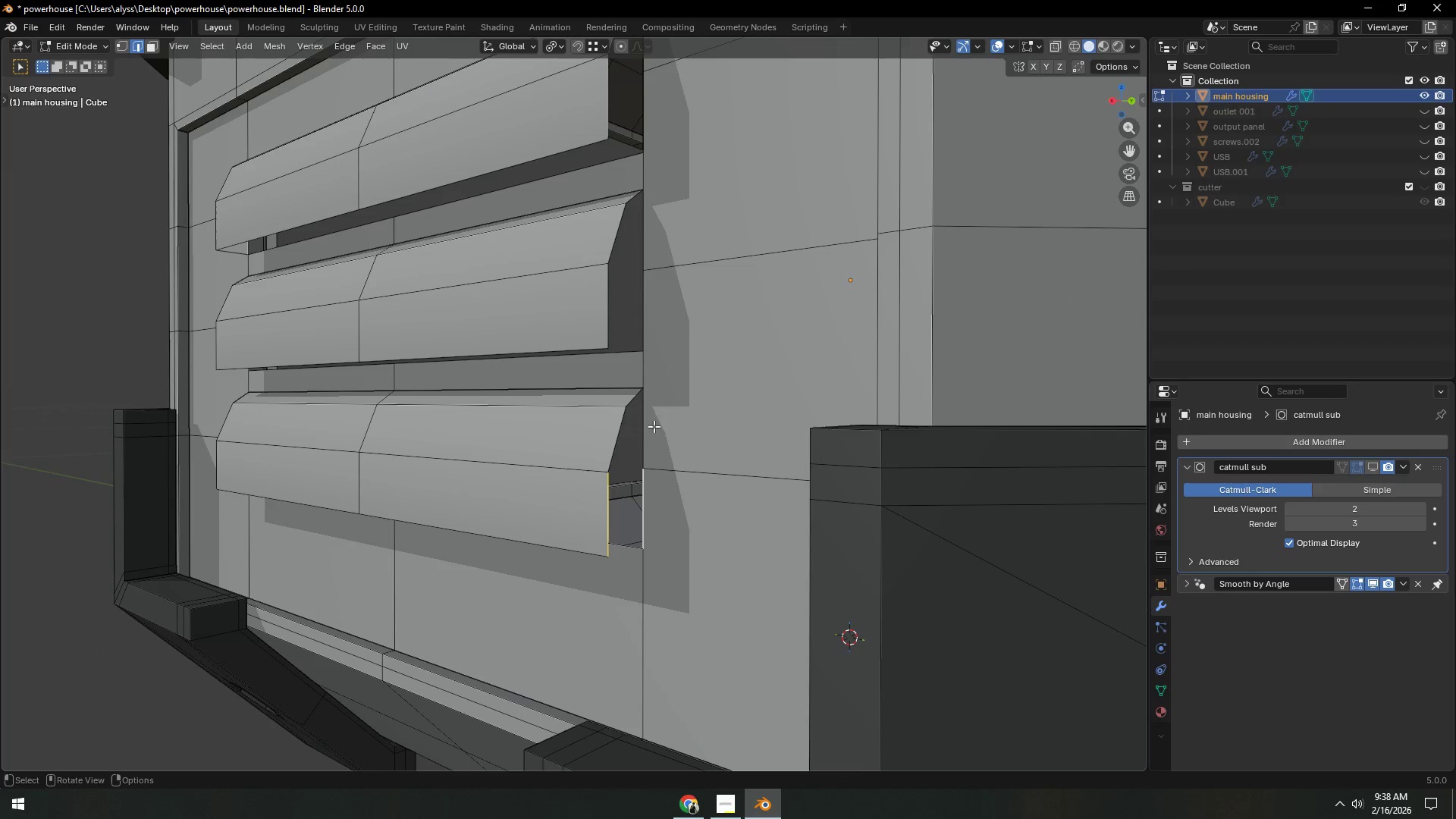 
left_click([628, 396])
 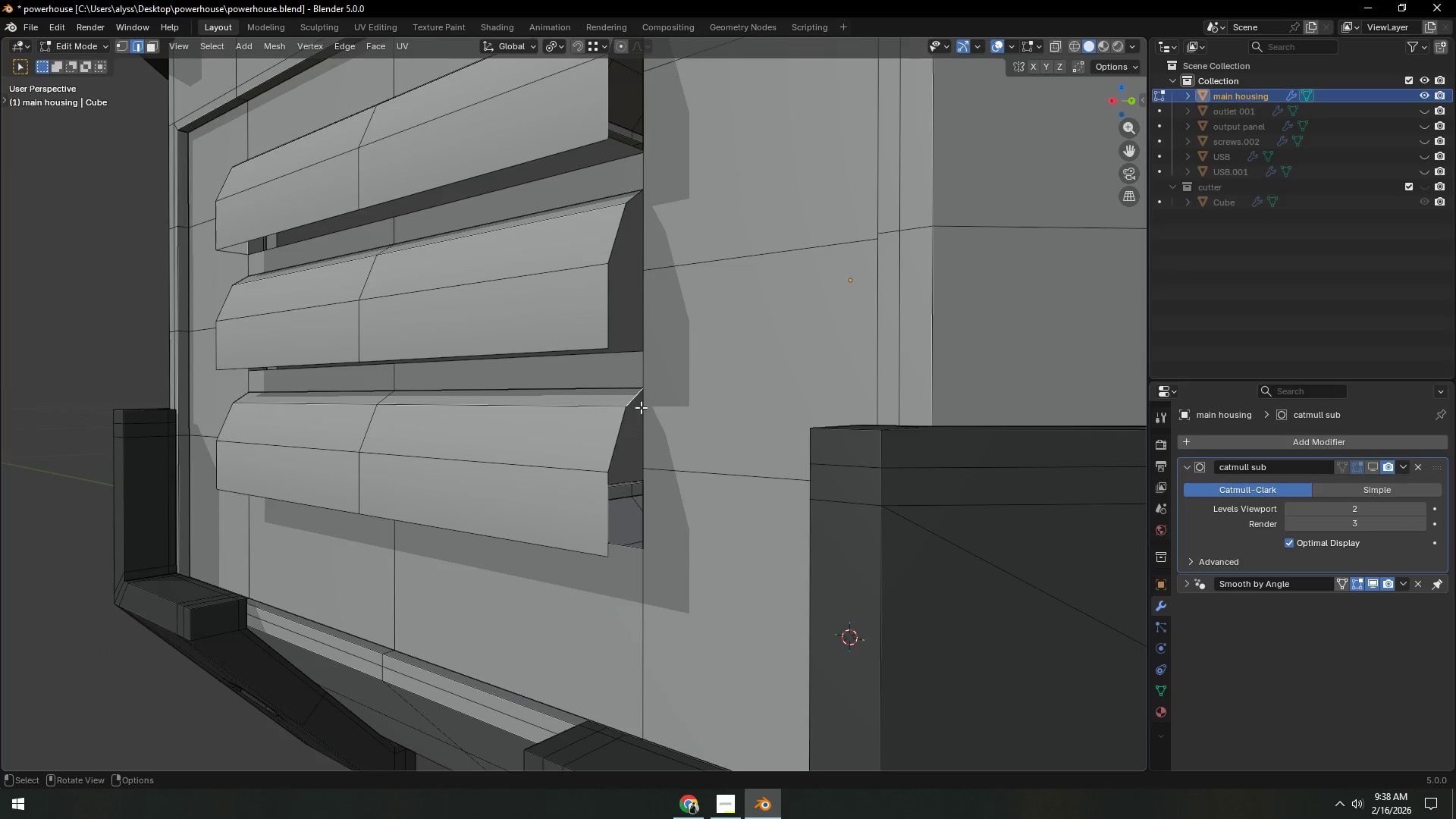 
type(ff)
 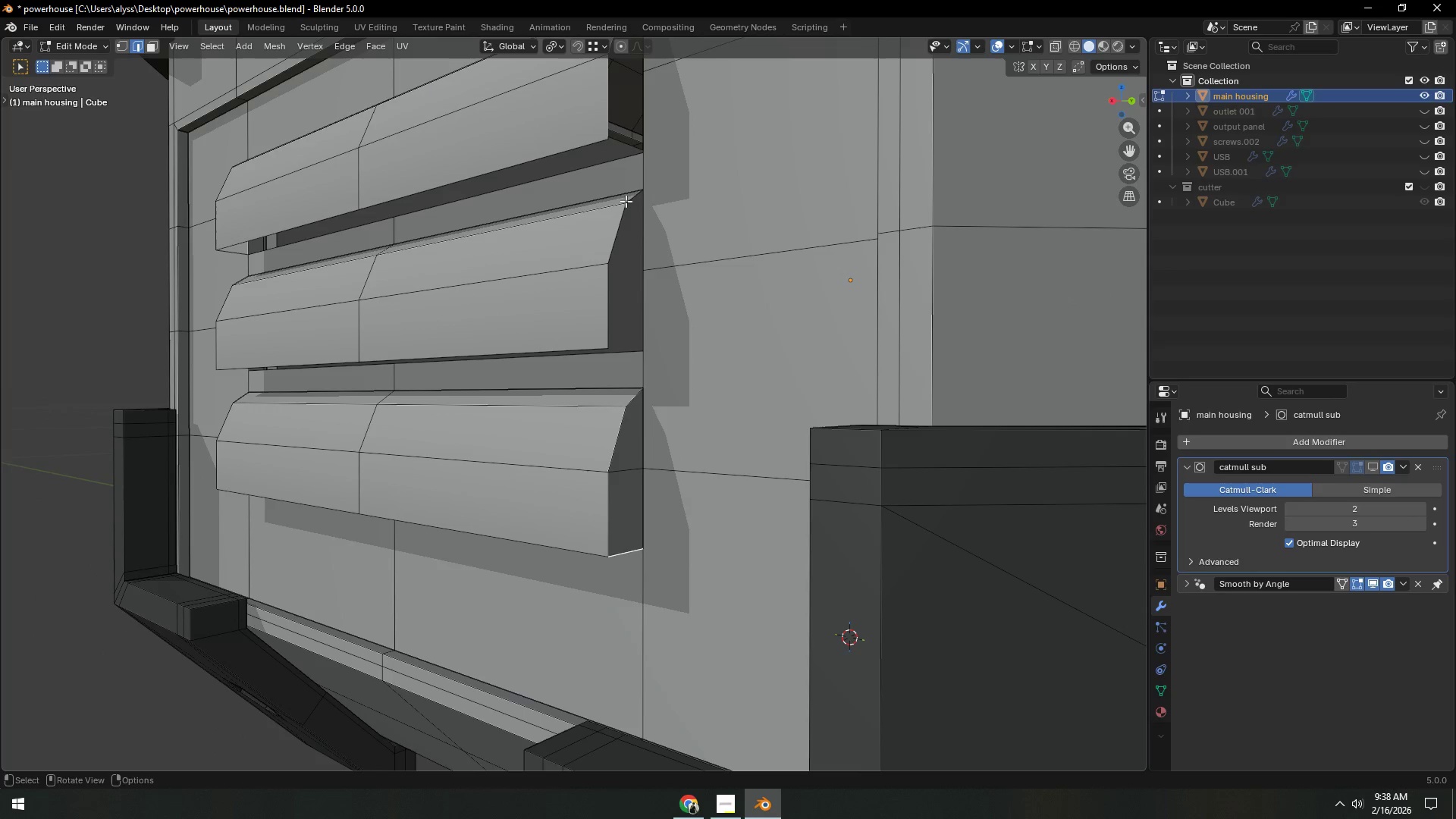 
left_click([627, 199])
 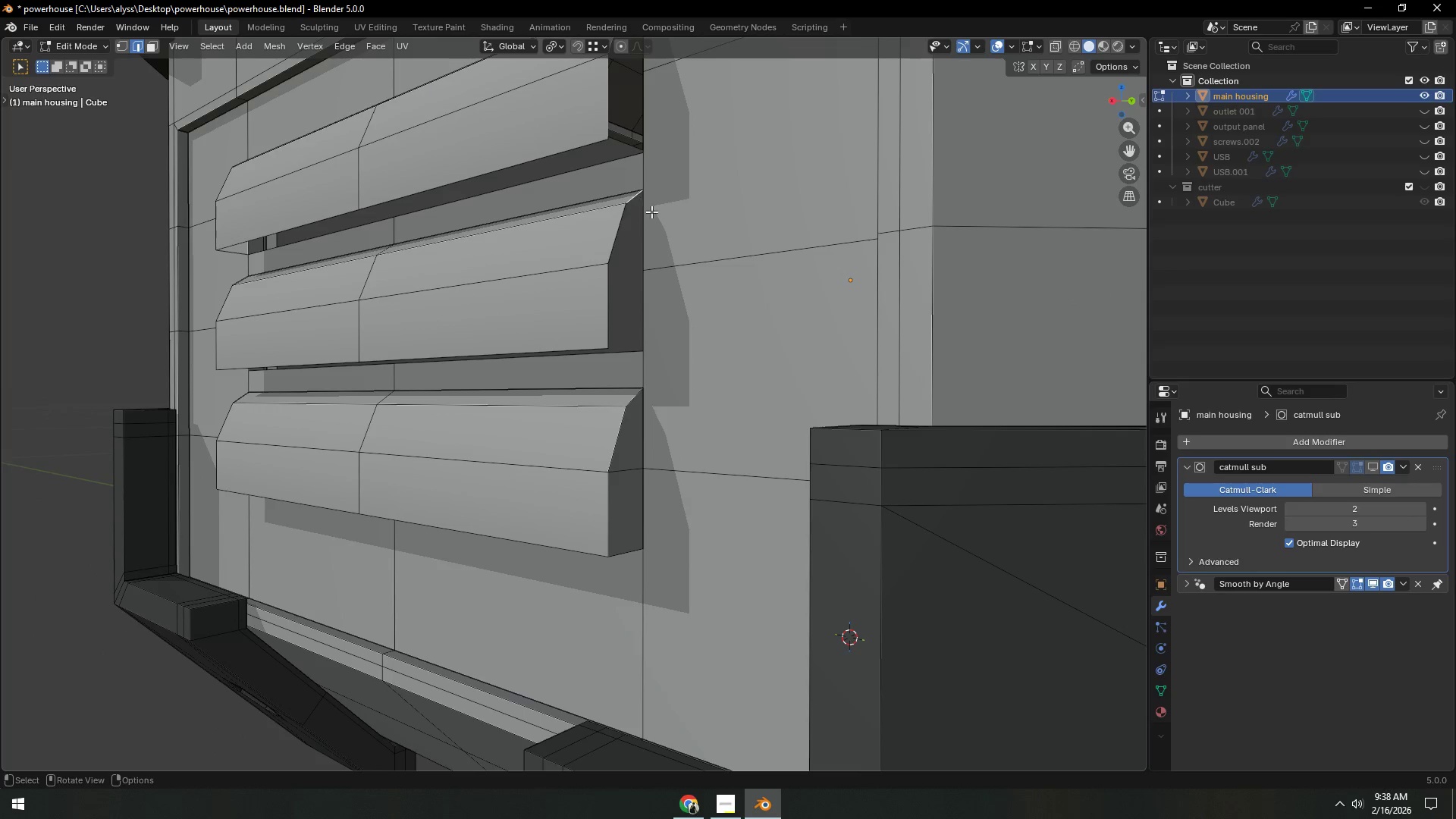 
type(ff)
 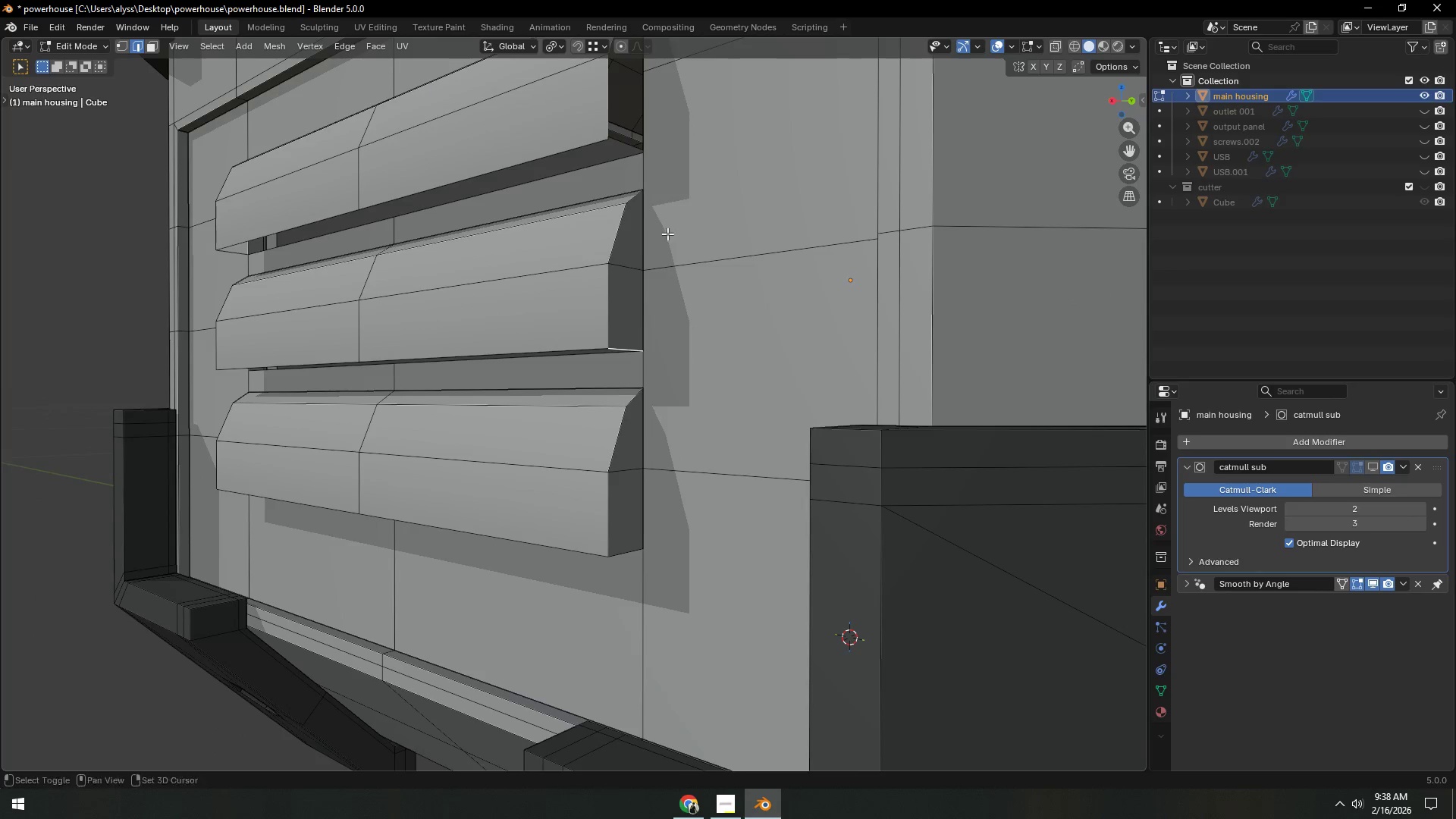 
hold_key(key=ShiftLeft, duration=0.67)
 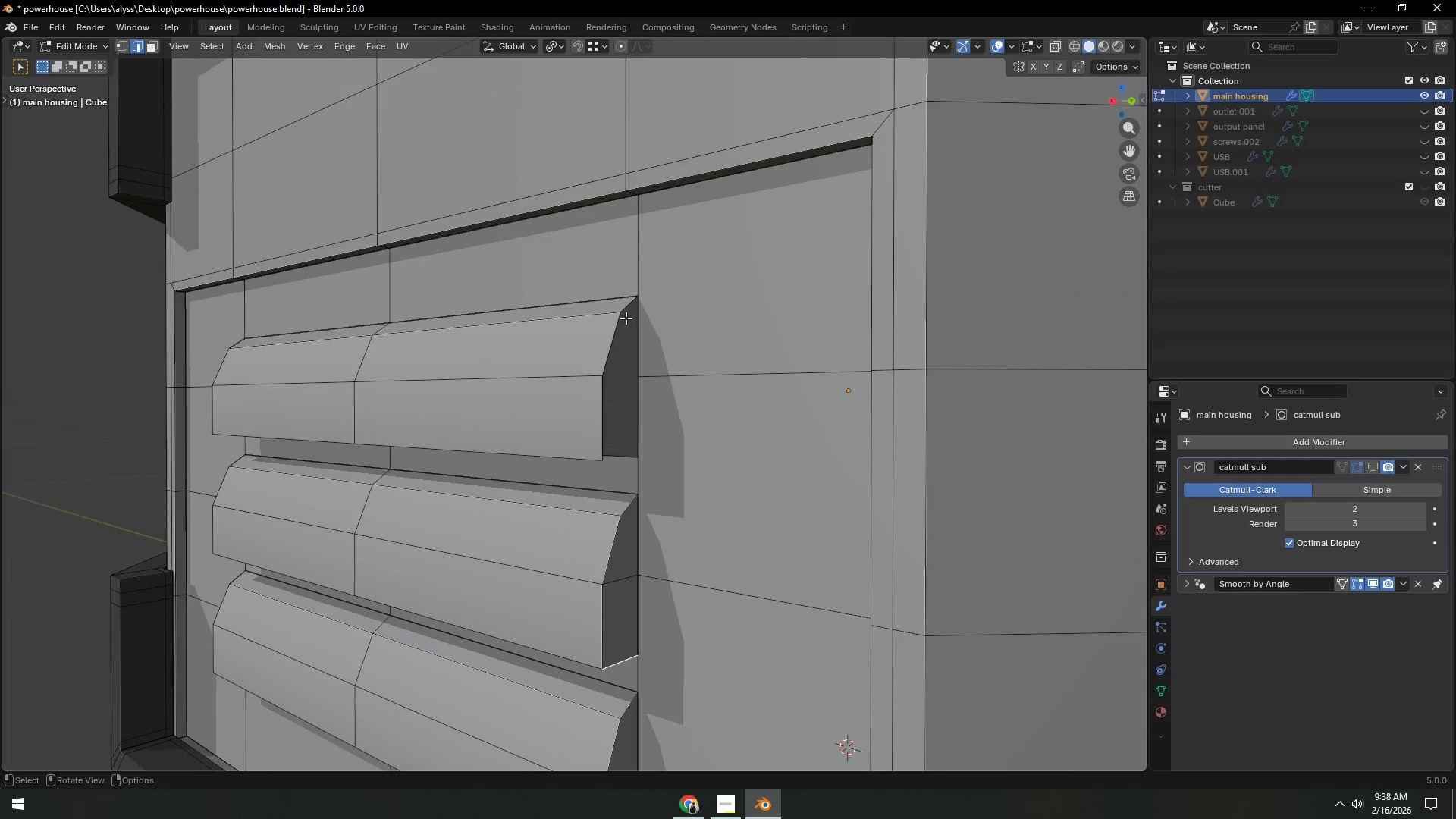 
left_click([626, 305])
 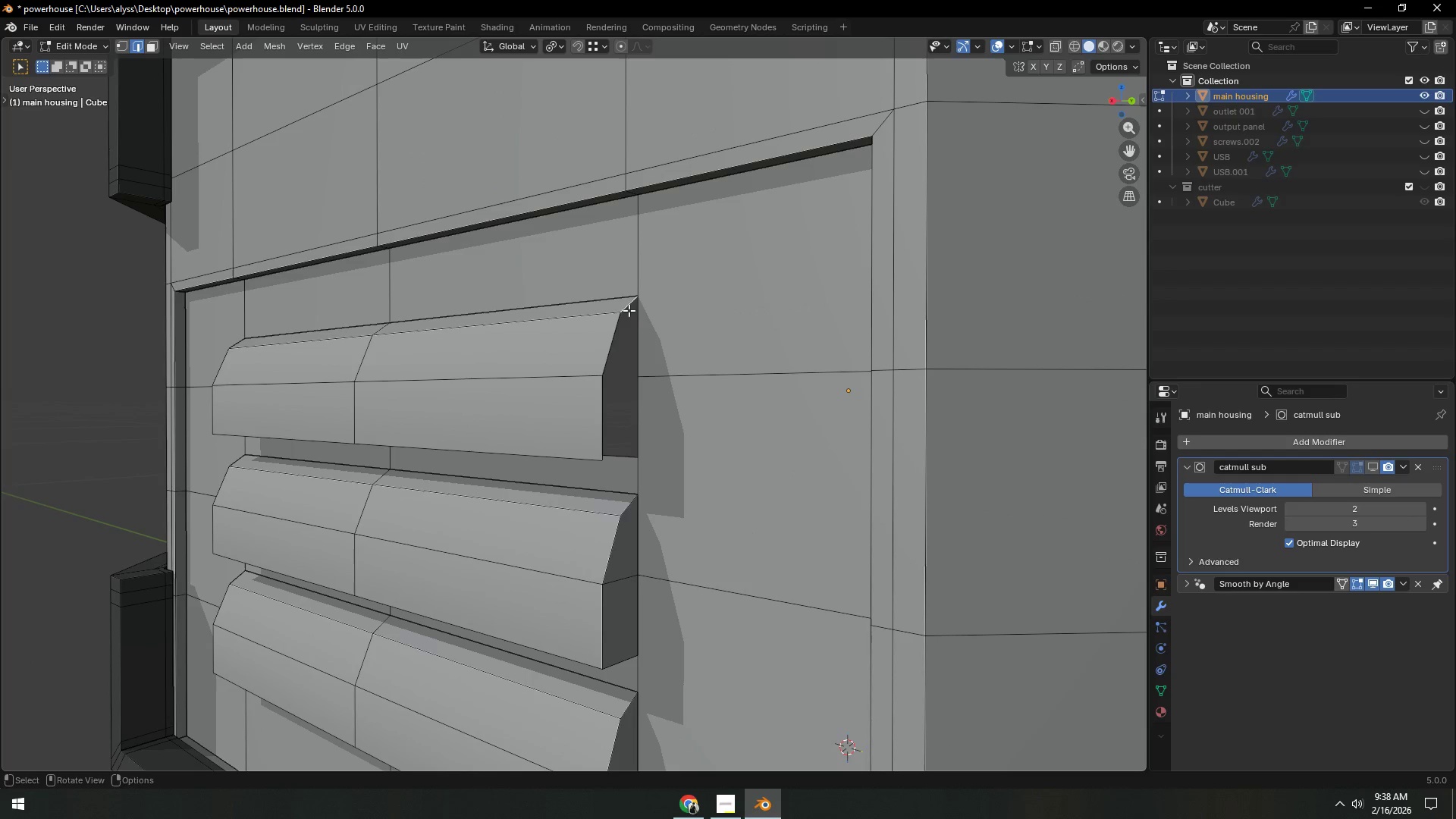 
type(ff)
 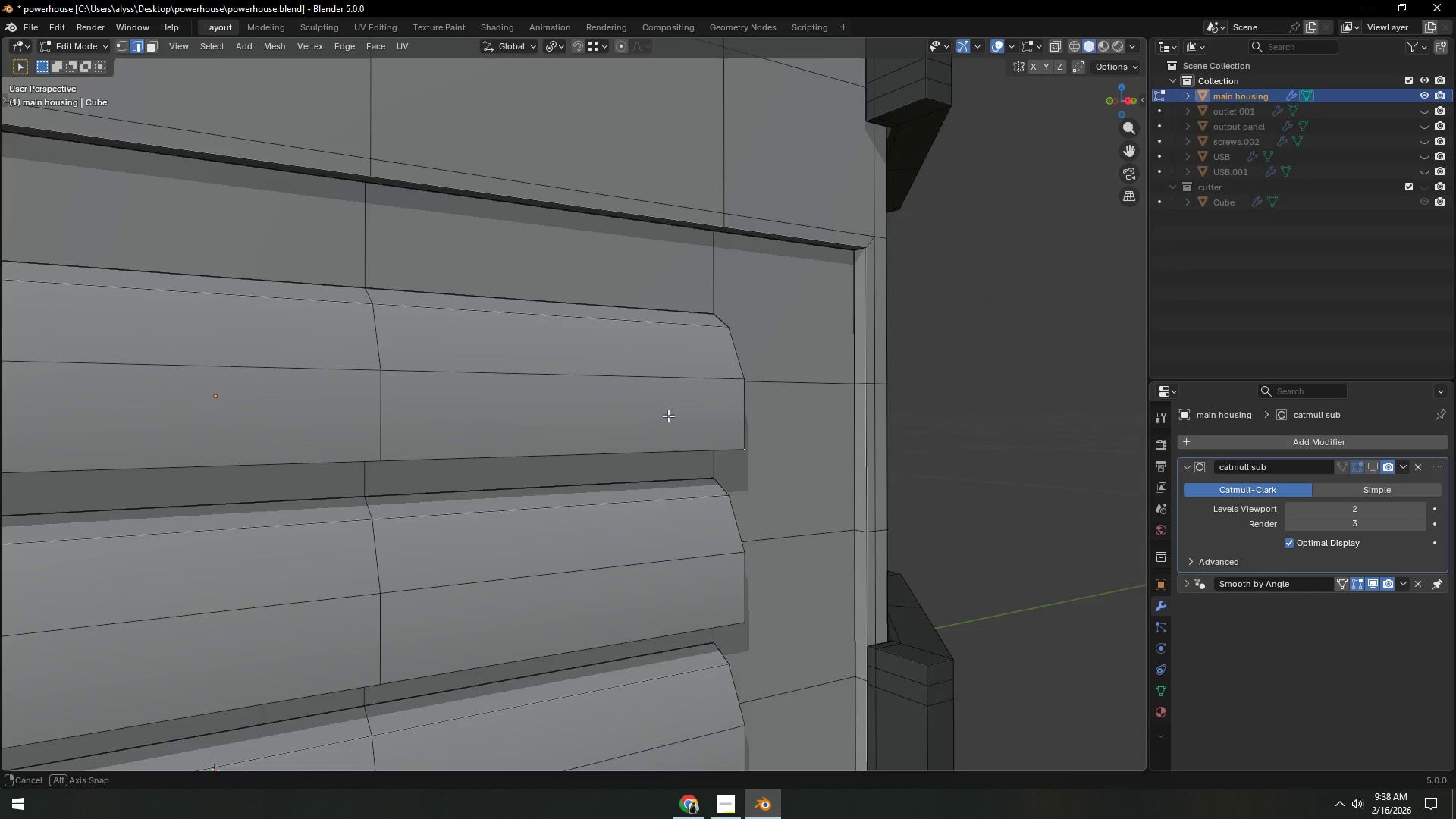 
scroll: coordinate [677, 424], scroll_direction: down, amount: 3.0
 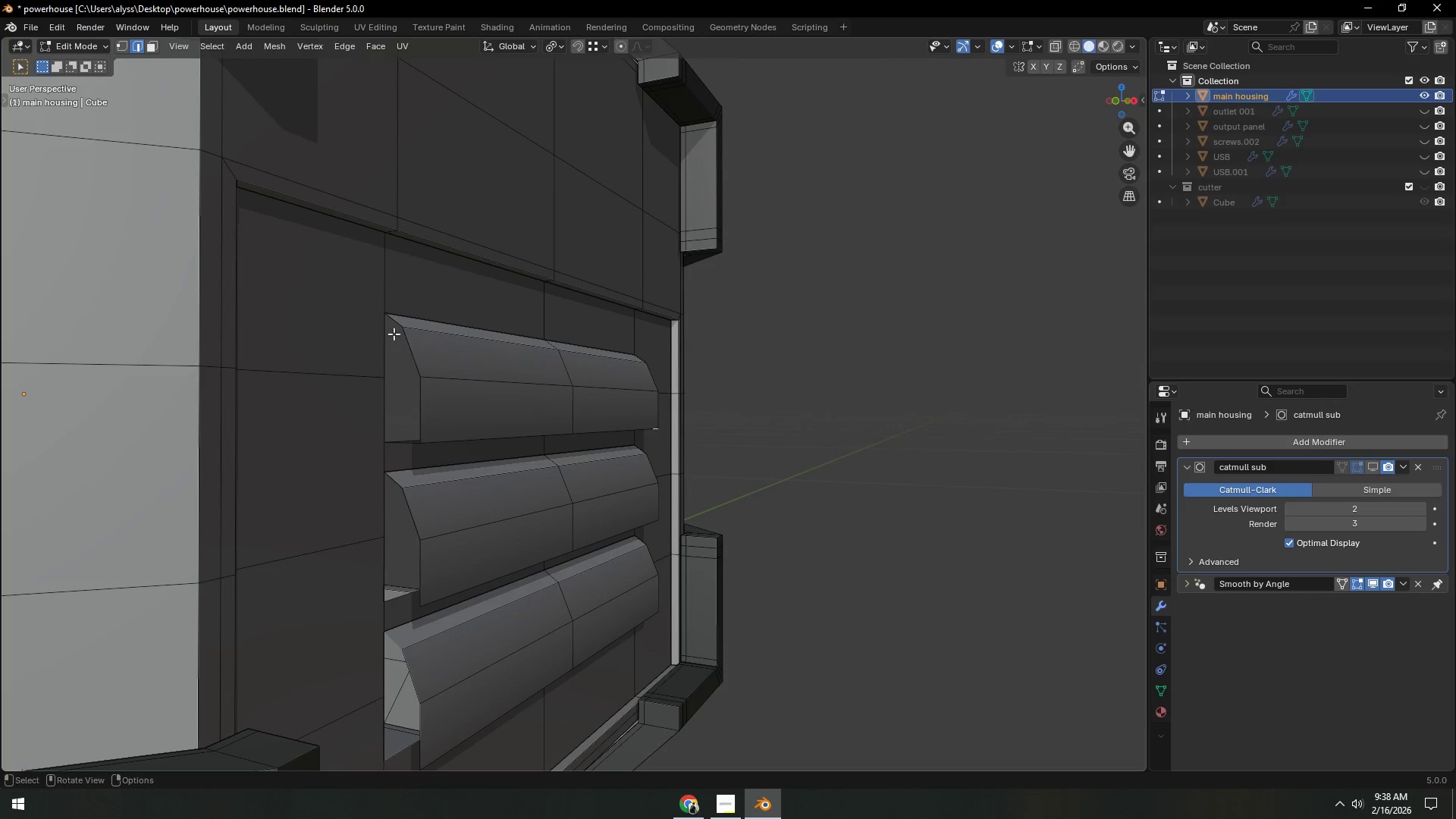 
left_click([397, 324])
 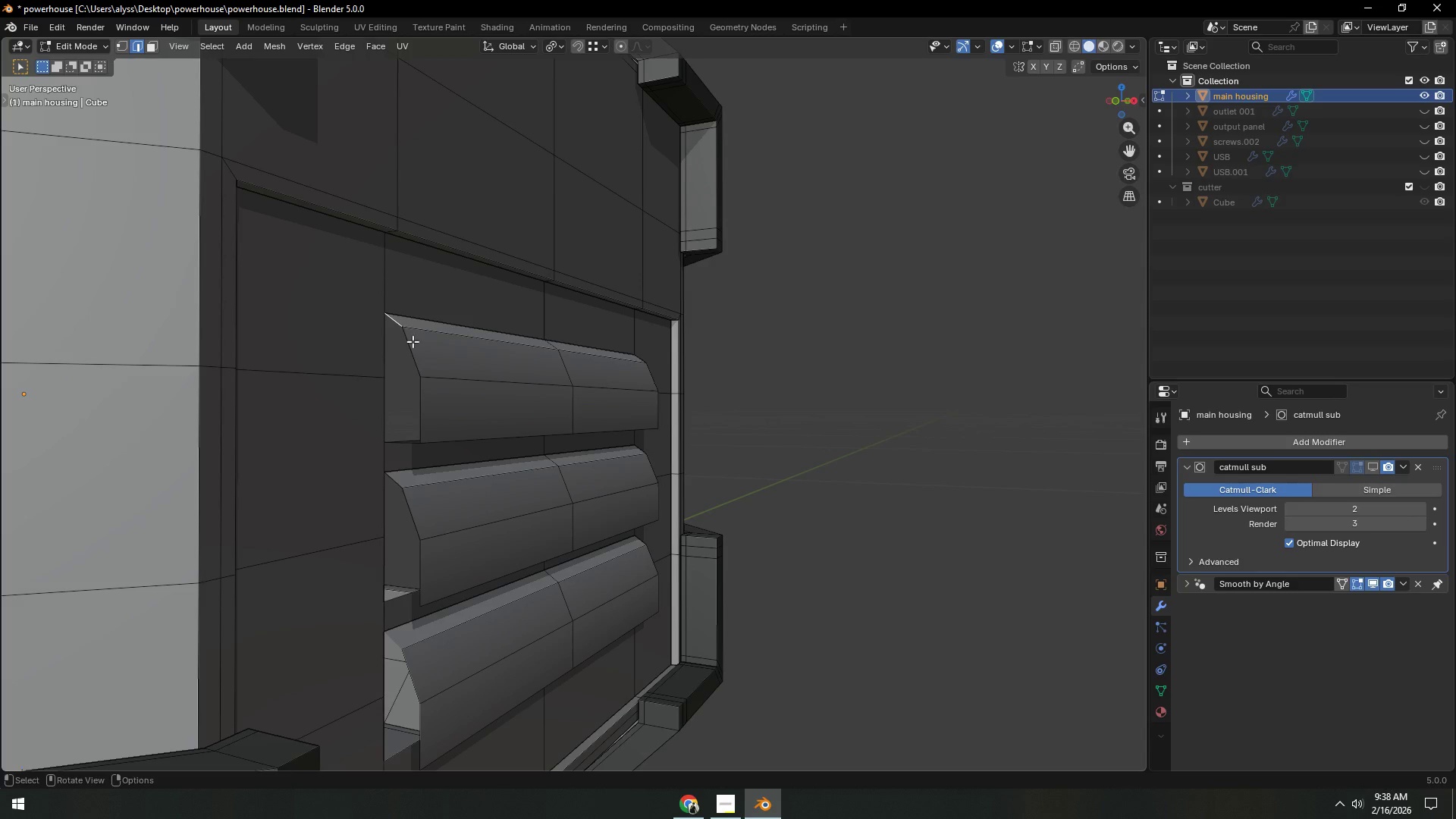 
type(ff)
 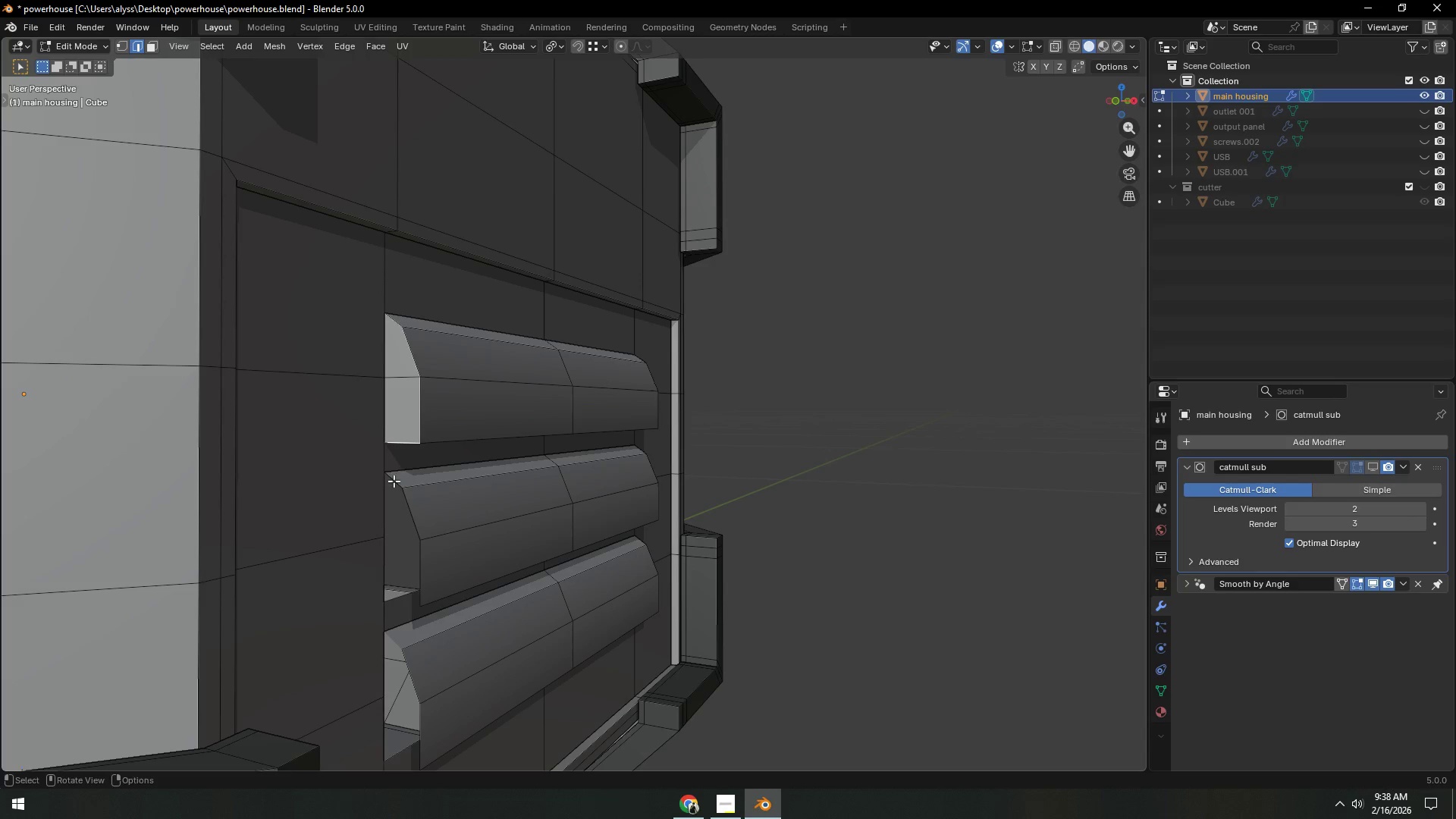 
left_click([394, 481])
 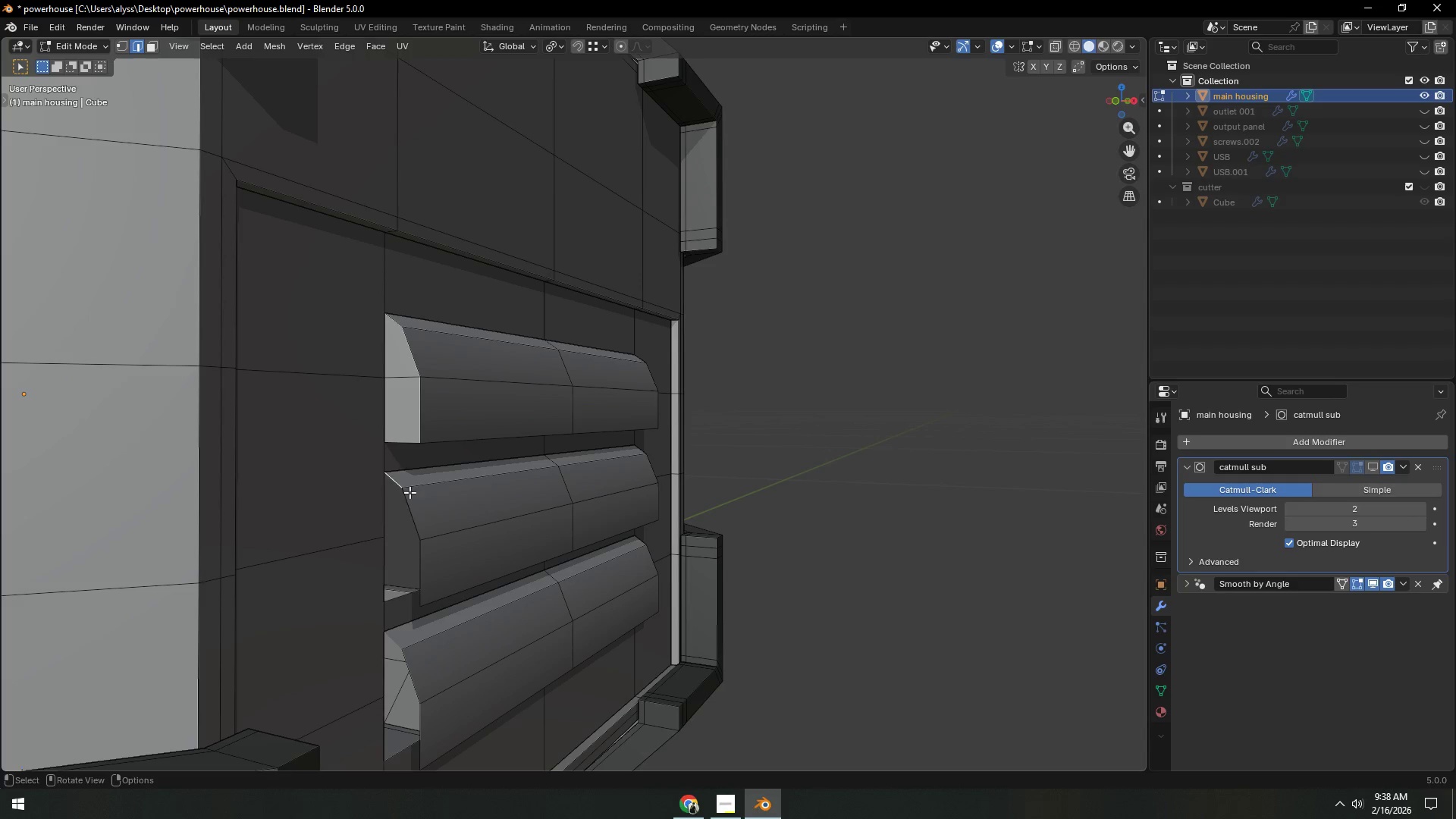 
type(ff)
 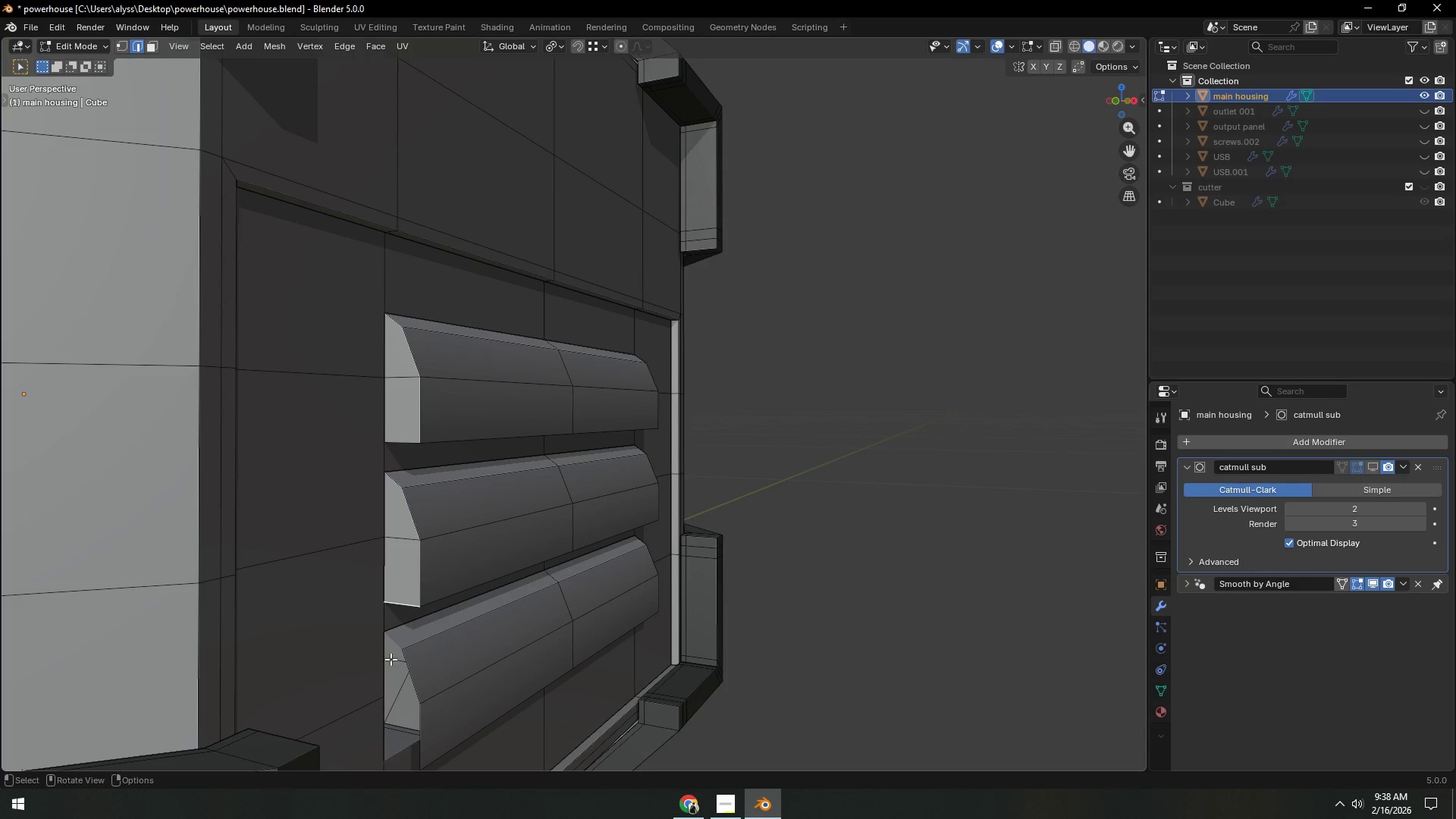 
left_click([396, 640])
 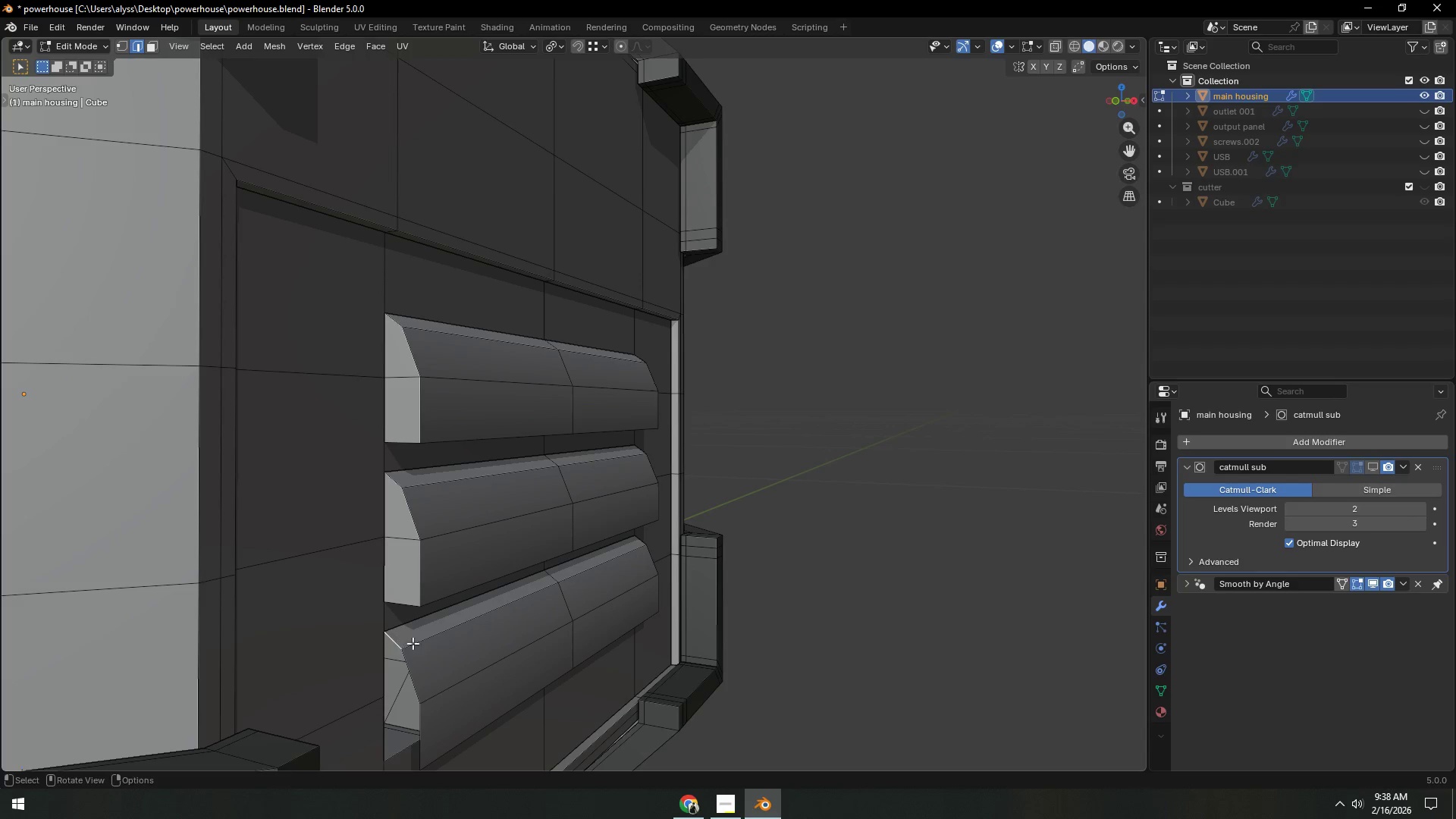 
type(ff)
 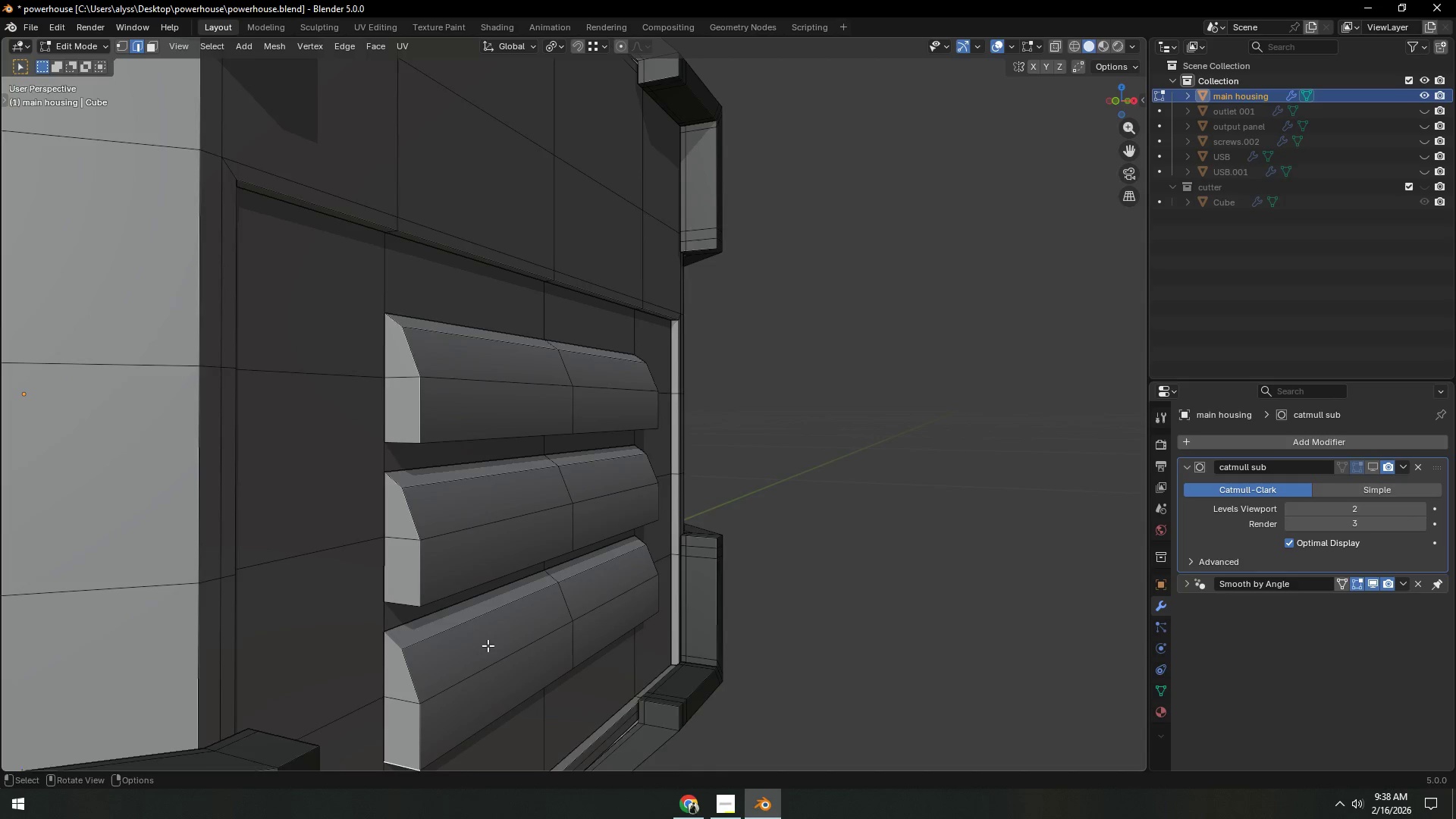 
scroll: coordinate [488, 645], scroll_direction: down, amount: 1.0
 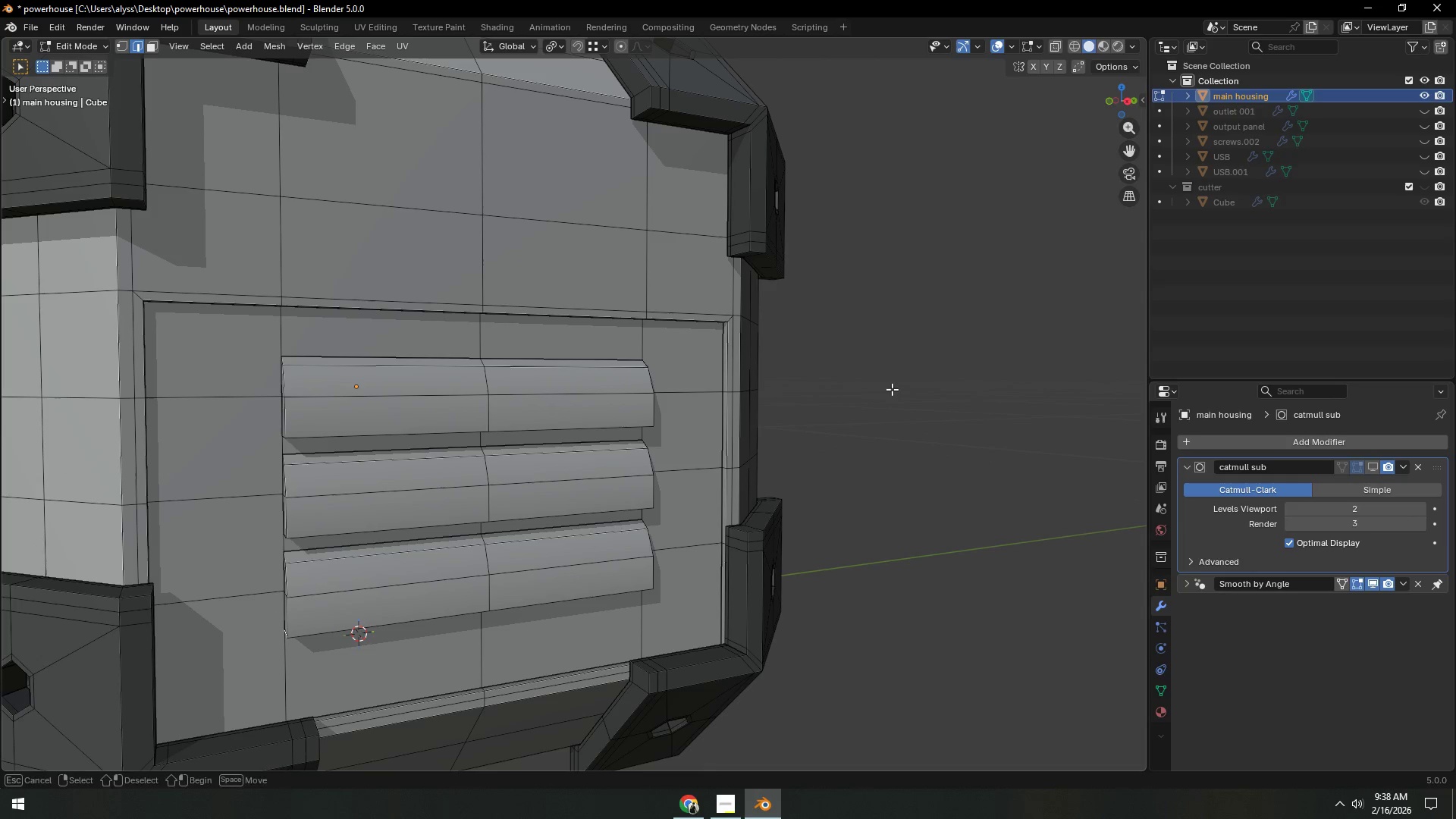 
key(Control+E)
 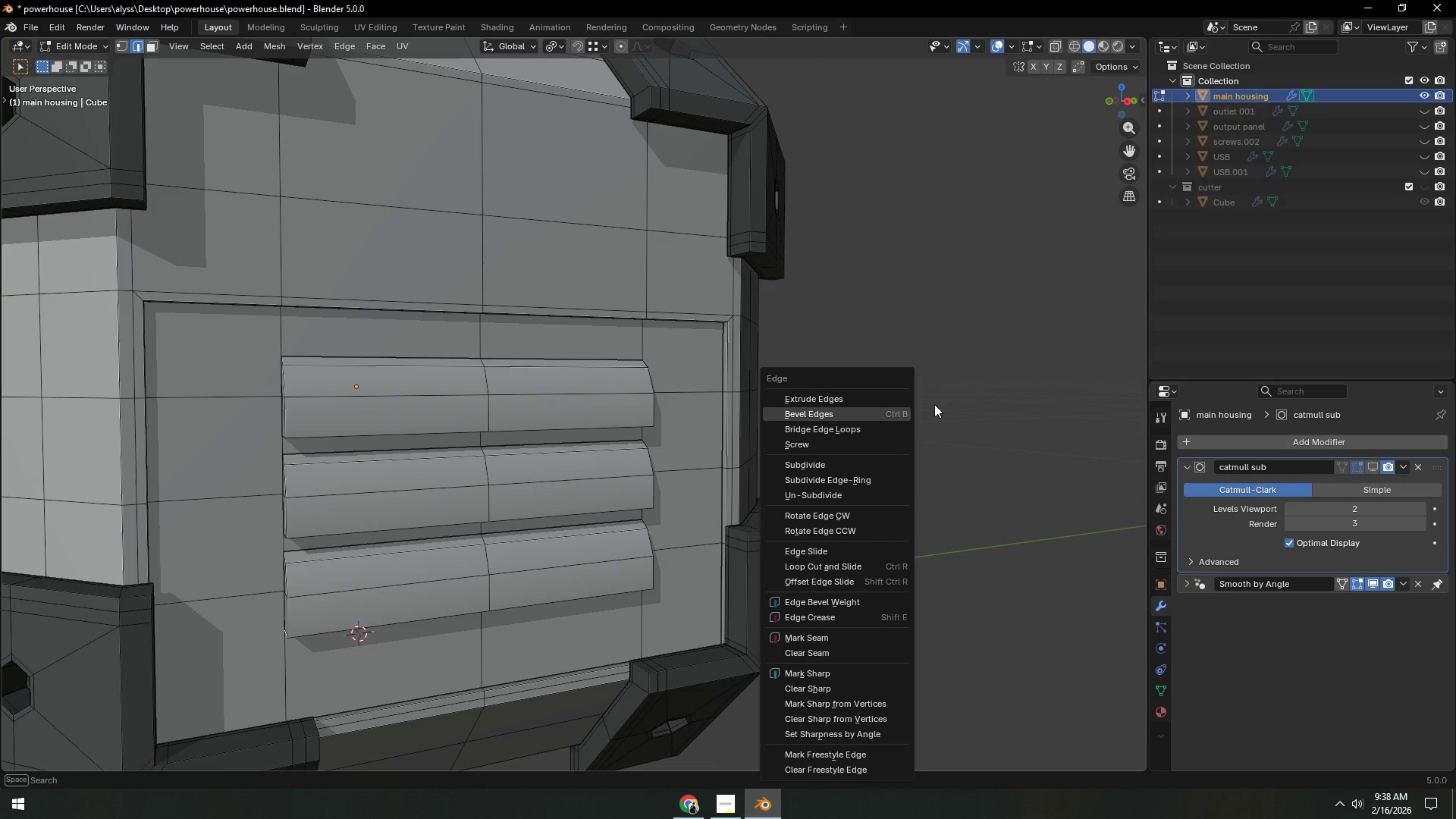 
left_click([1012, 403])
 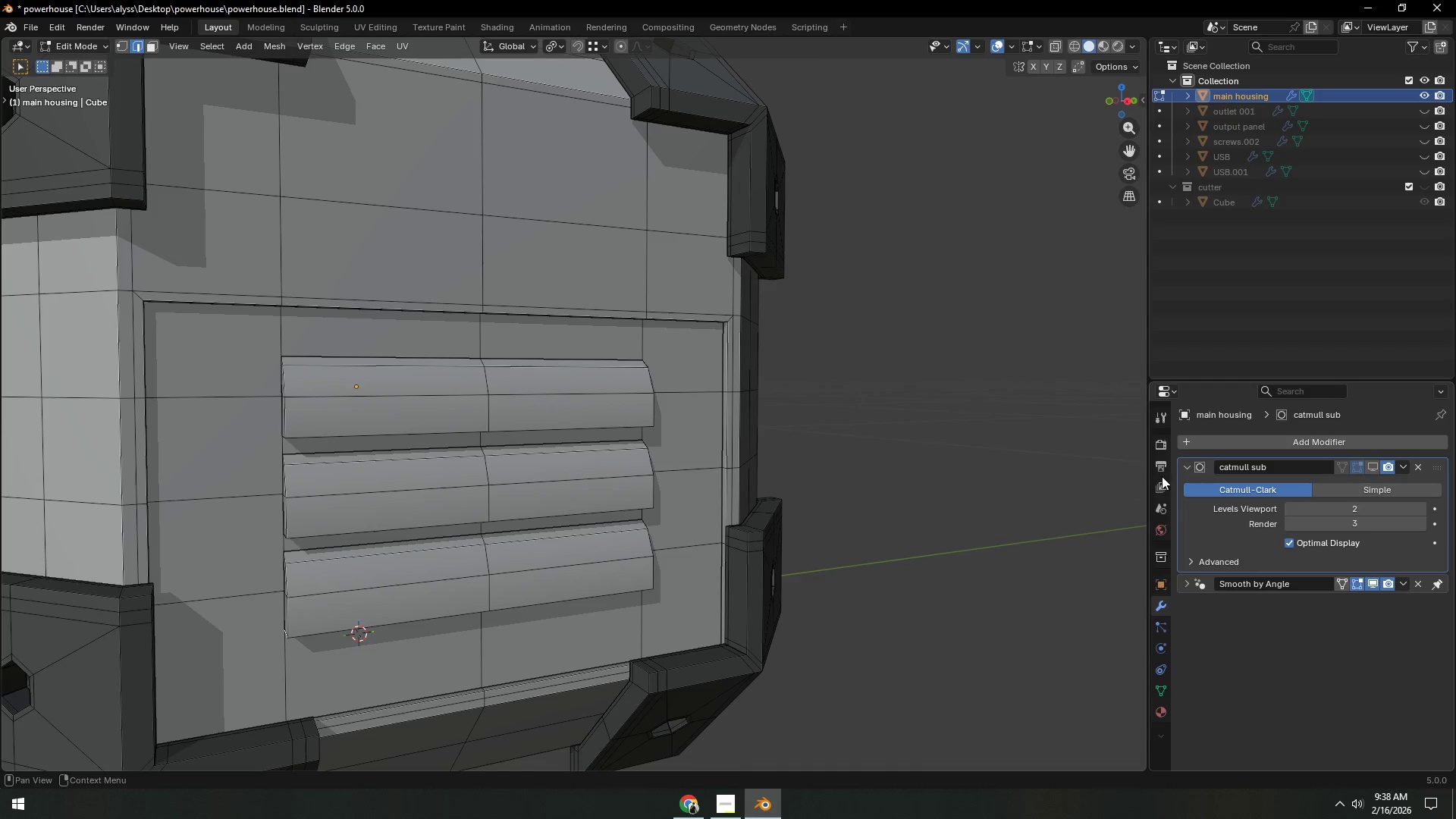 
key(Control+S)
 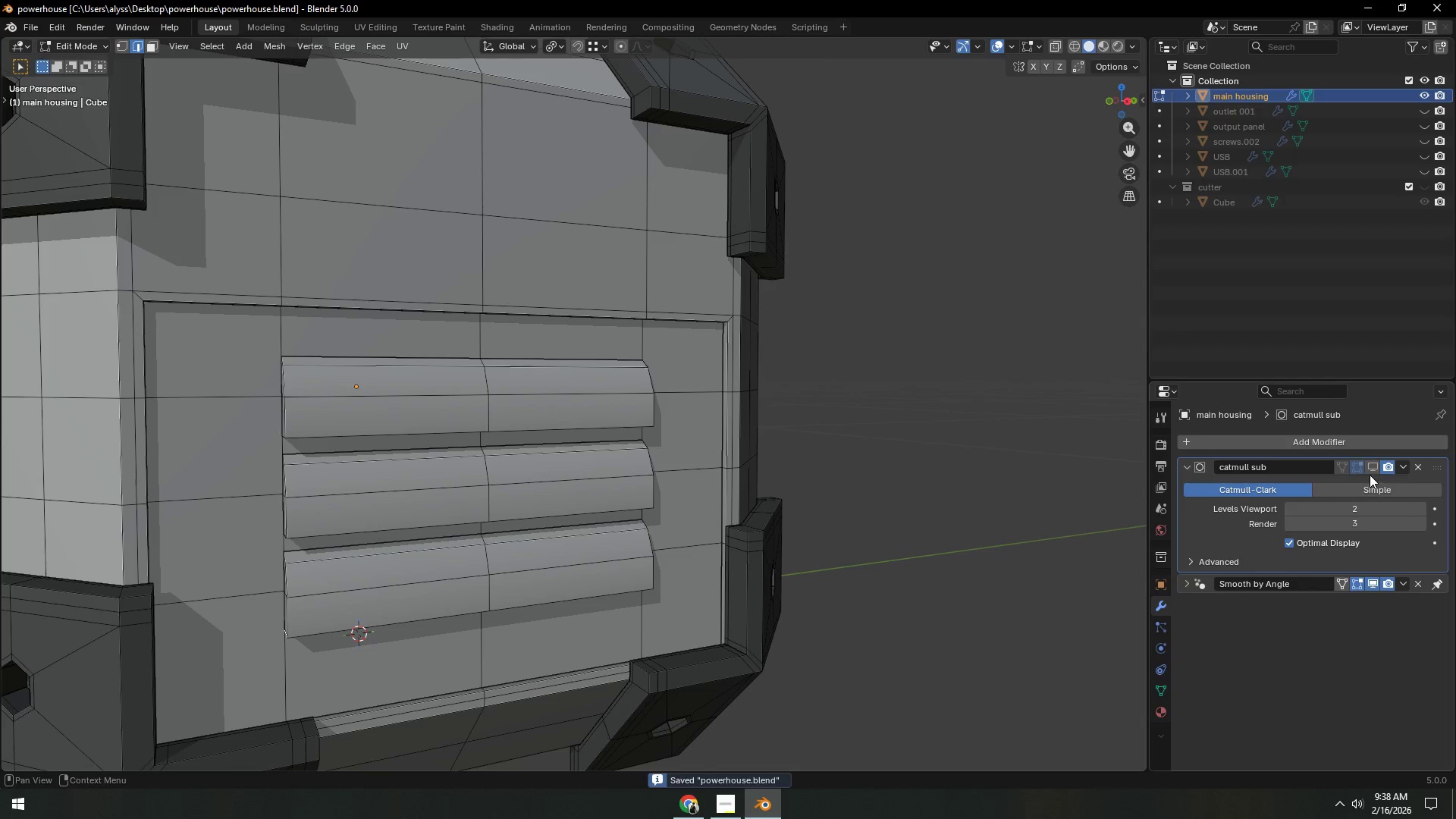 
left_click([1373, 469])
 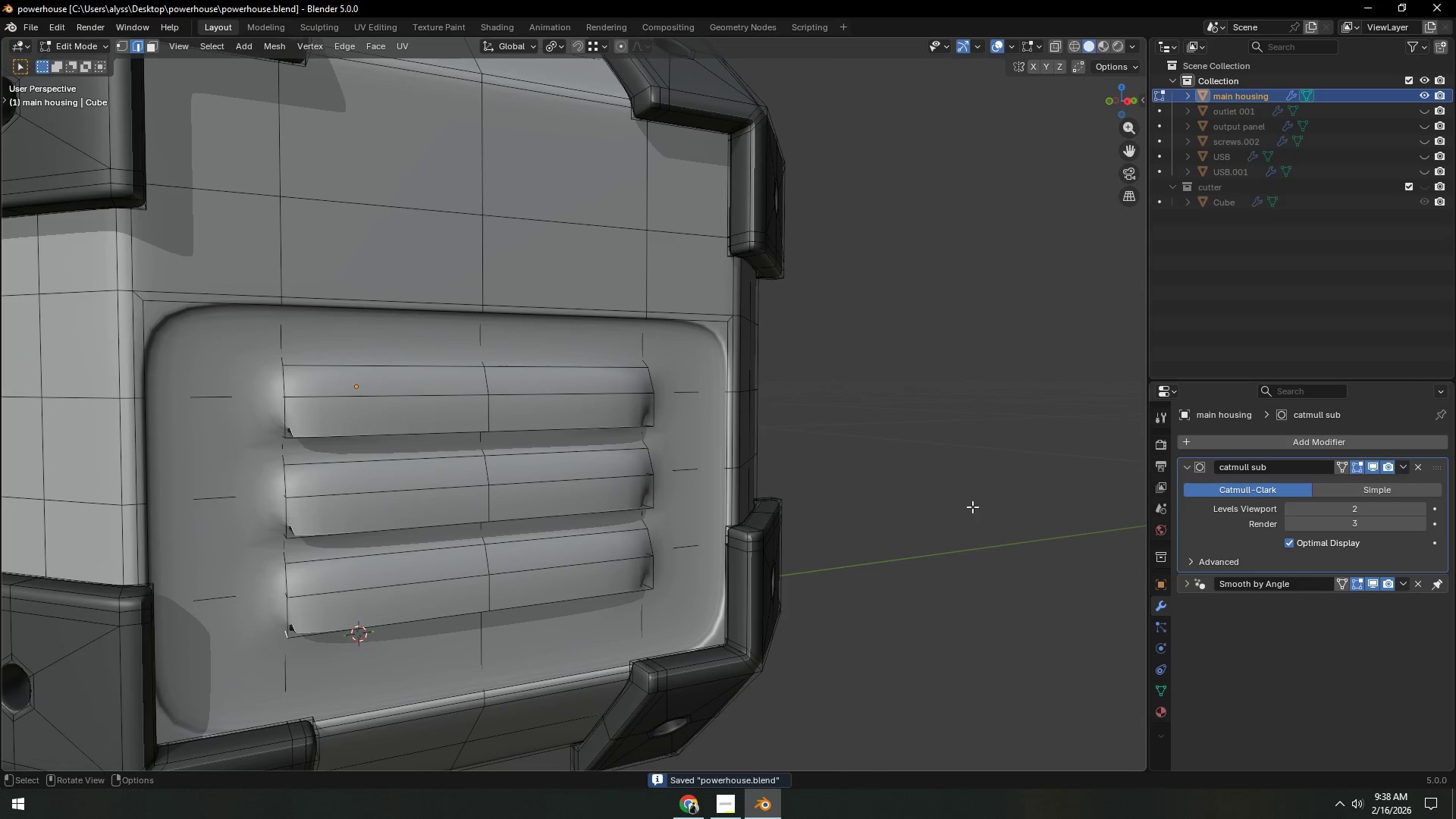 
left_click([956, 505])
 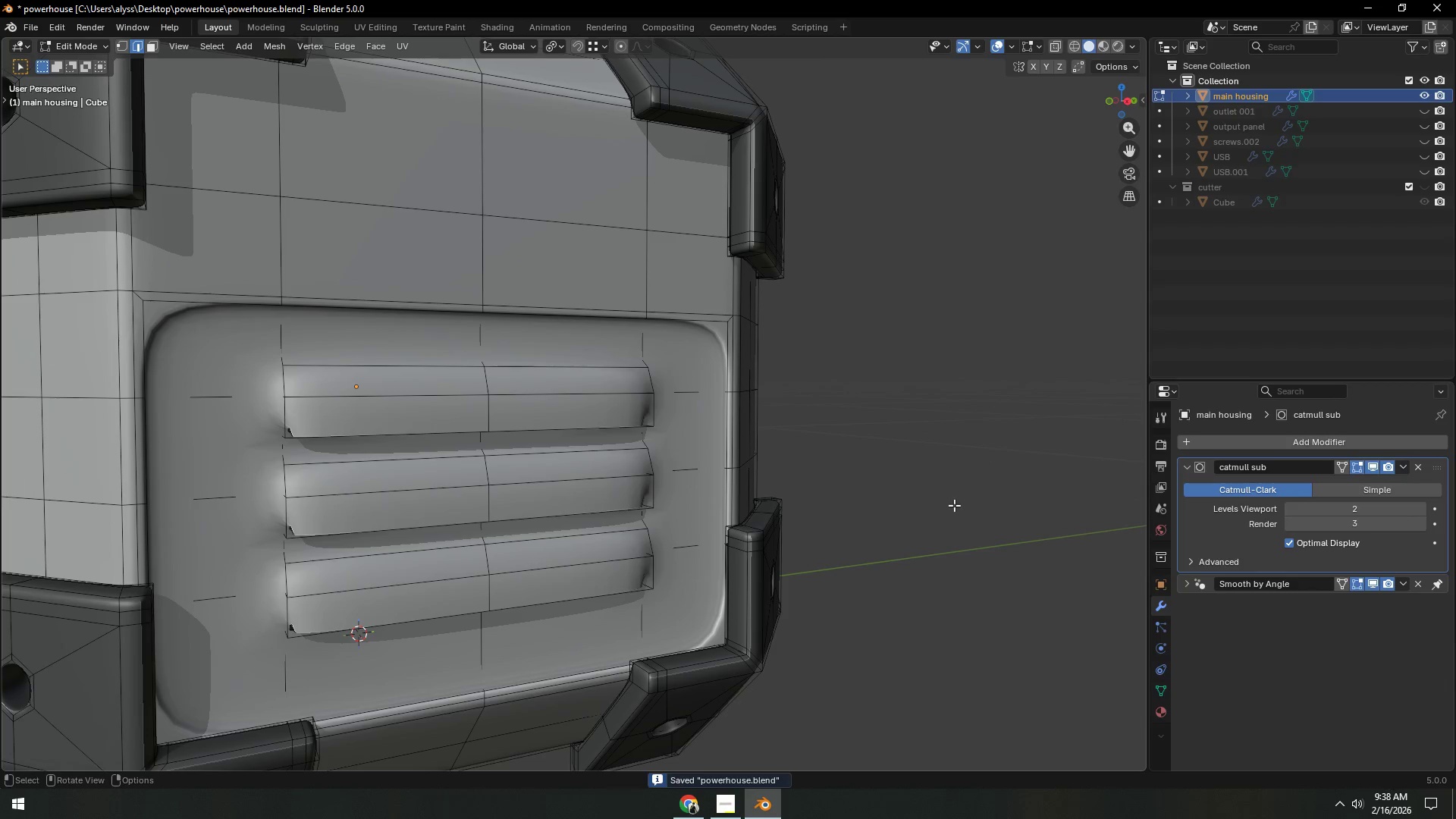 
key(Tab)
 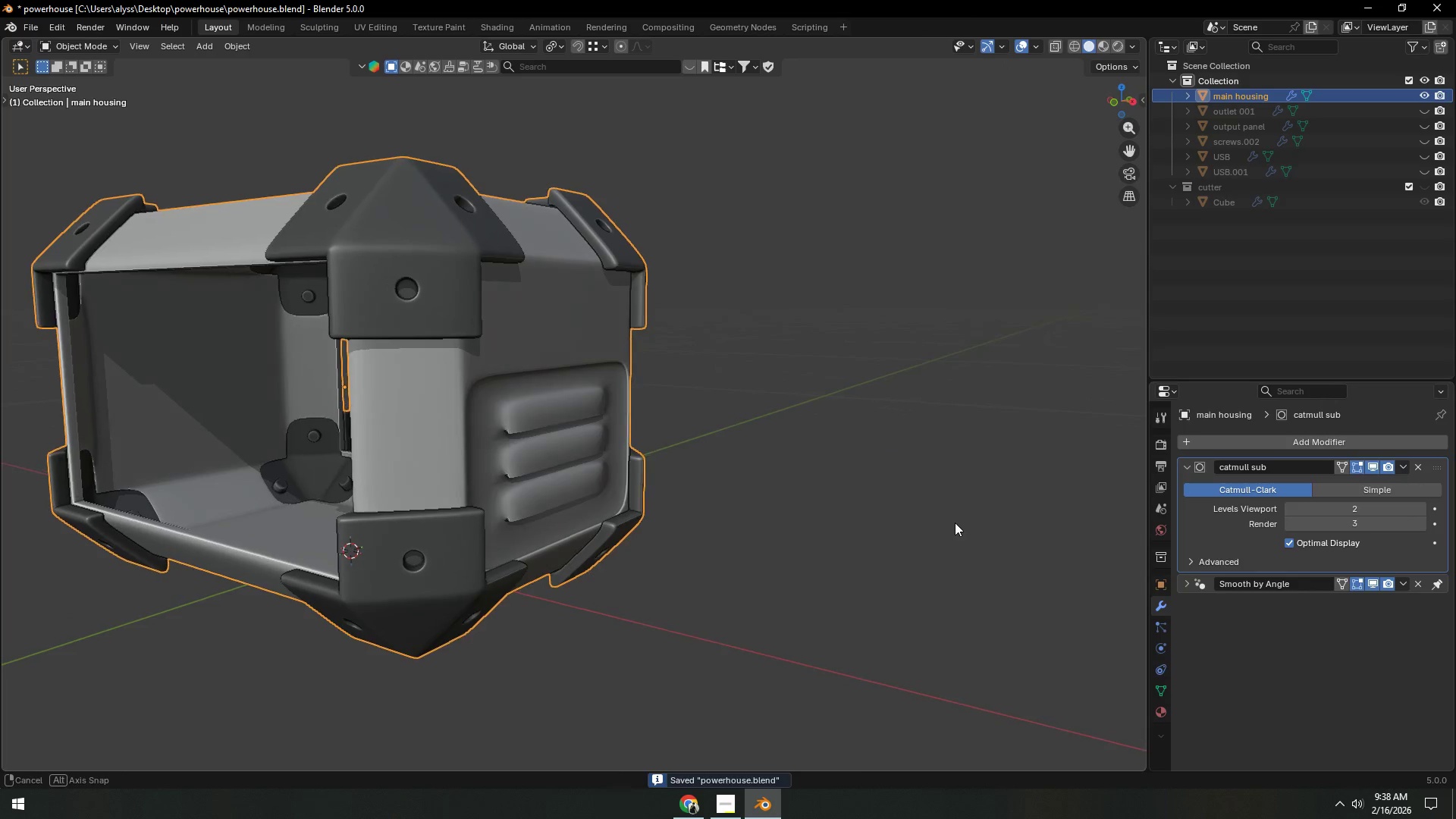 
scroll: coordinate [886, 539], scroll_direction: down, amount: 9.0
 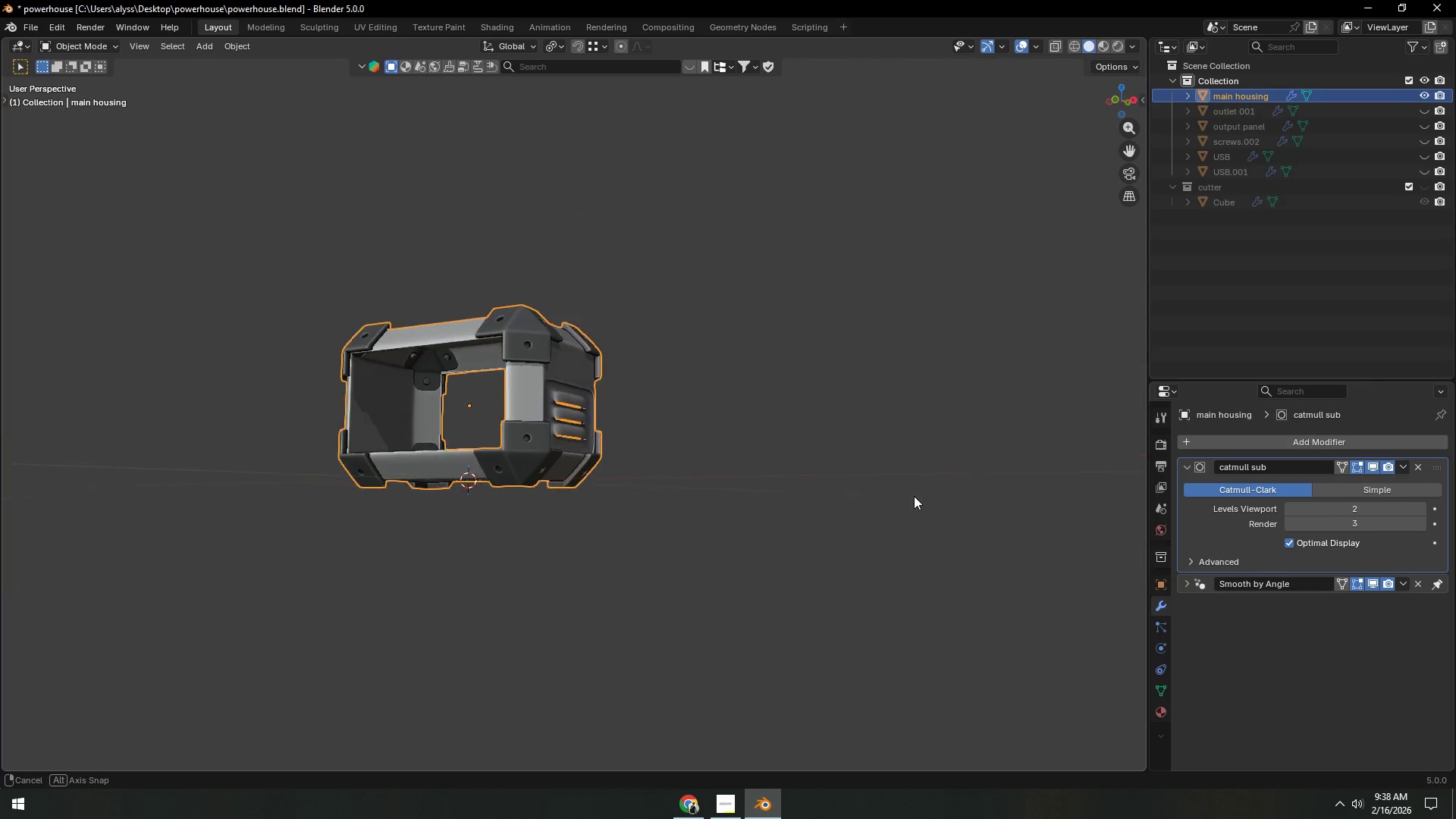 
left_click([910, 490])
 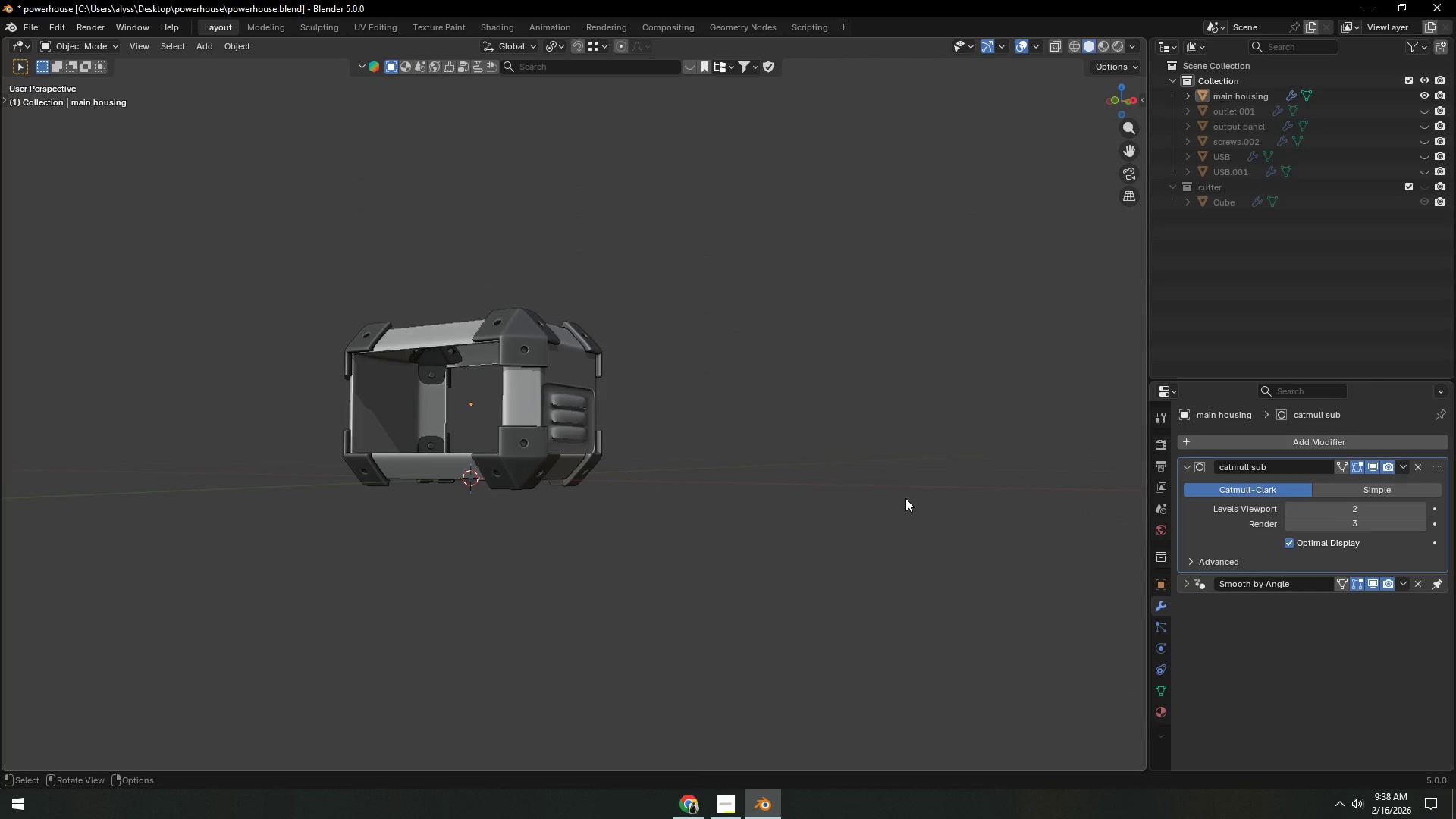 
wait(13.5)
 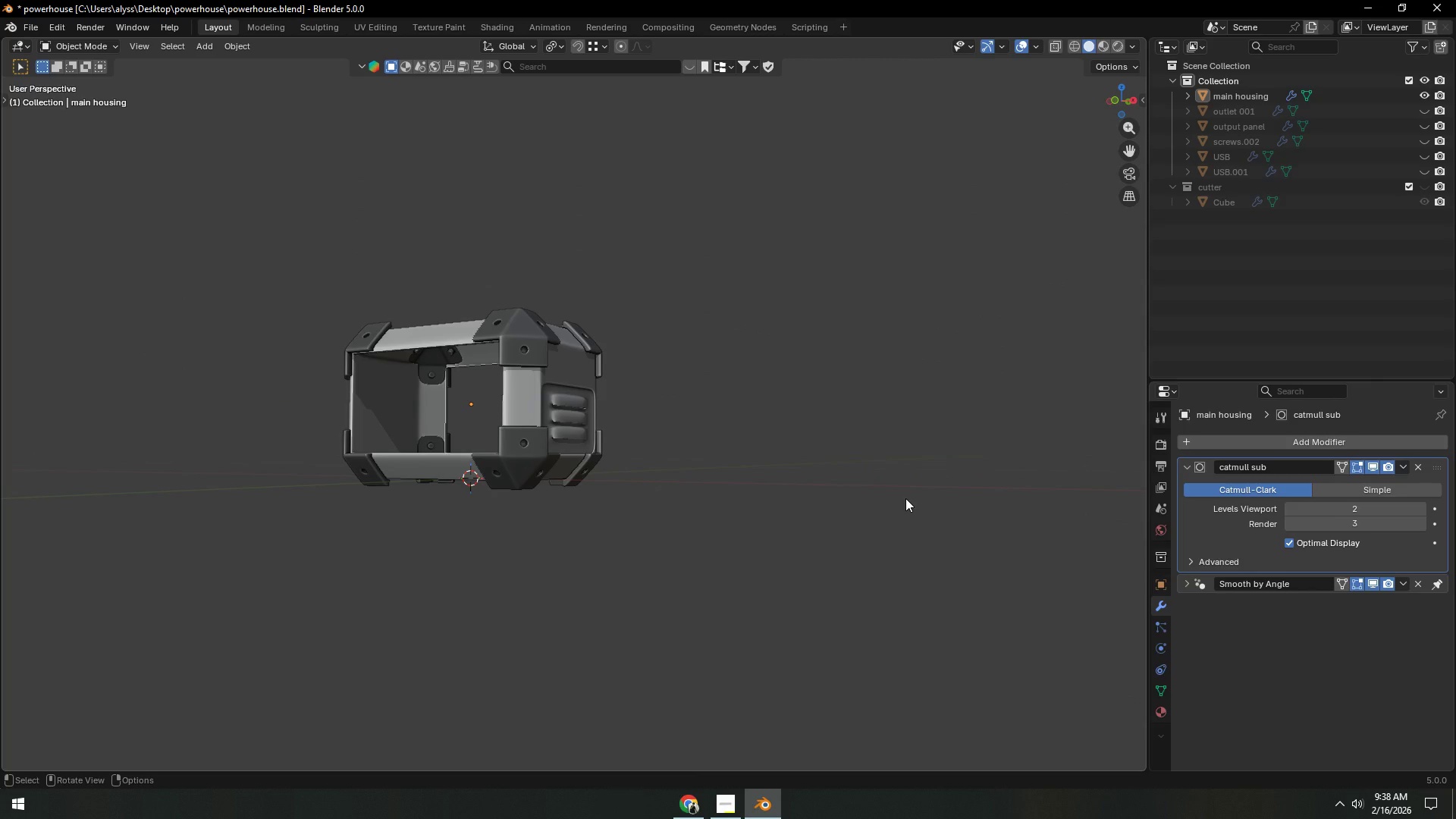 
scroll: coordinate [638, 455], scroll_direction: up, amount: 6.0
 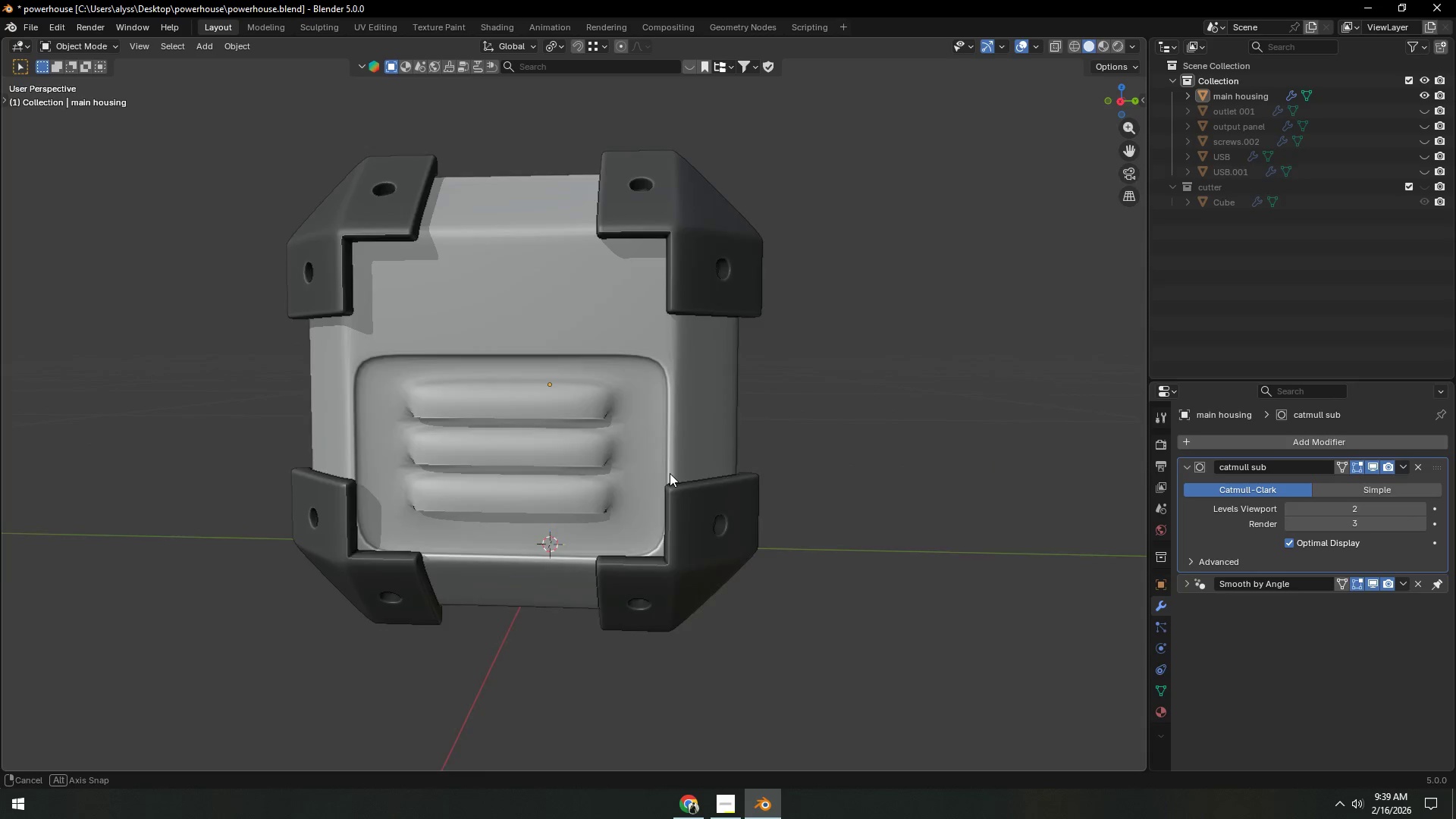 
scroll: coordinate [753, 475], scroll_direction: down, amount: 4.0
 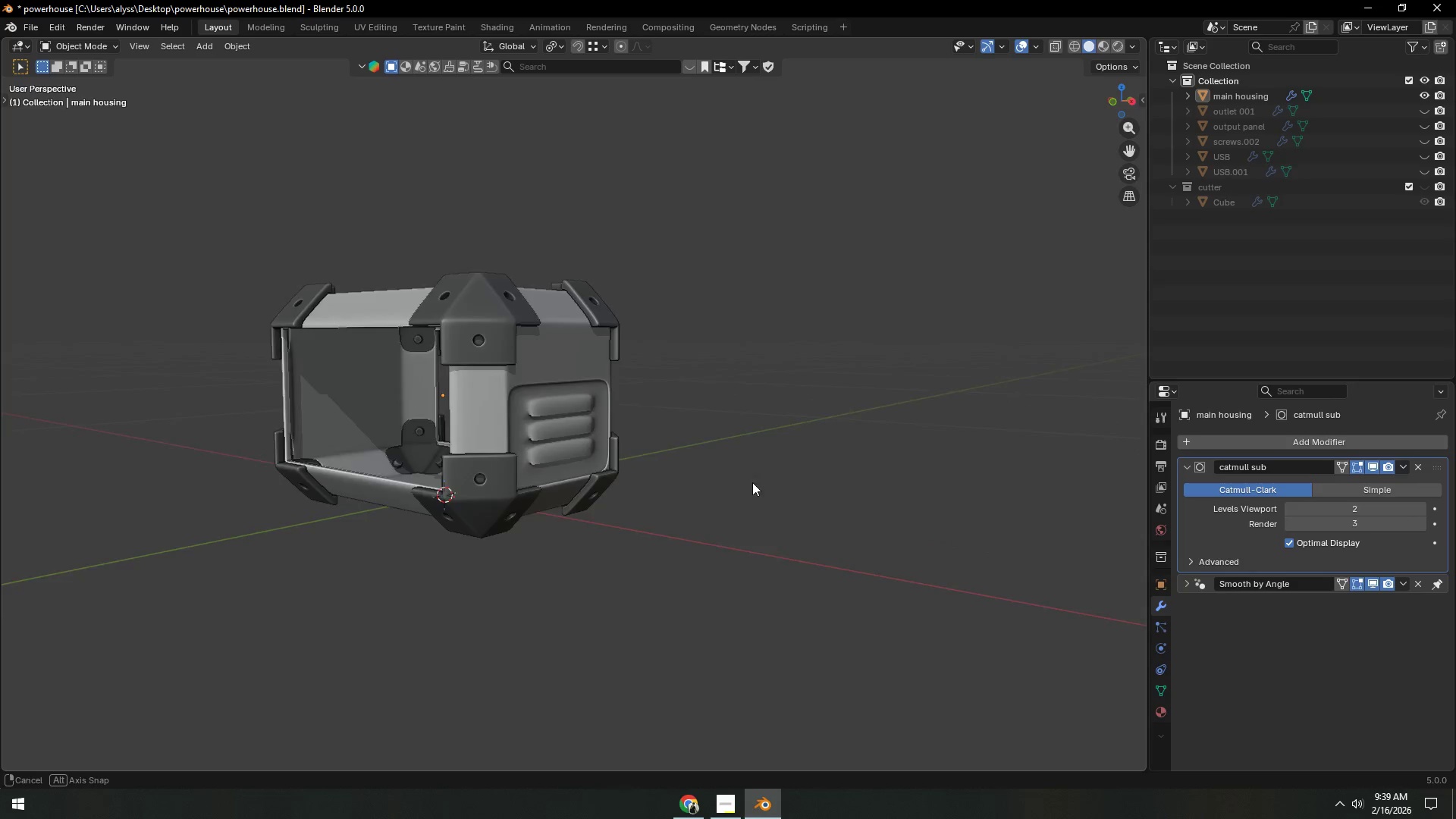 
scroll: coordinate [682, 492], scroll_direction: up, amount: 5.0
 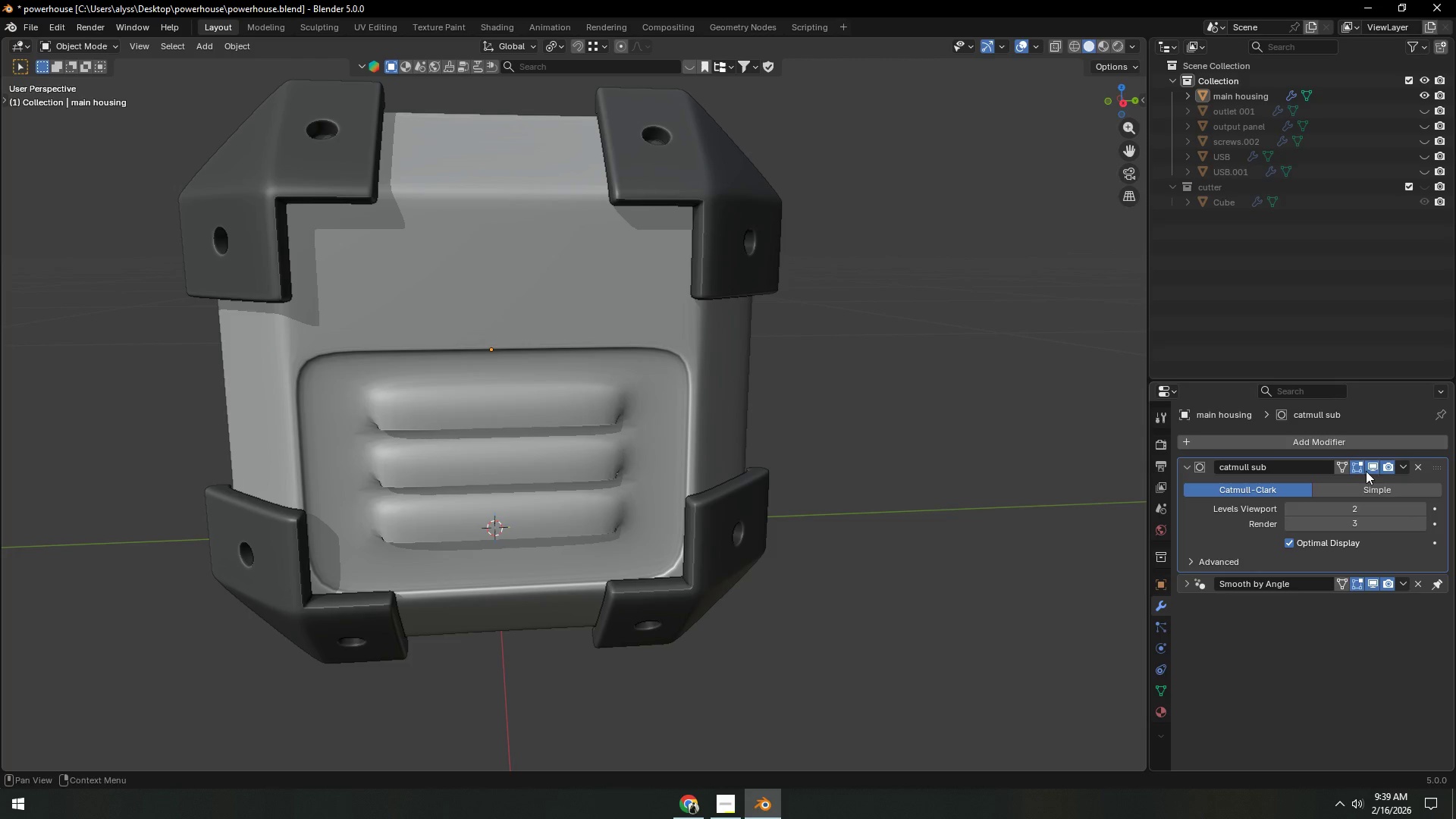 
left_click([1373, 466])
 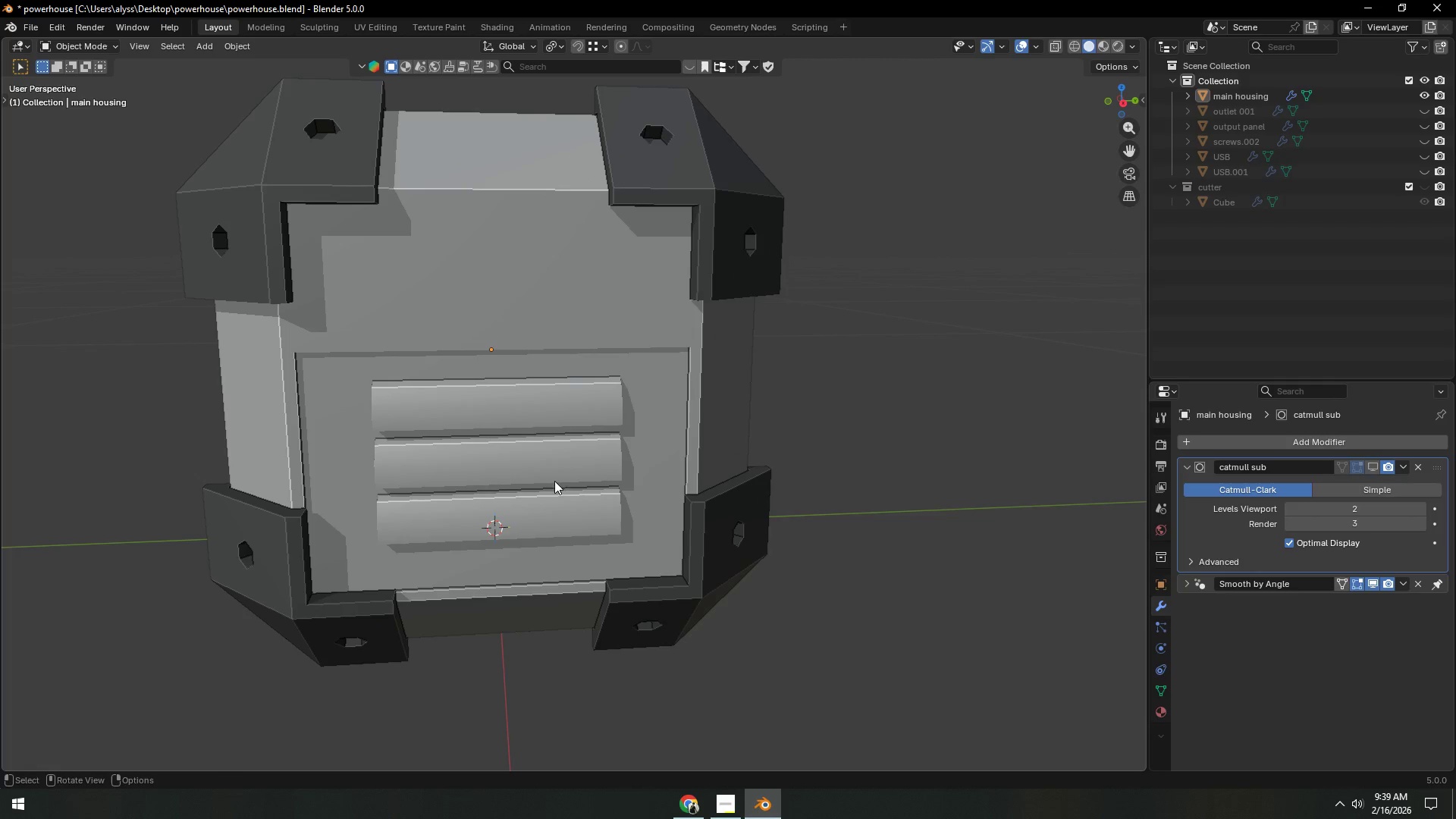 
left_click([513, 474])
 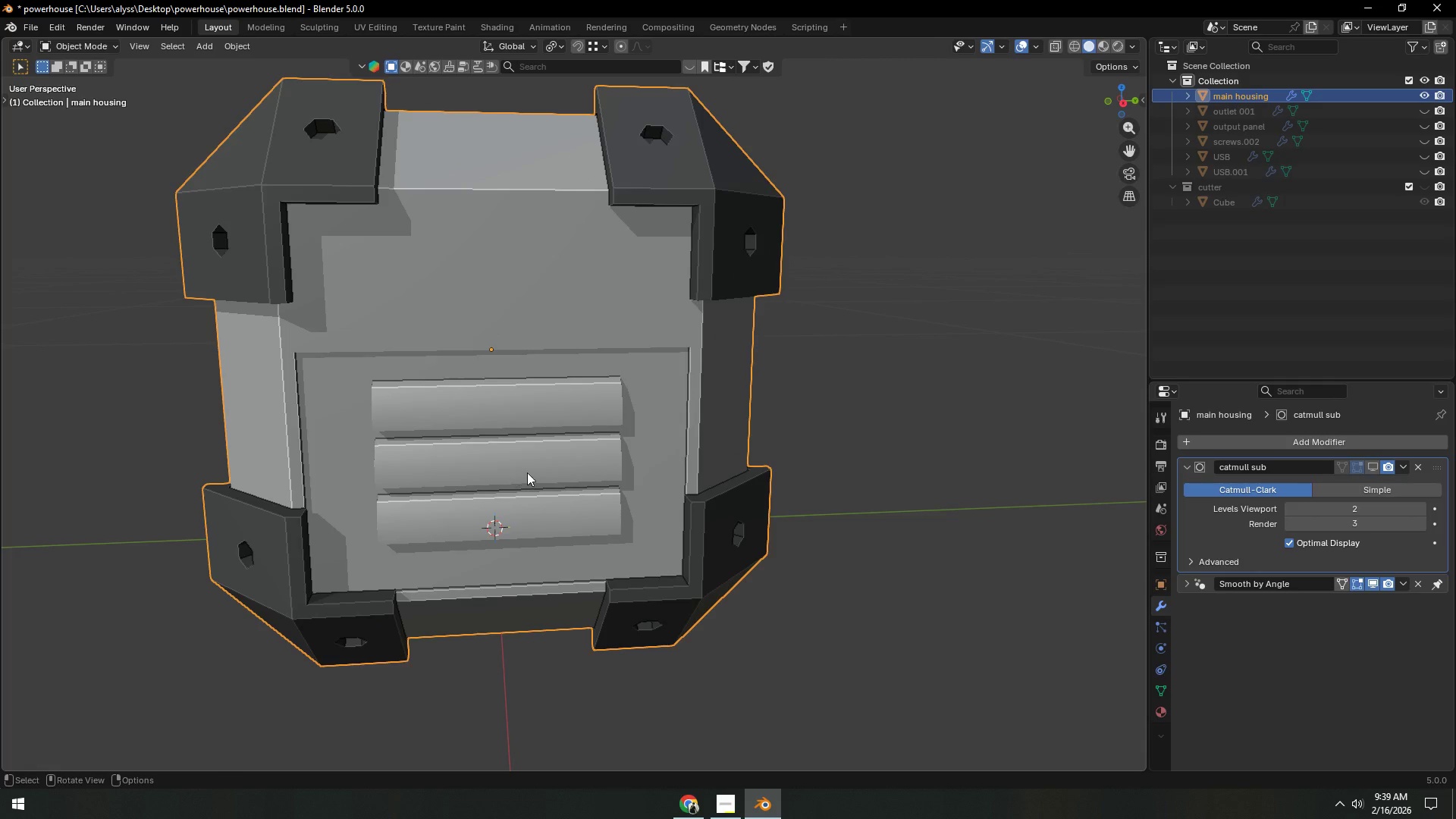 
key(Tab)
 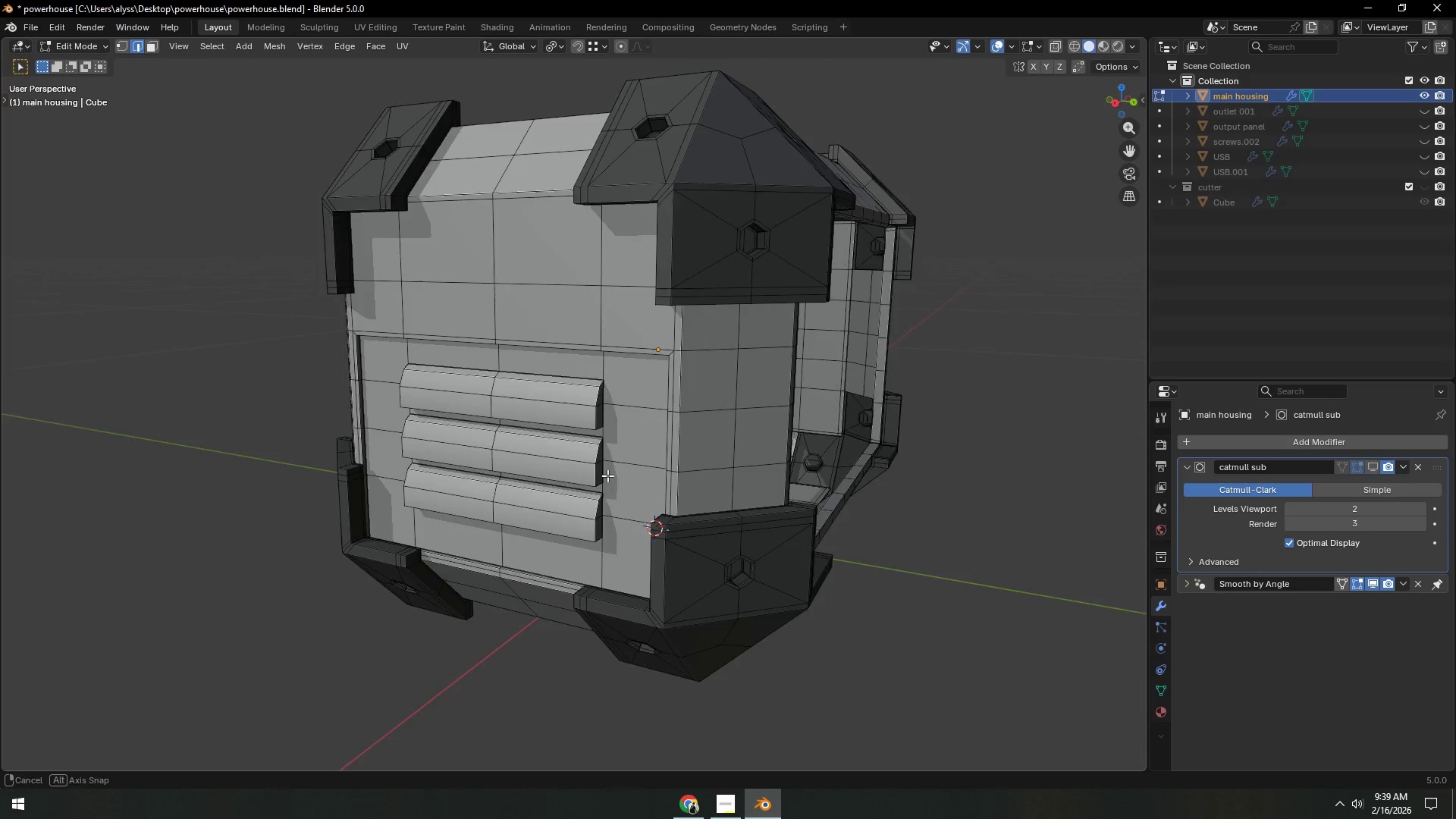 
scroll: coordinate [592, 475], scroll_direction: up, amount: 3.0
 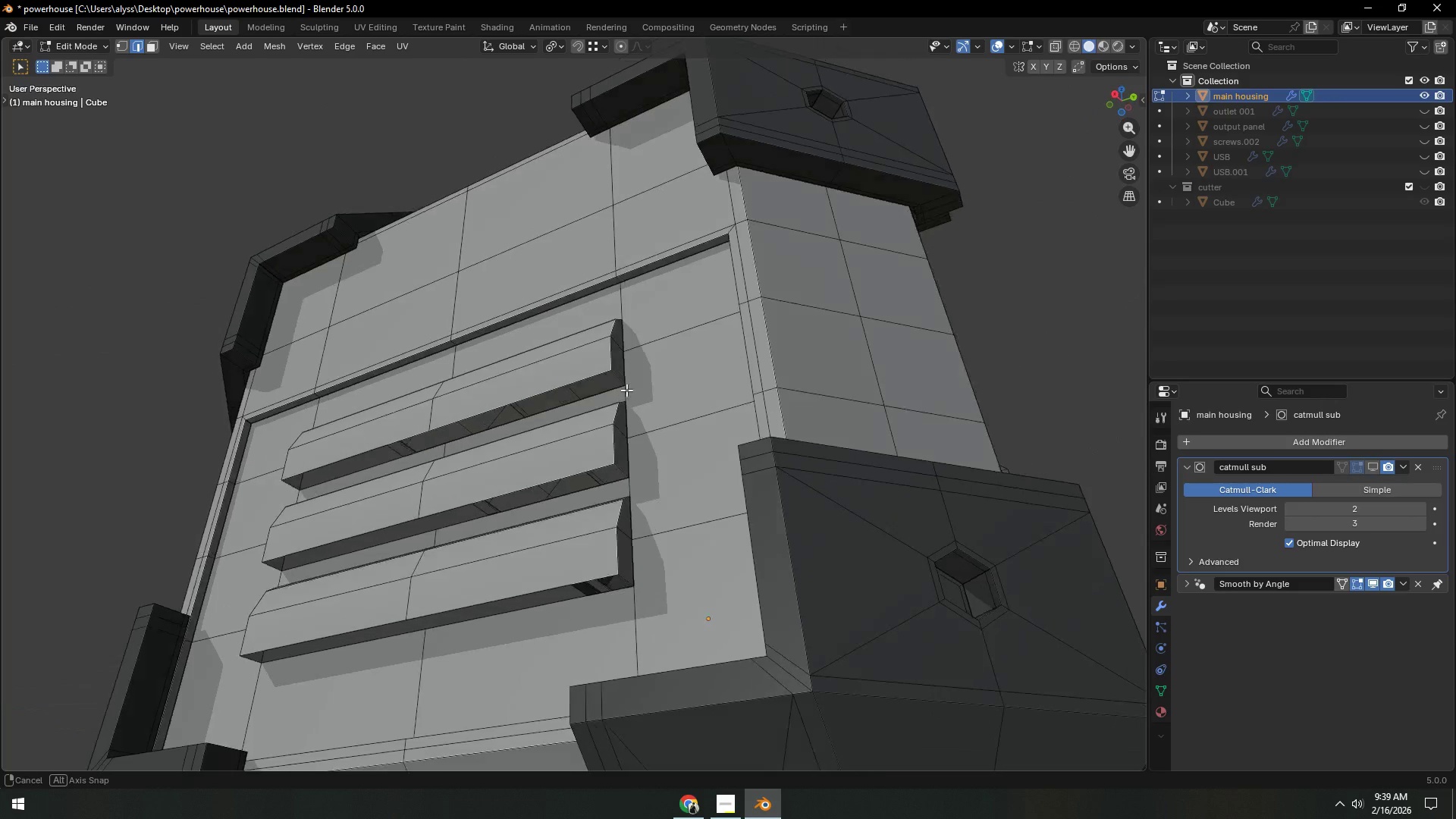 
hold_key(key=ShiftLeft, duration=0.31)
 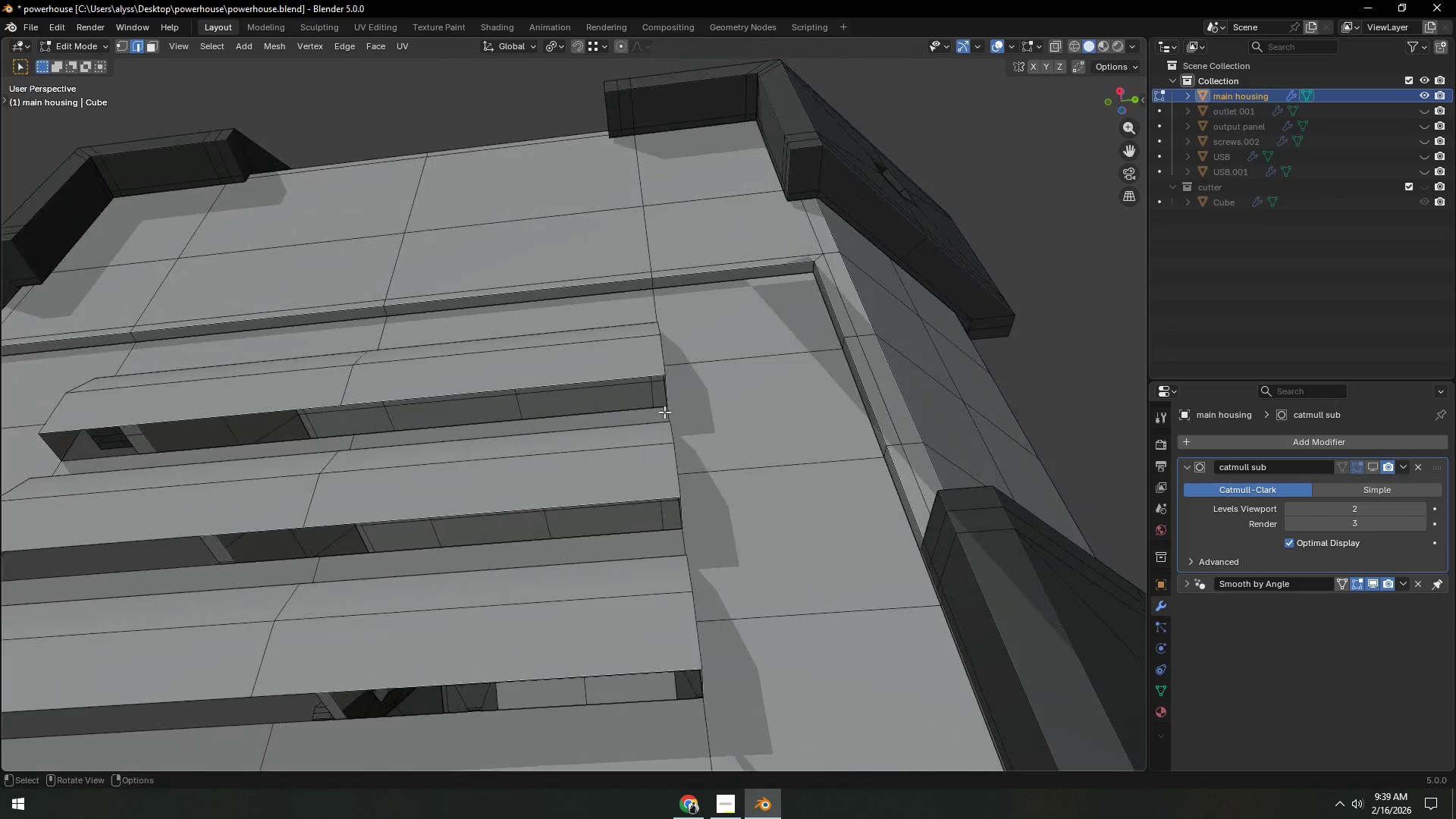 
scroll: coordinate [640, 391], scroll_direction: up, amount: 2.0
 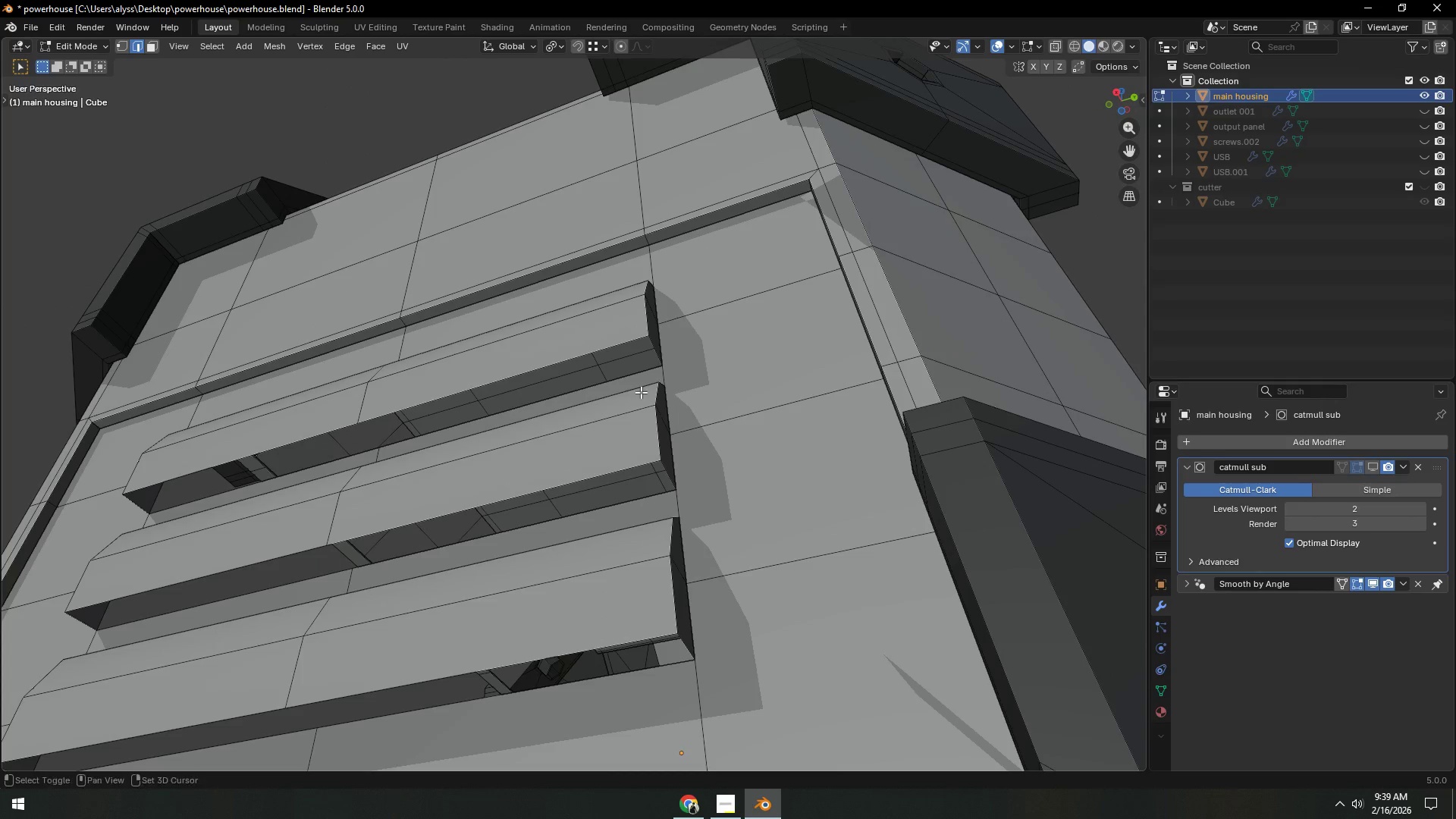 
hold_key(key=ShiftLeft, duration=0.33)
 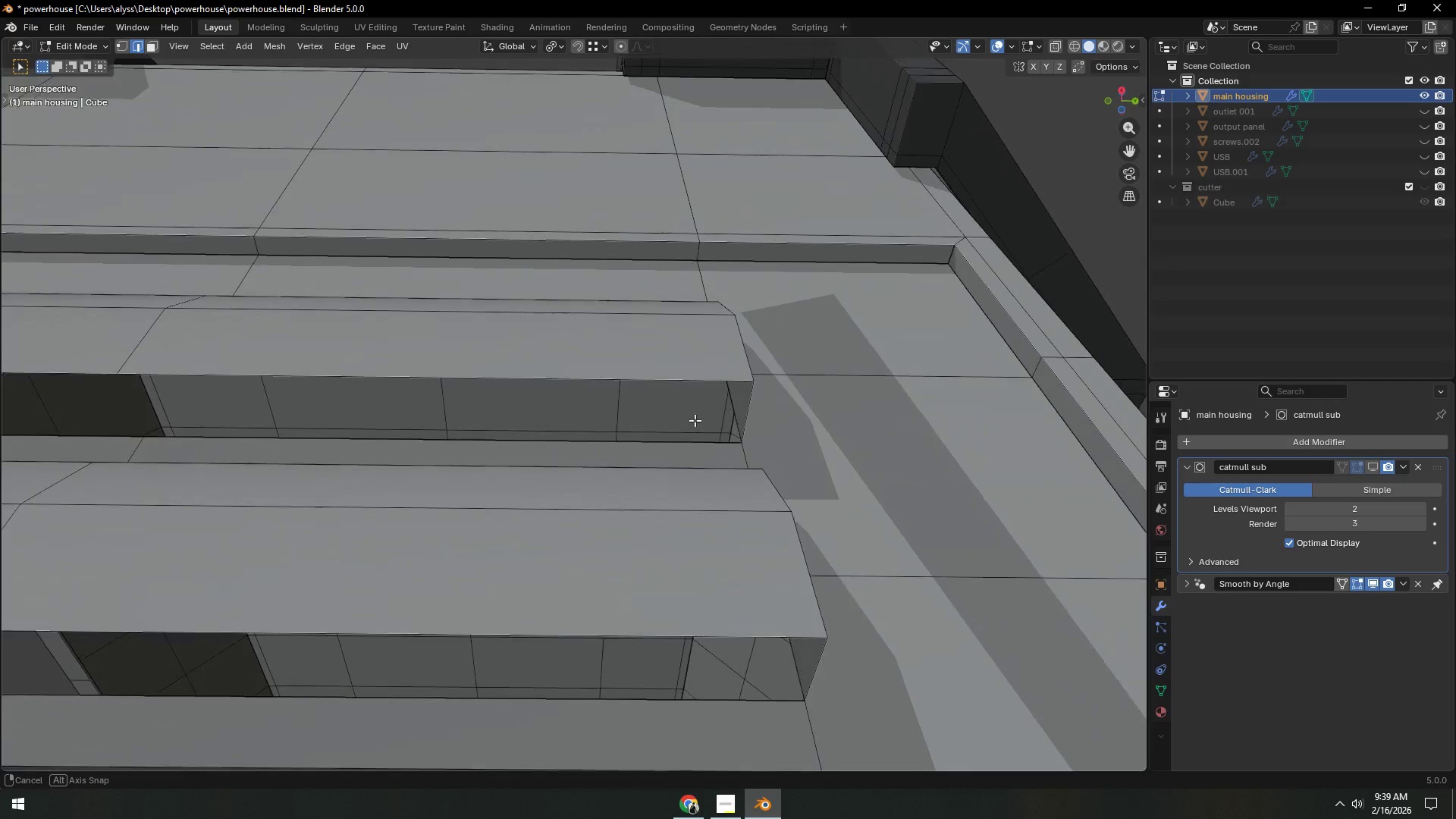 
scroll: coordinate [666, 412], scroll_direction: up, amount: 3.0
 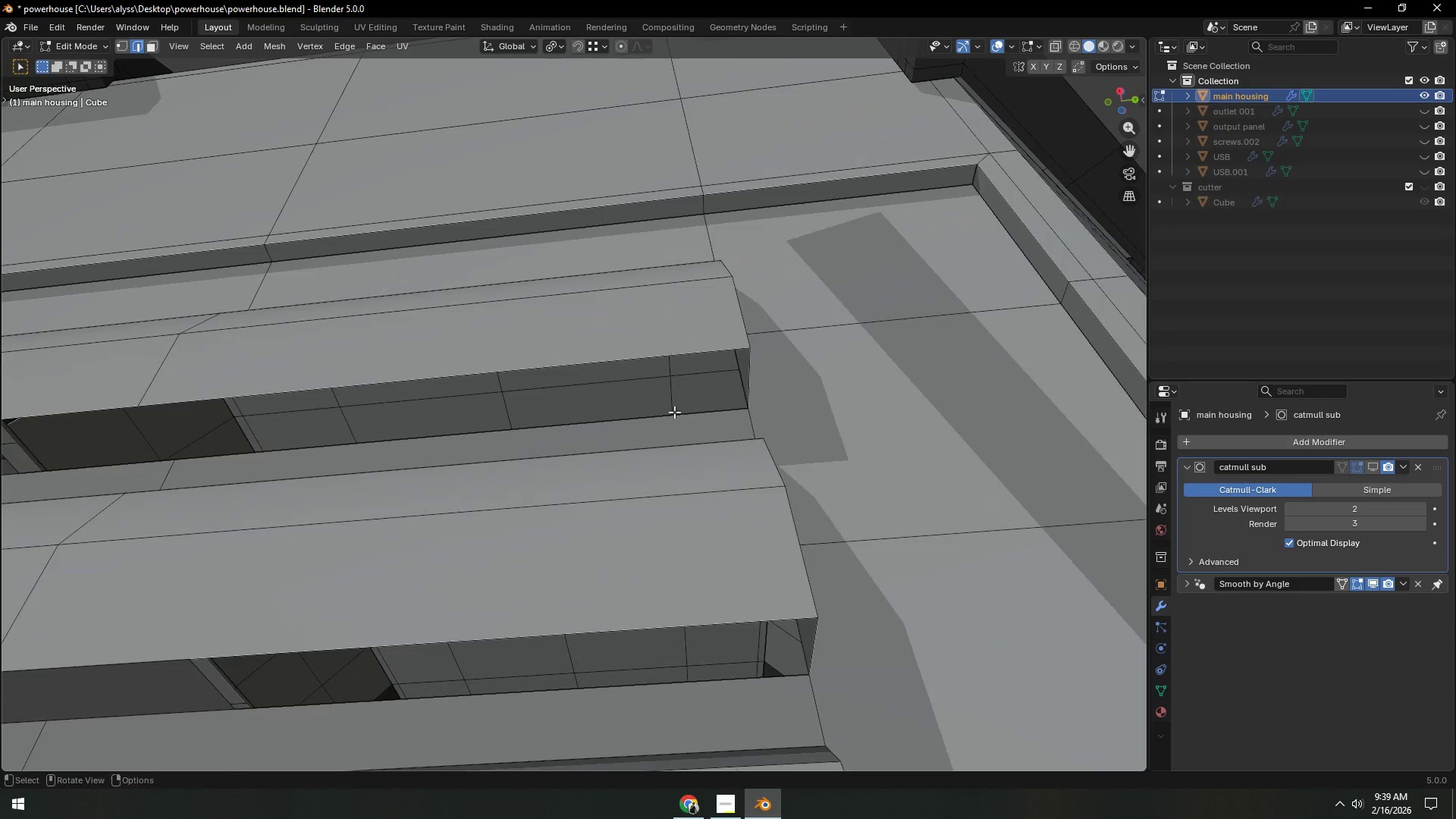 
hold_key(key=ShiftLeft, duration=0.5)
 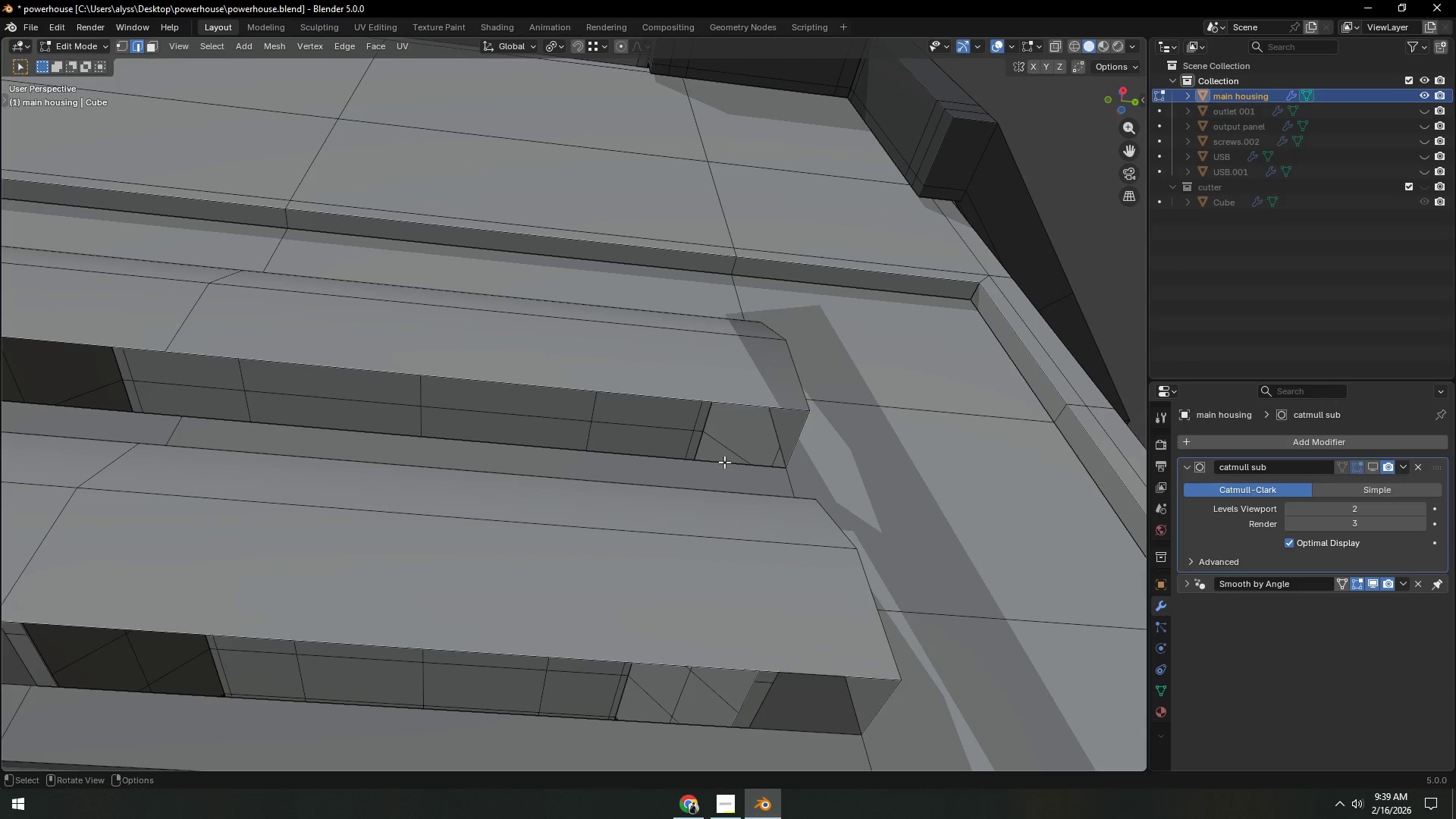 
hold_key(key=AltLeft, duration=0.39)
left_click([723, 462])
 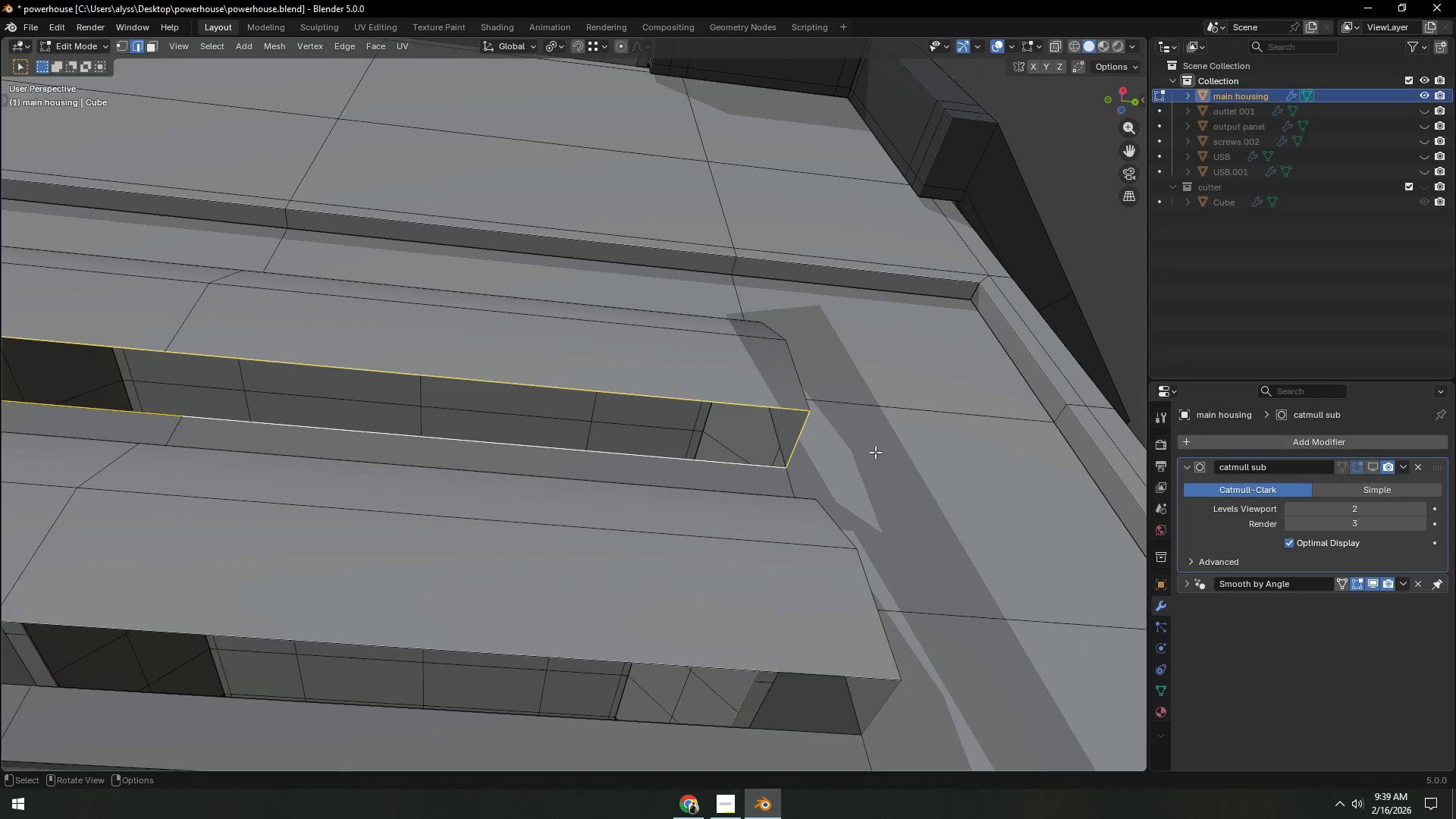 
hold_key(key=ShiftLeft, duration=1.08)
 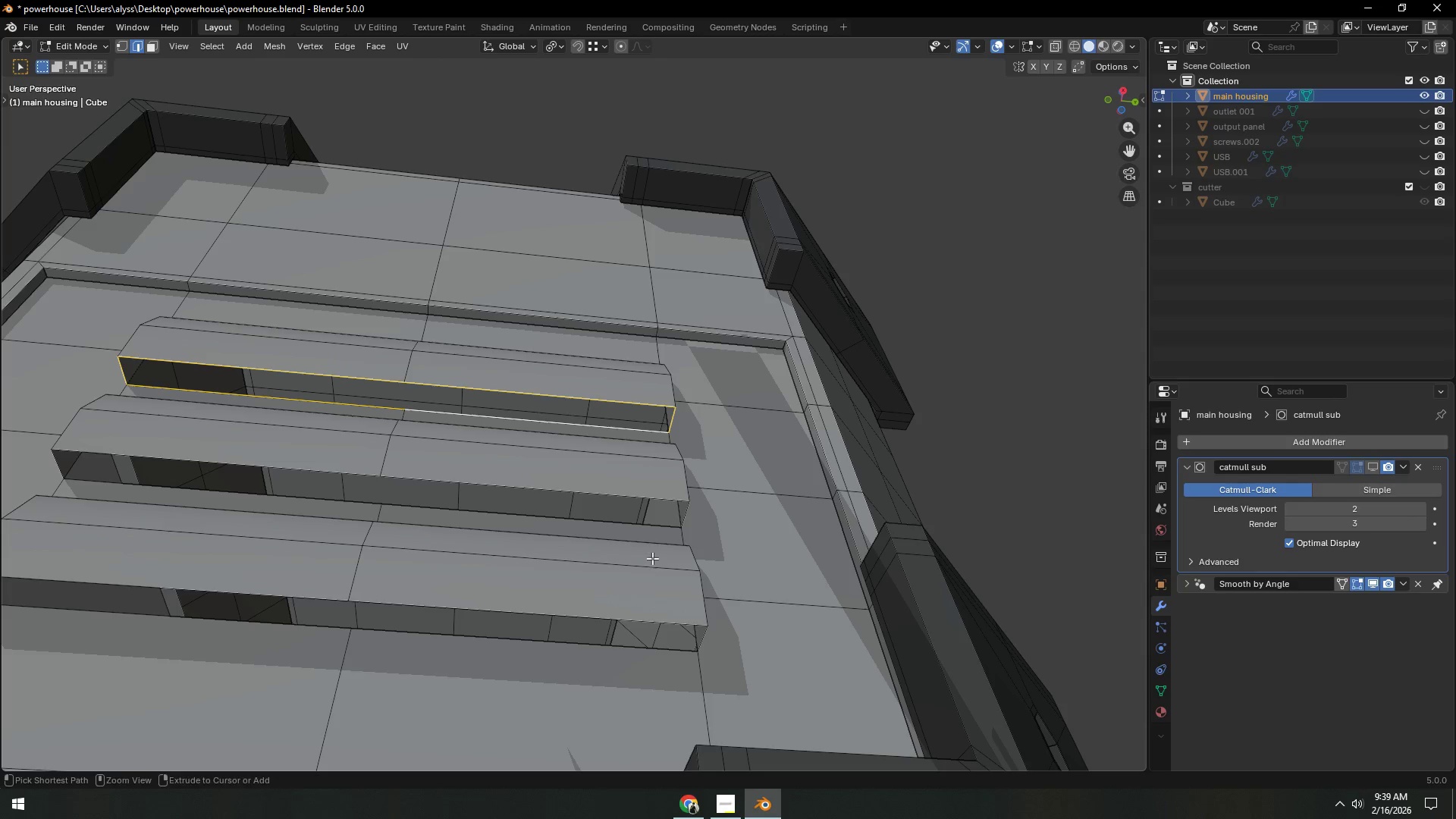 
hold_key(key=AltLeft, duration=0.89)
 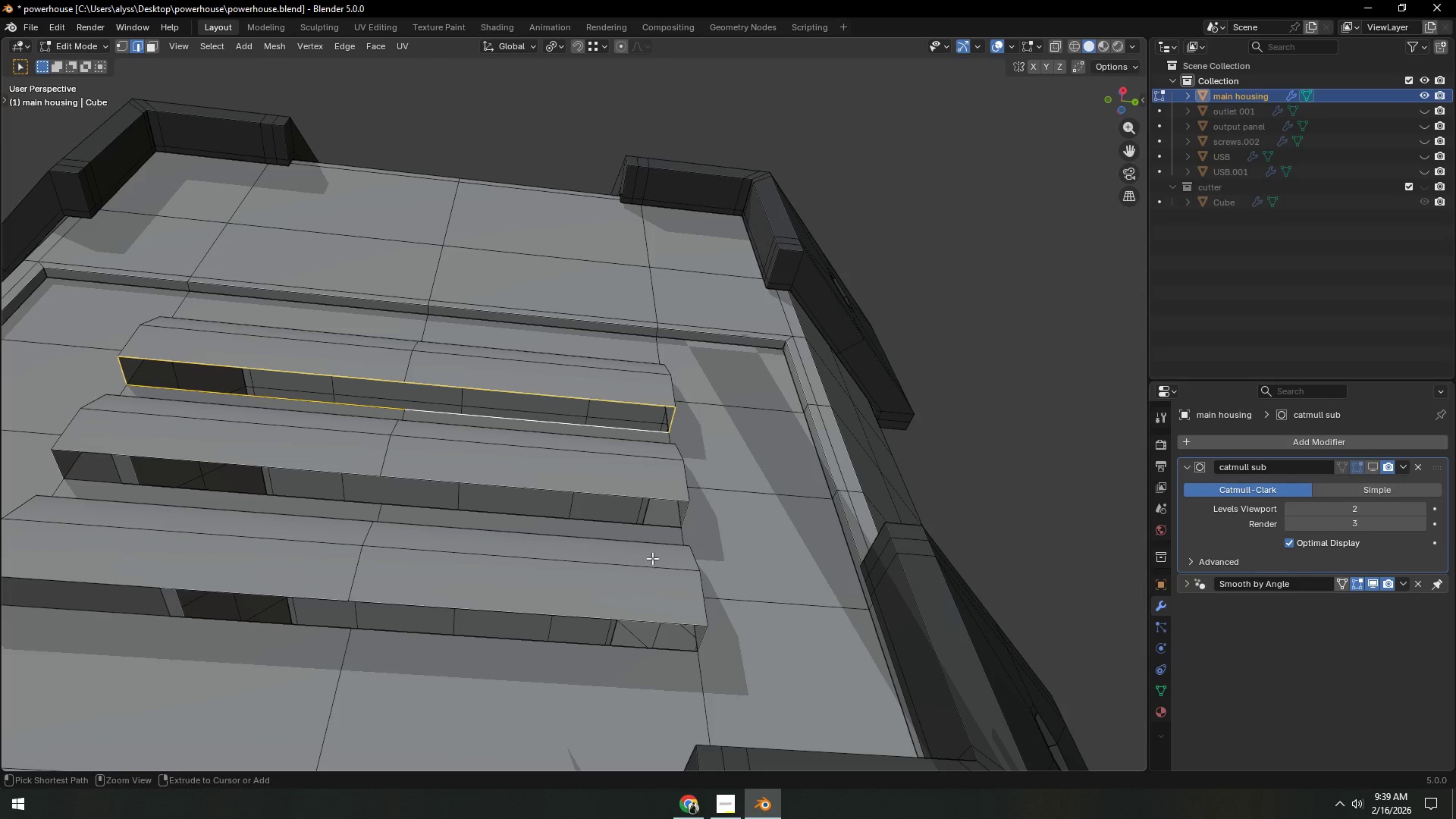 
scroll: coordinate [863, 485], scroll_direction: down, amount: 4.0
 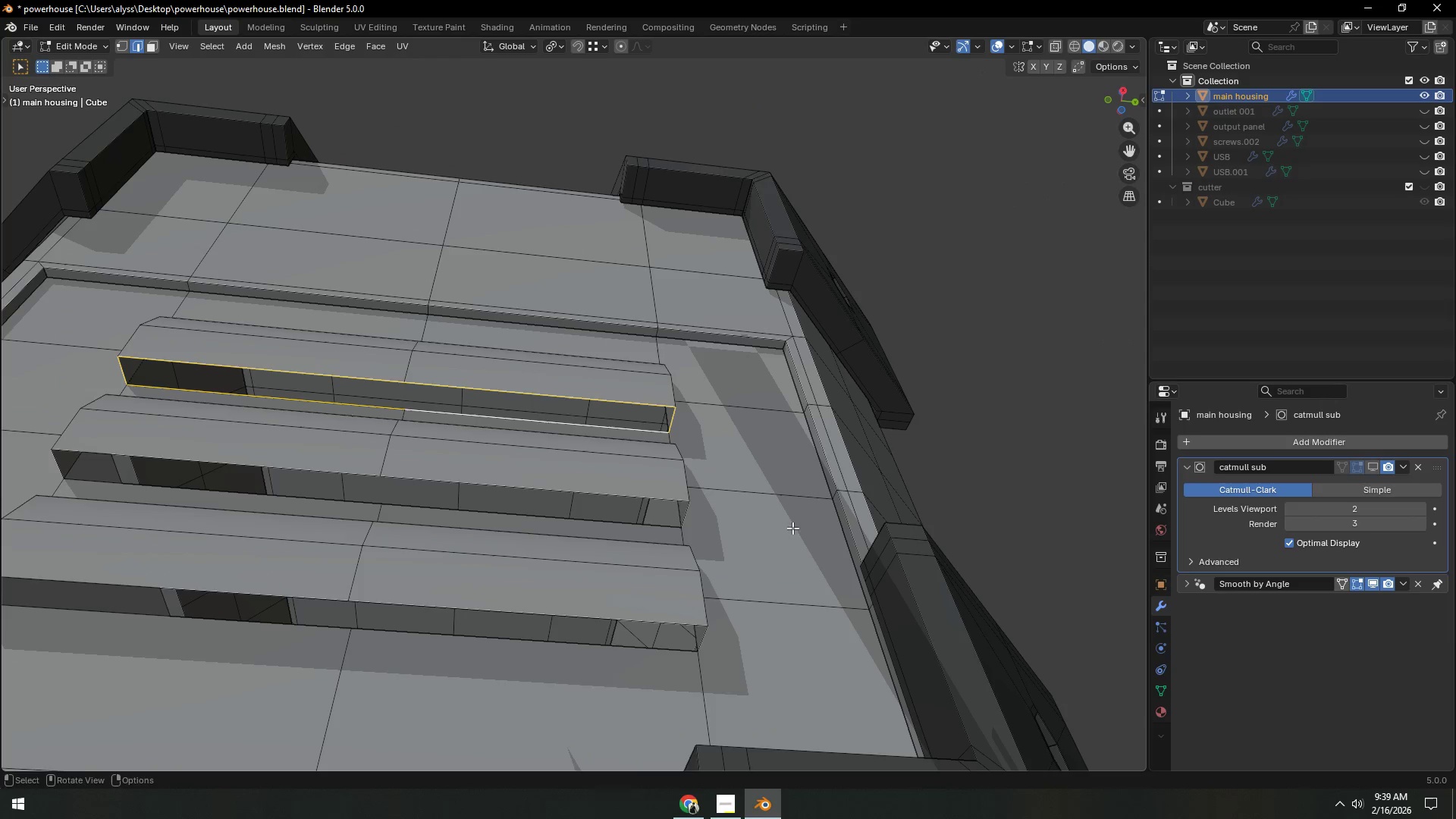 
left_click([639, 519])
 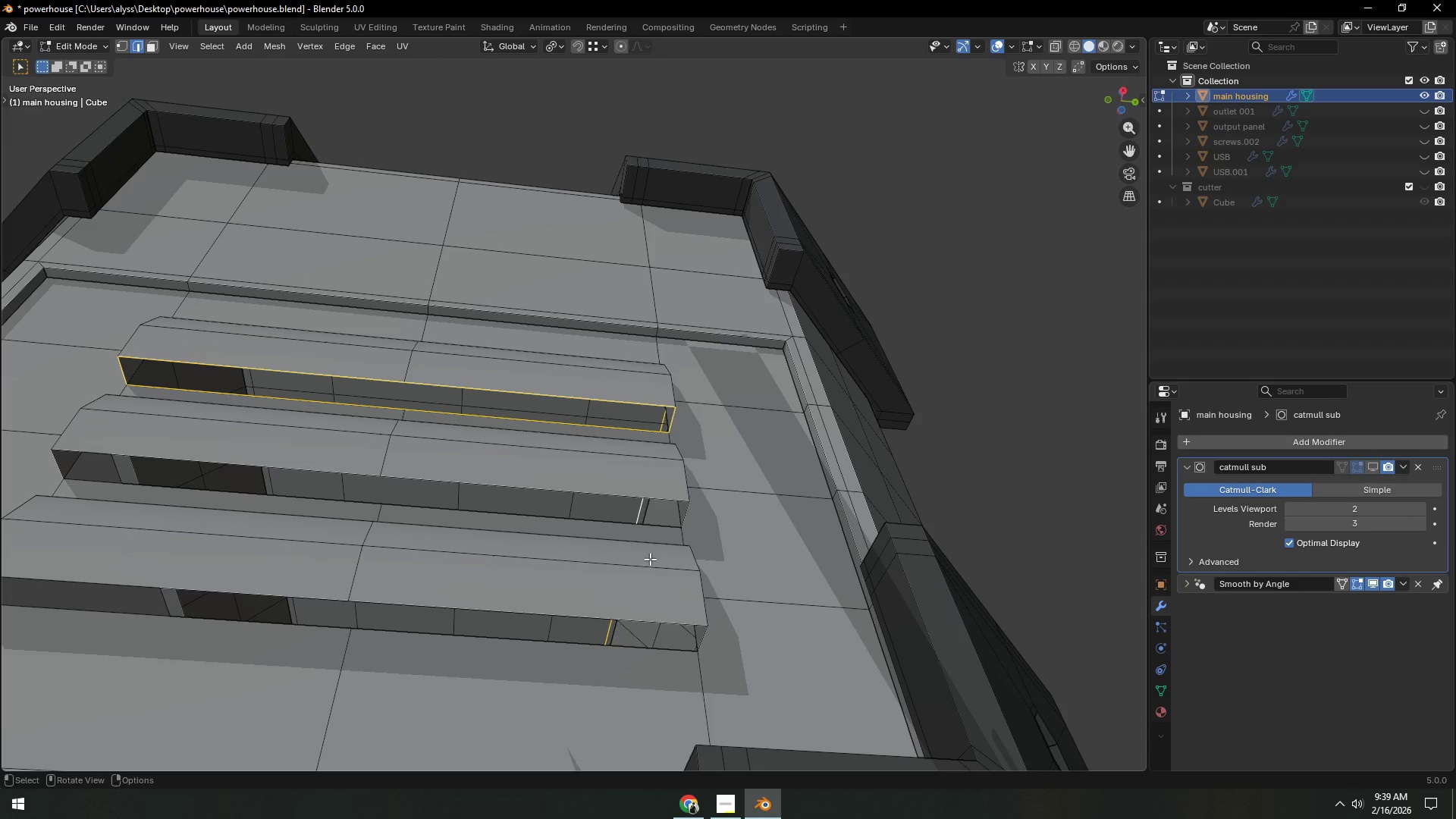 
key(Control+ControlLeft)
 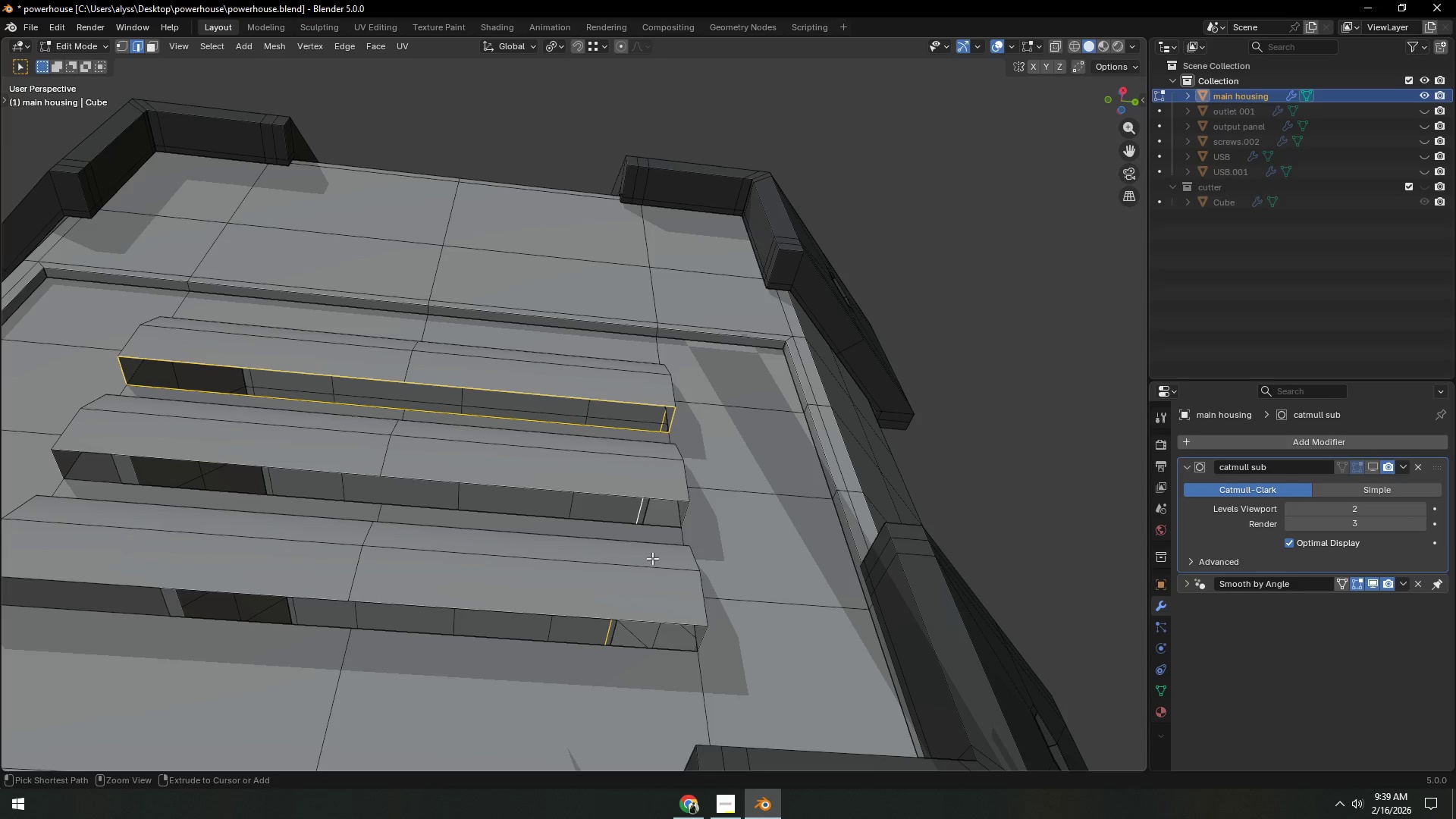 
key(Control+Z)
 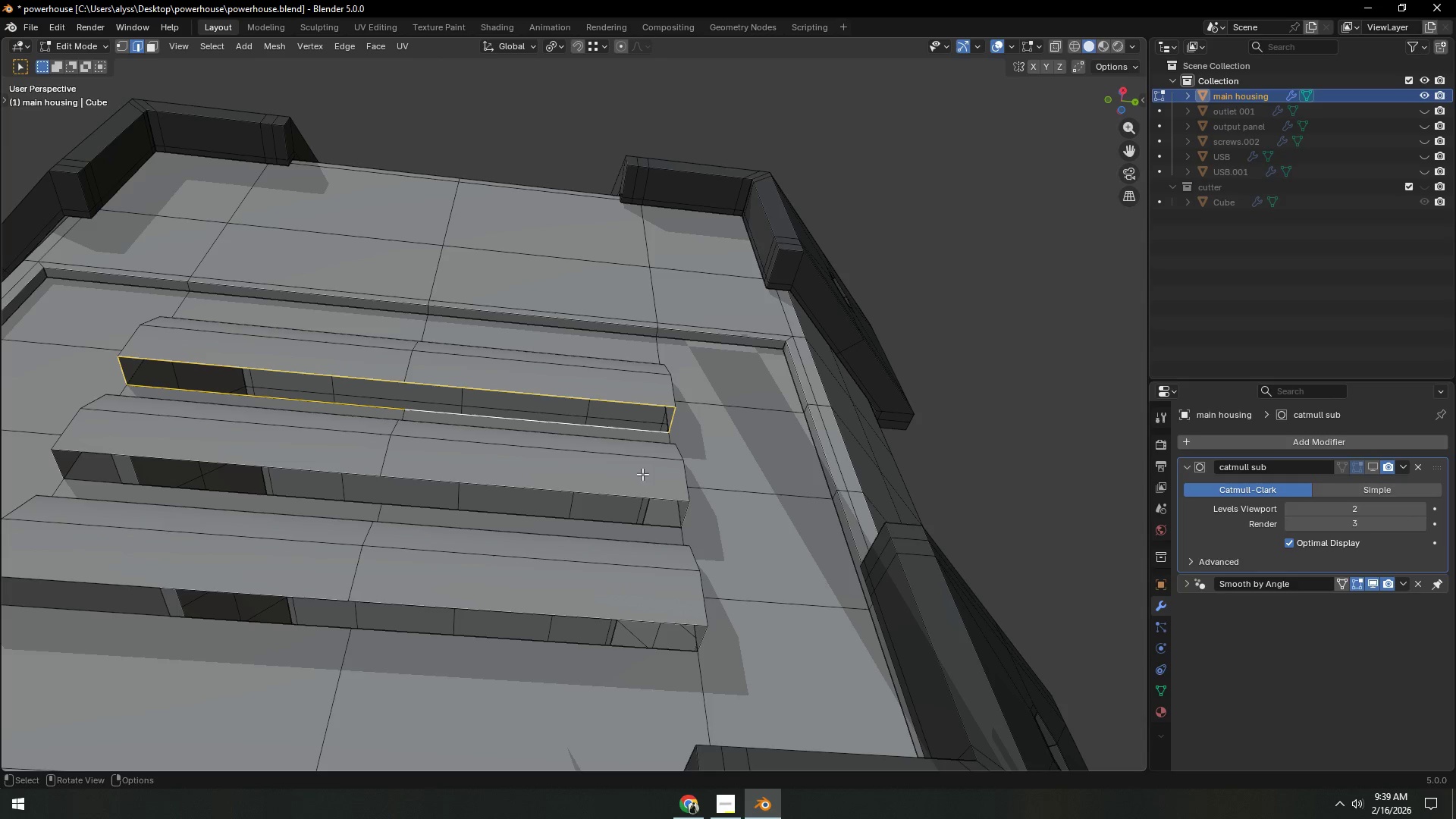 
hold_key(key=ShiftLeft, duration=1.59)
hold_key(key=AltLeft, duration=1.41)
left_click([629, 526])
 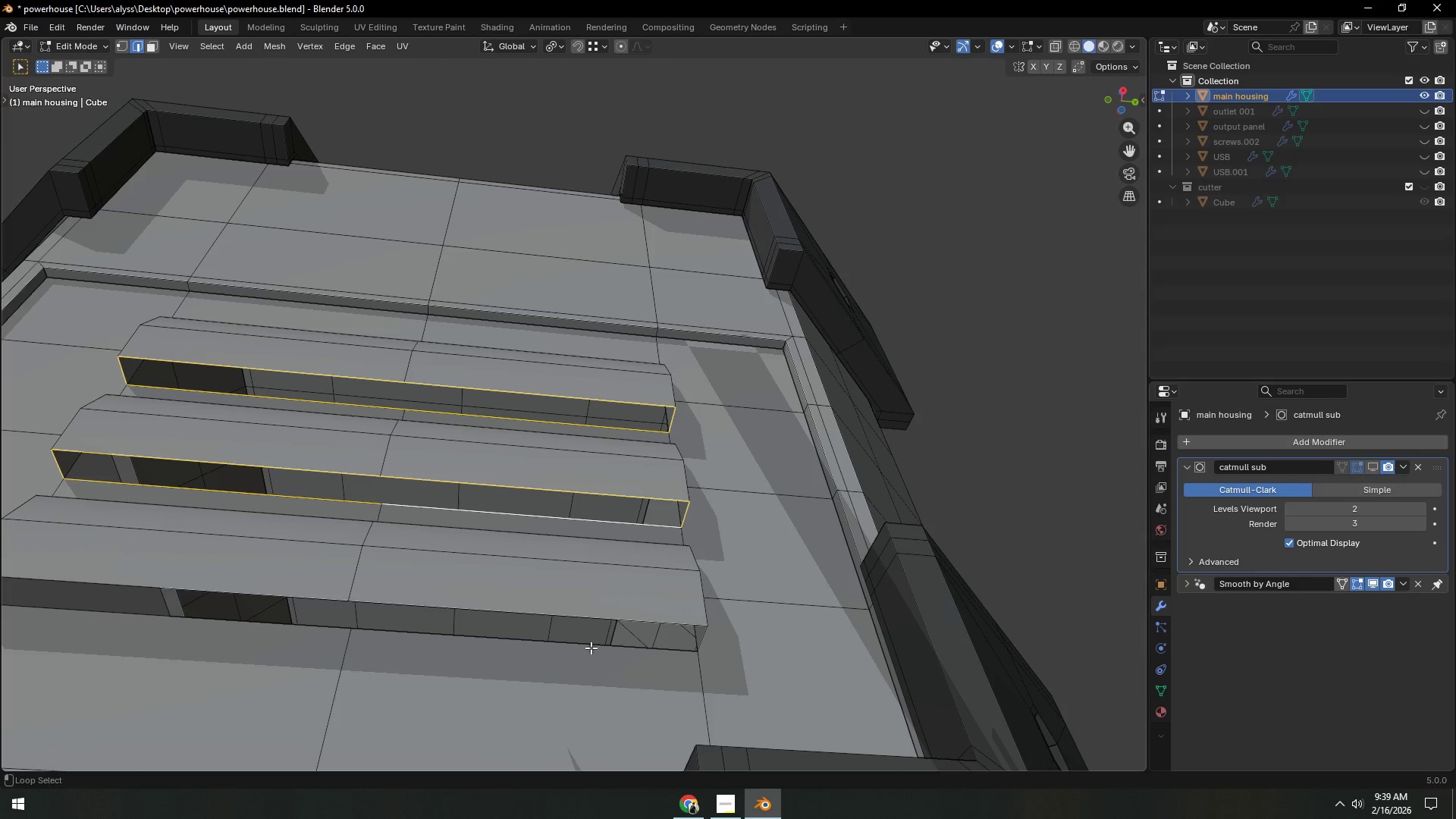 
left_click([588, 650])
 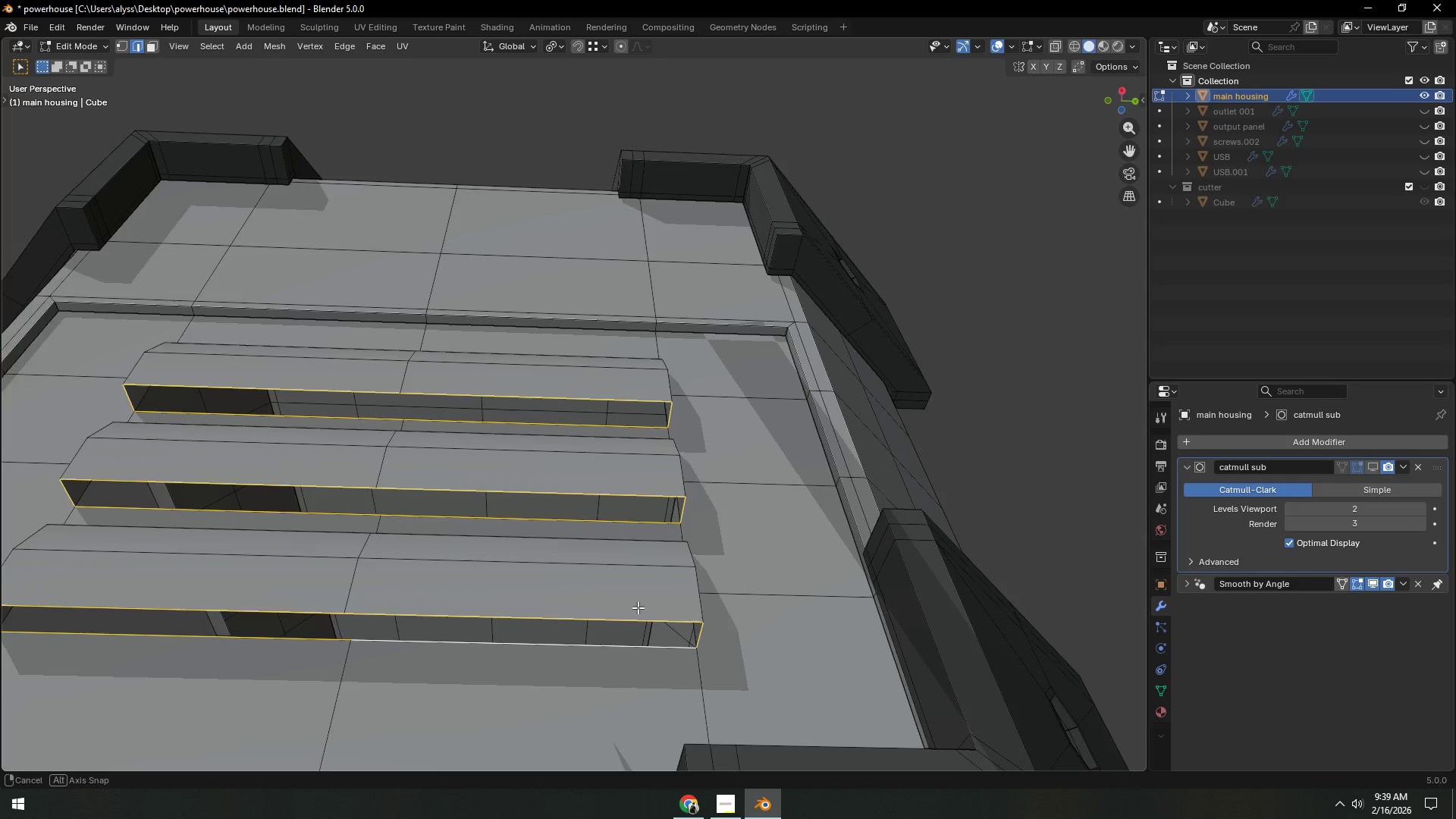 
hold_key(key=ShiftLeft, duration=0.53)
 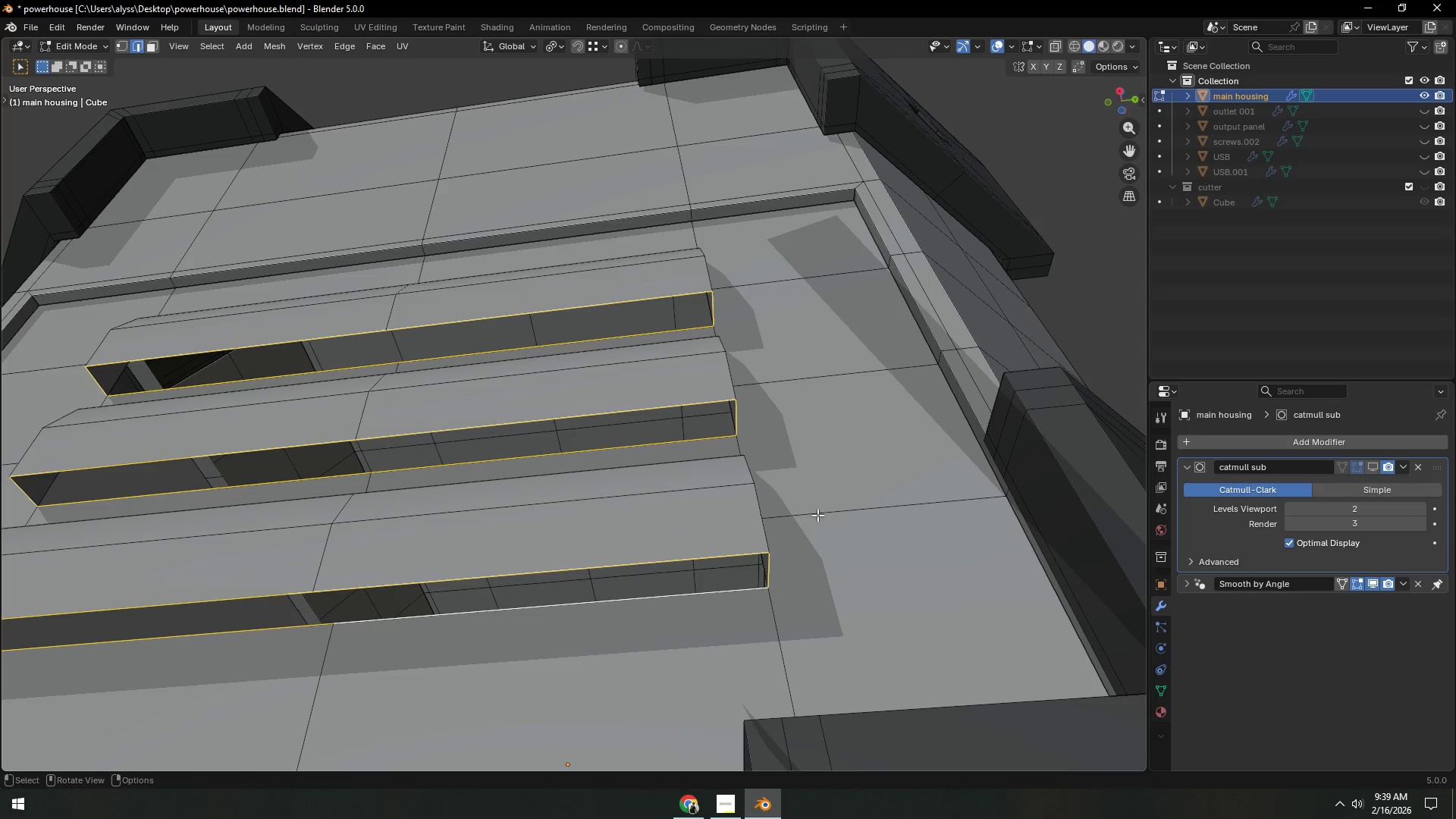 
scroll: coordinate [626, 609], scroll_direction: up, amount: 1.0
 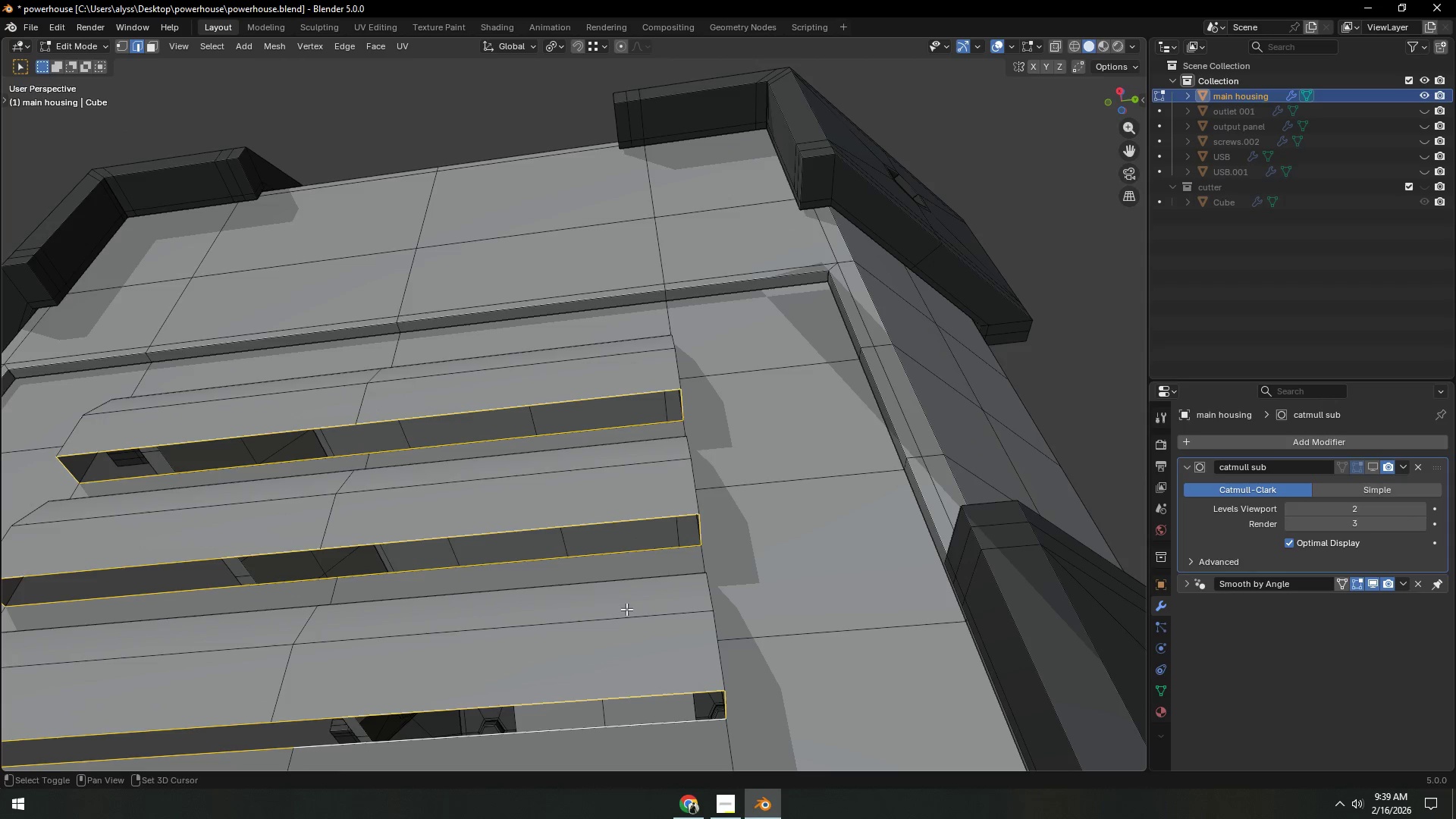 
key(E)
 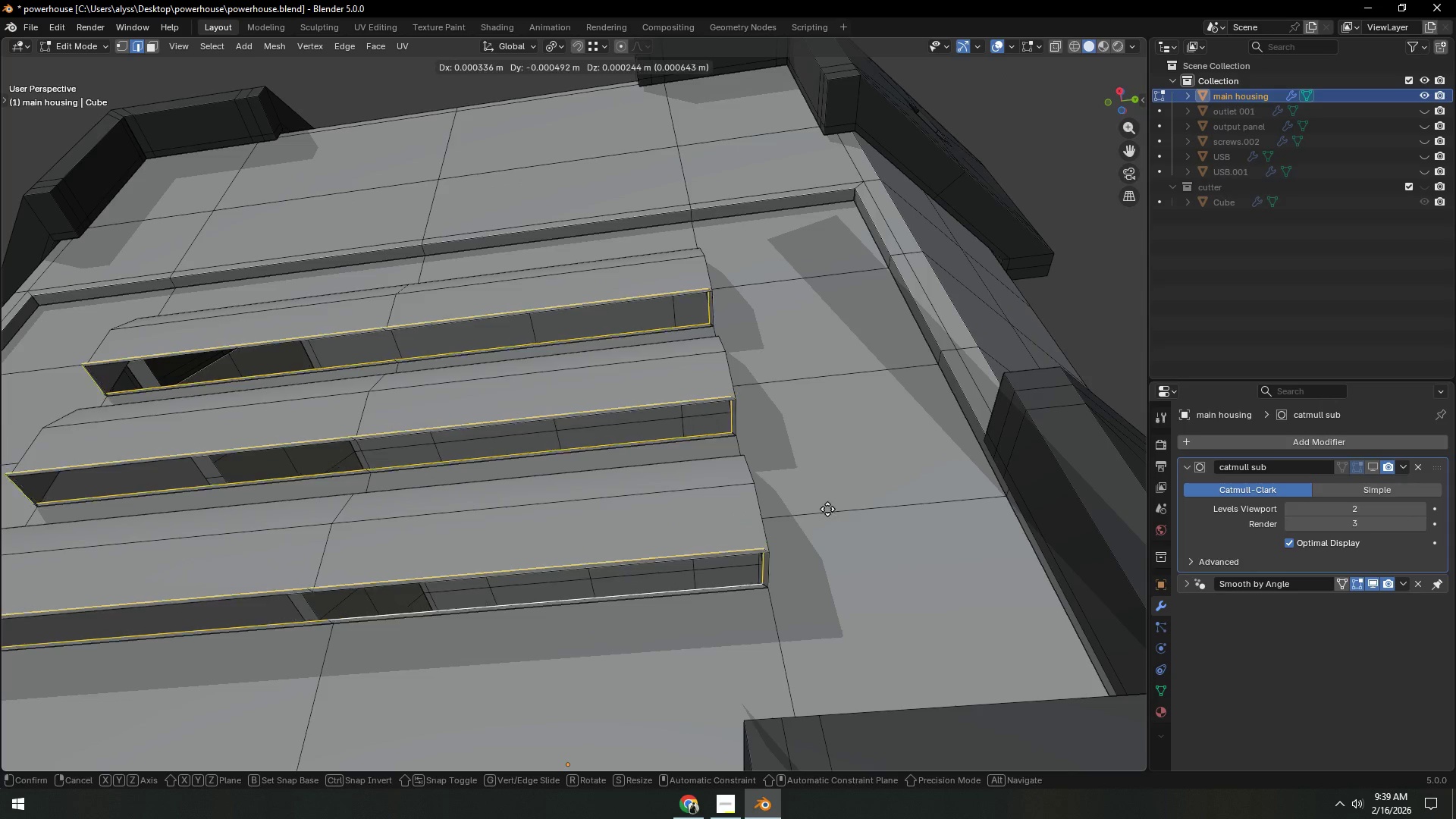 
right_click([827, 510])
 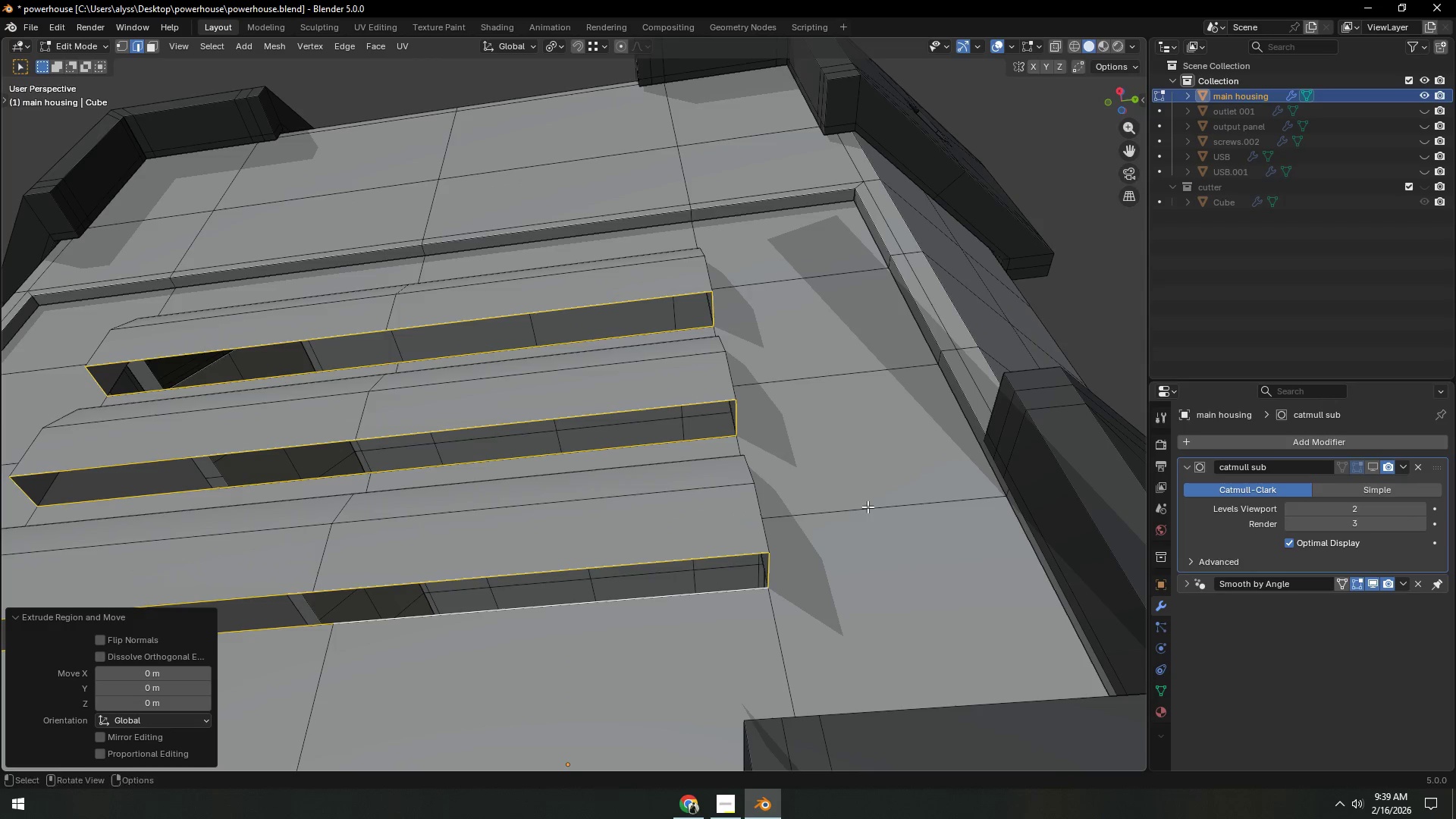 
type(szx)
 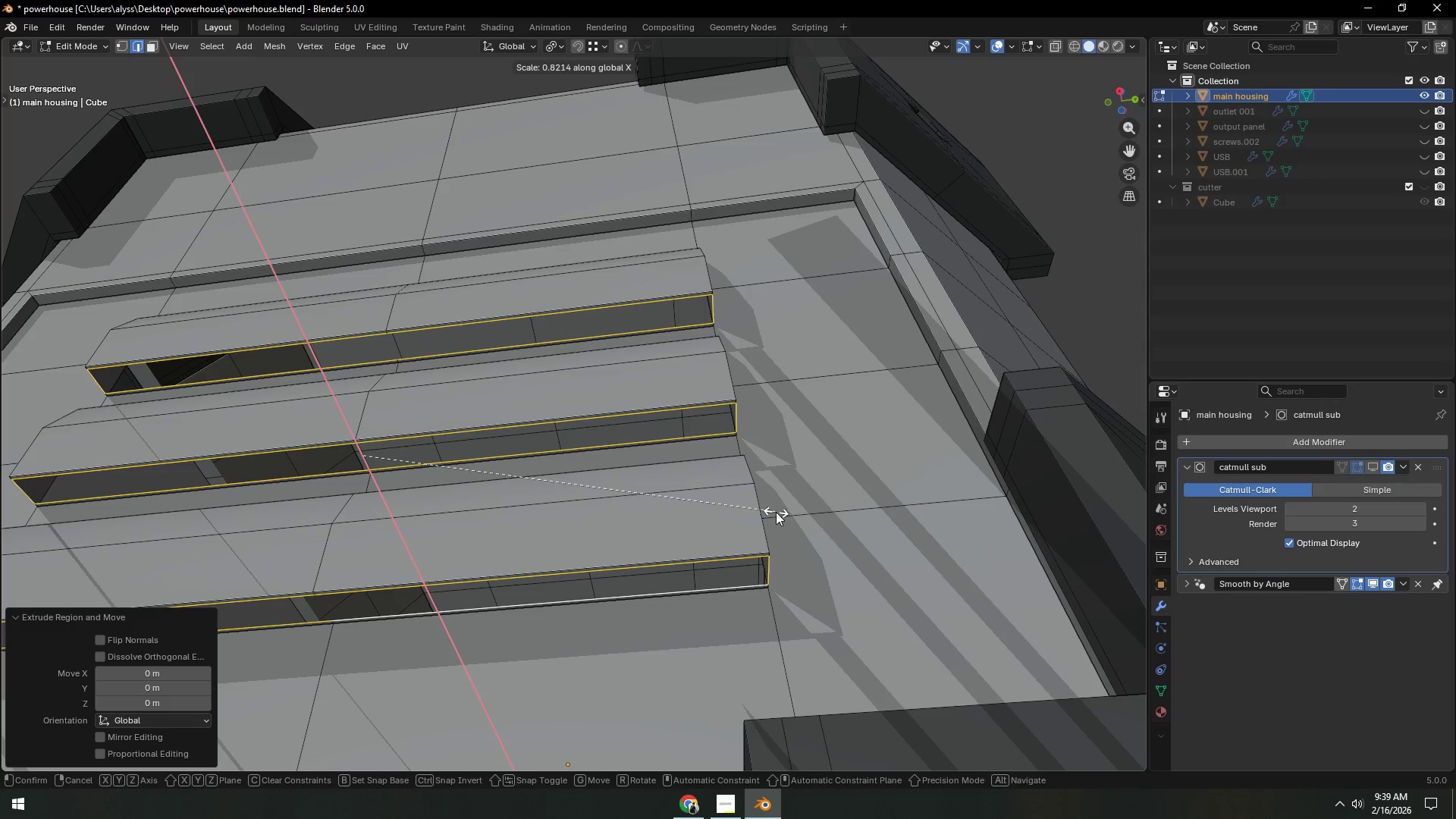 
left_click([761, 514])
 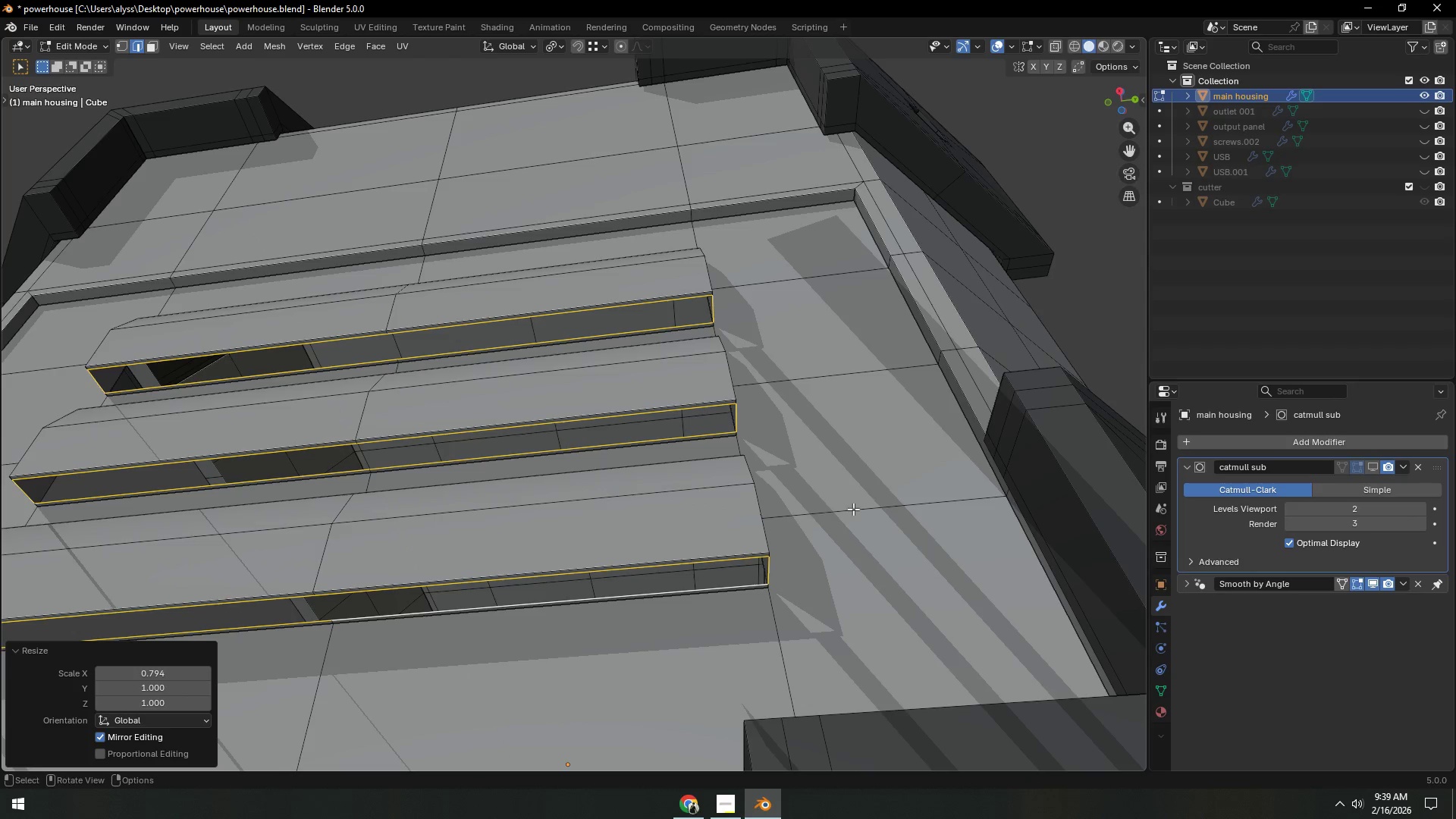 
type(sy)
 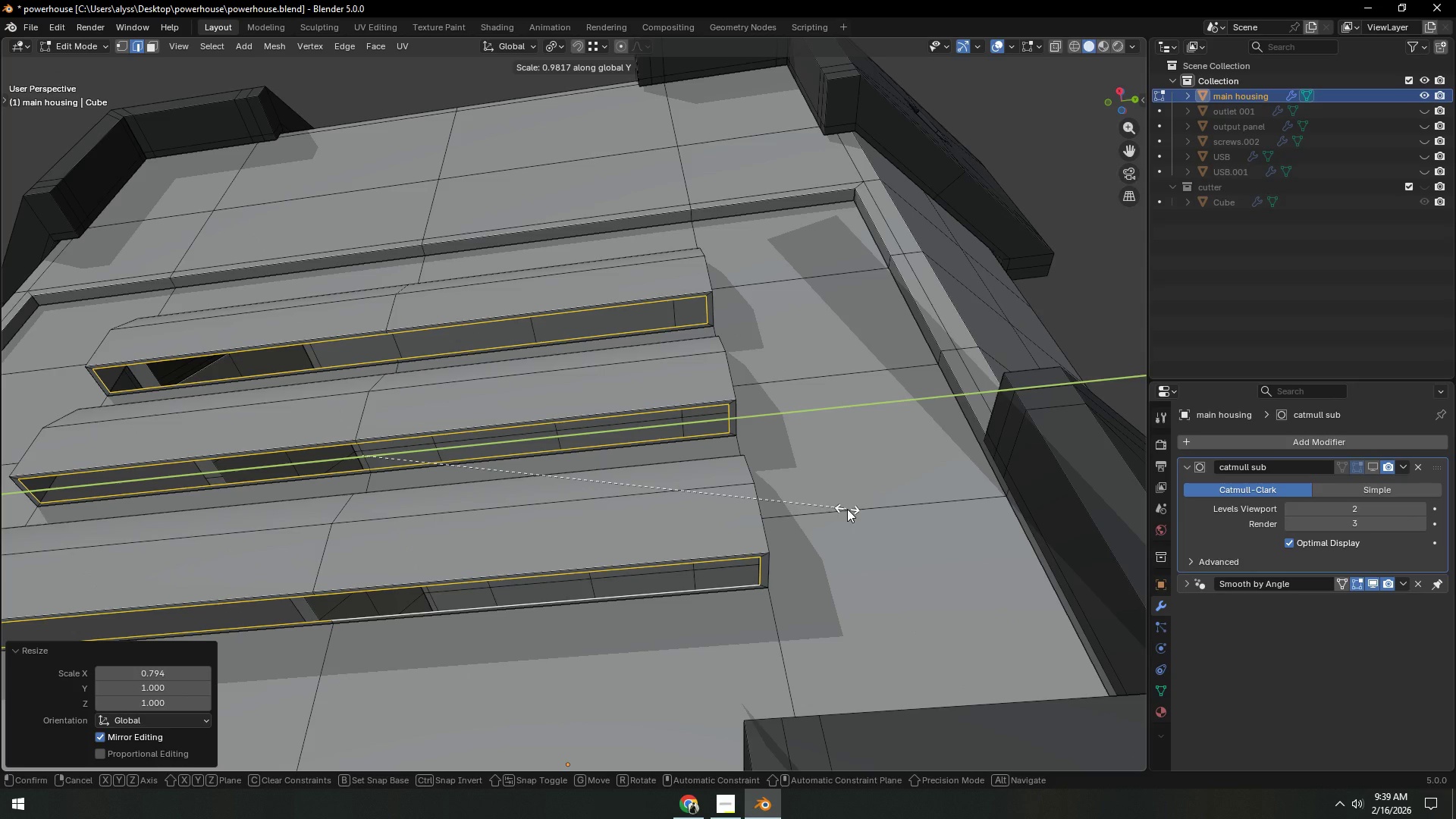 
left_click([847, 509])
 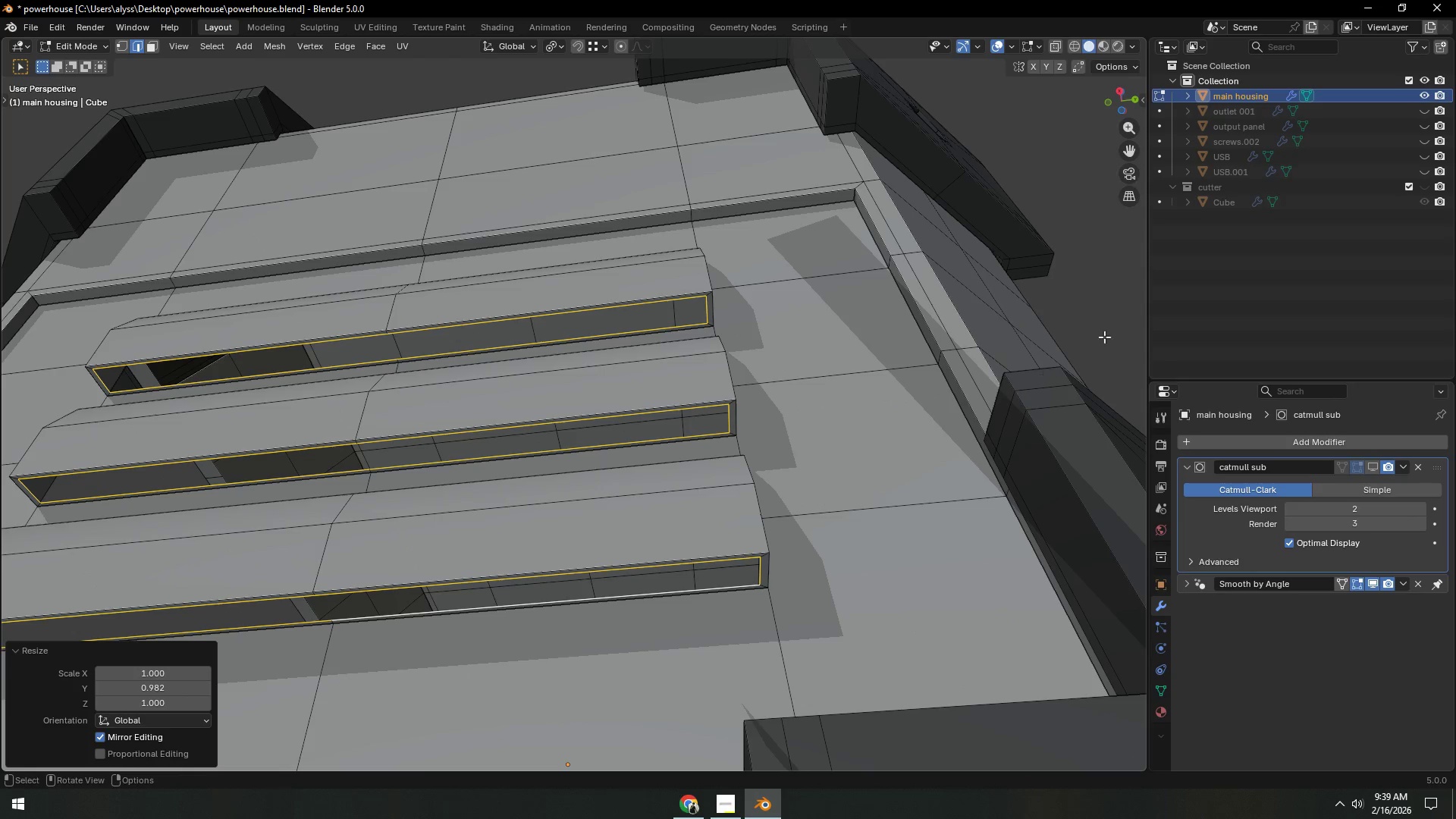 
left_click([1118, 327])
 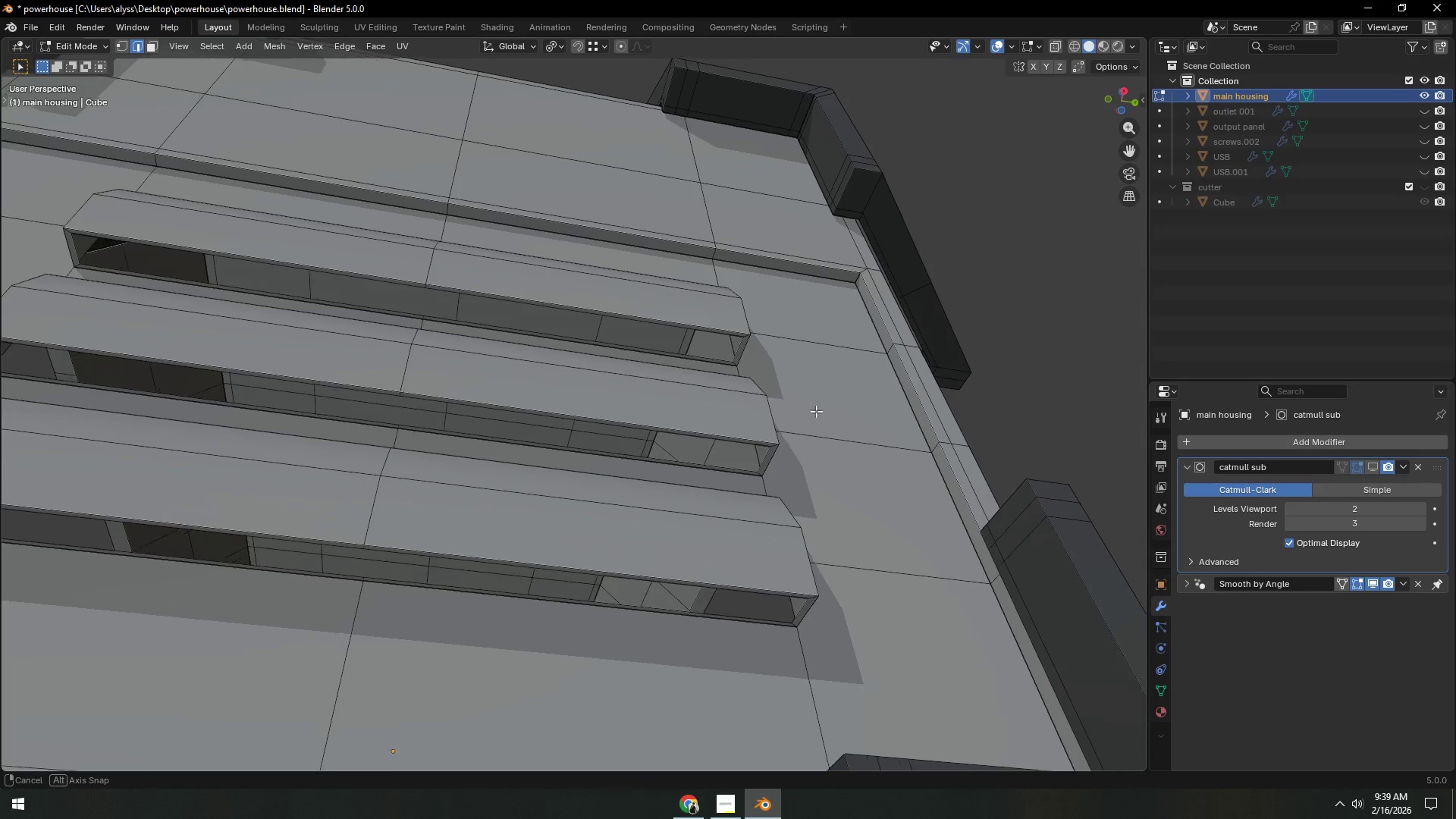 
hold_key(key=AltLeft, duration=2.22)
hold_key(key=ShiftLeft, duration=1.28)
left_click([712, 611])
 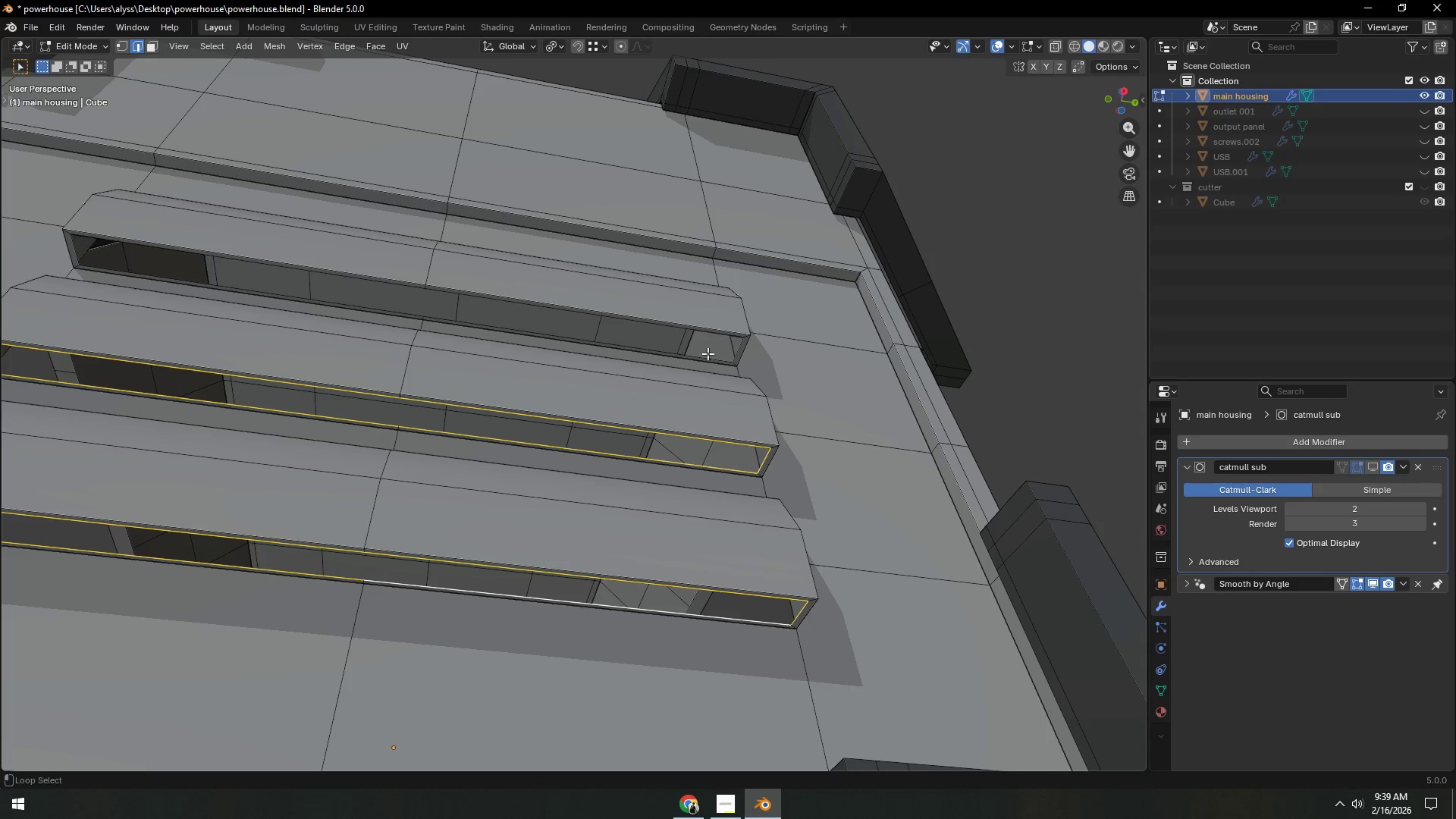 
left_click([703, 357])
 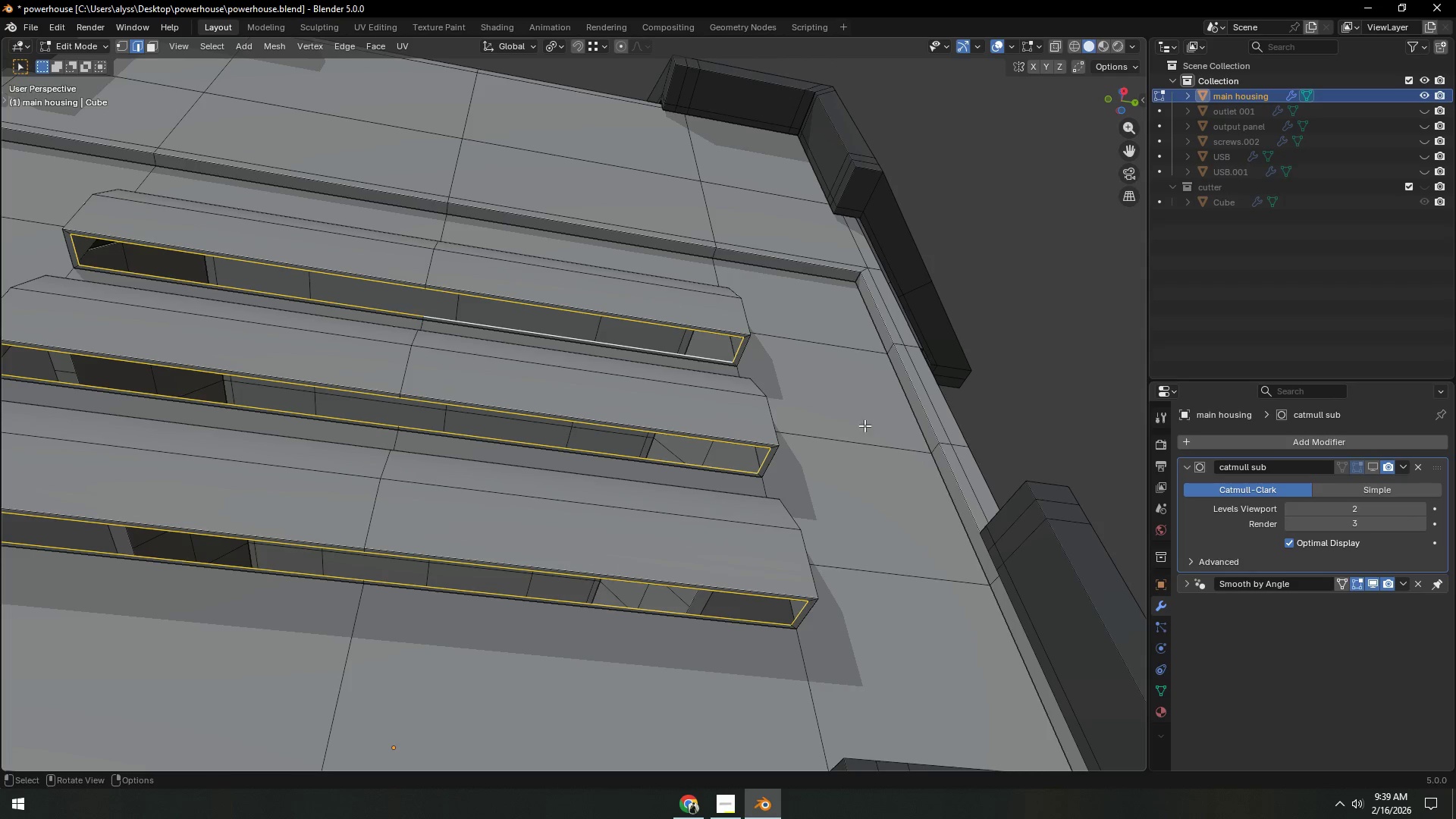 
type(ez)
 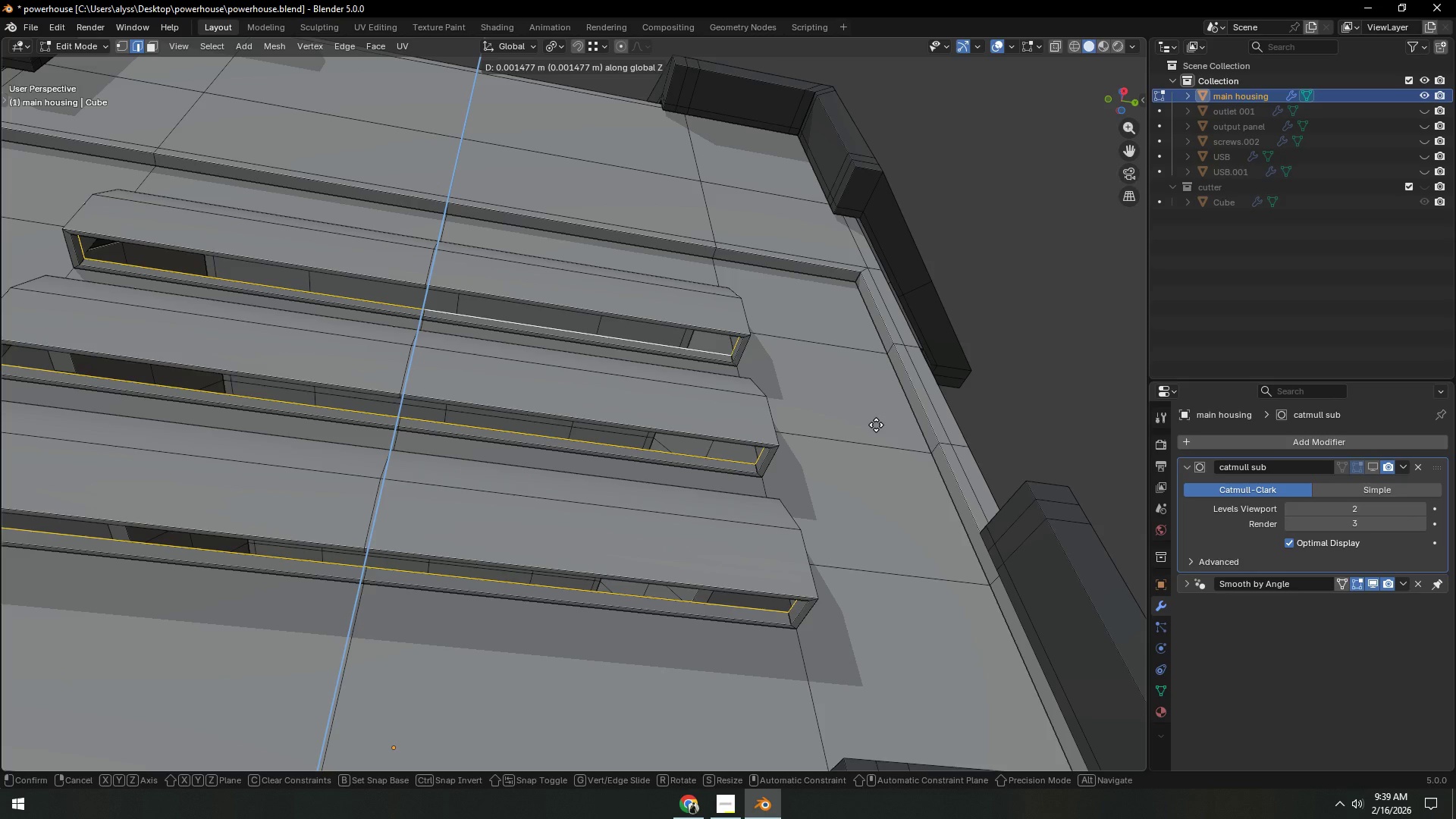 
left_click([876, 425])
 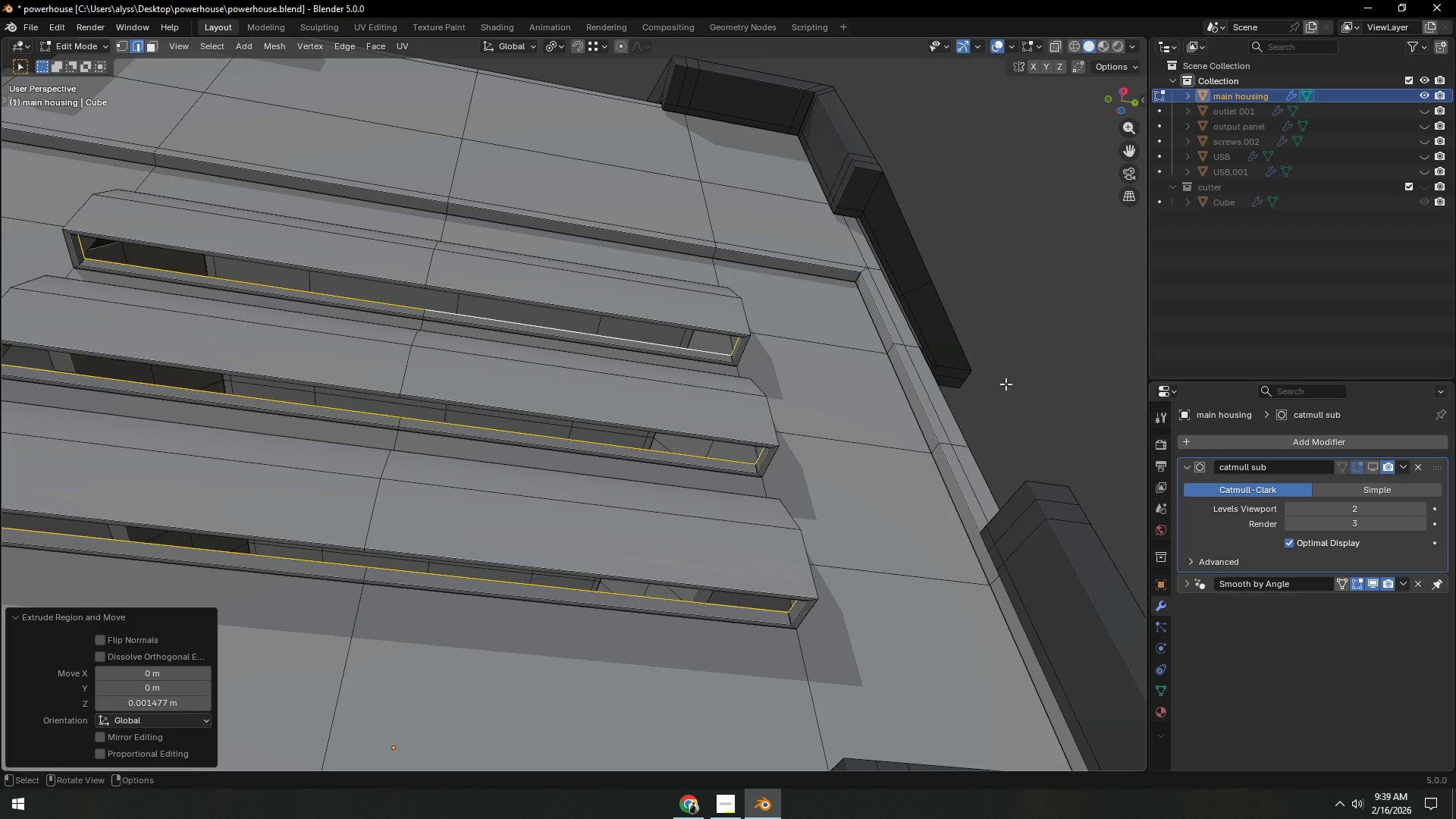 
double_click([1052, 375])
 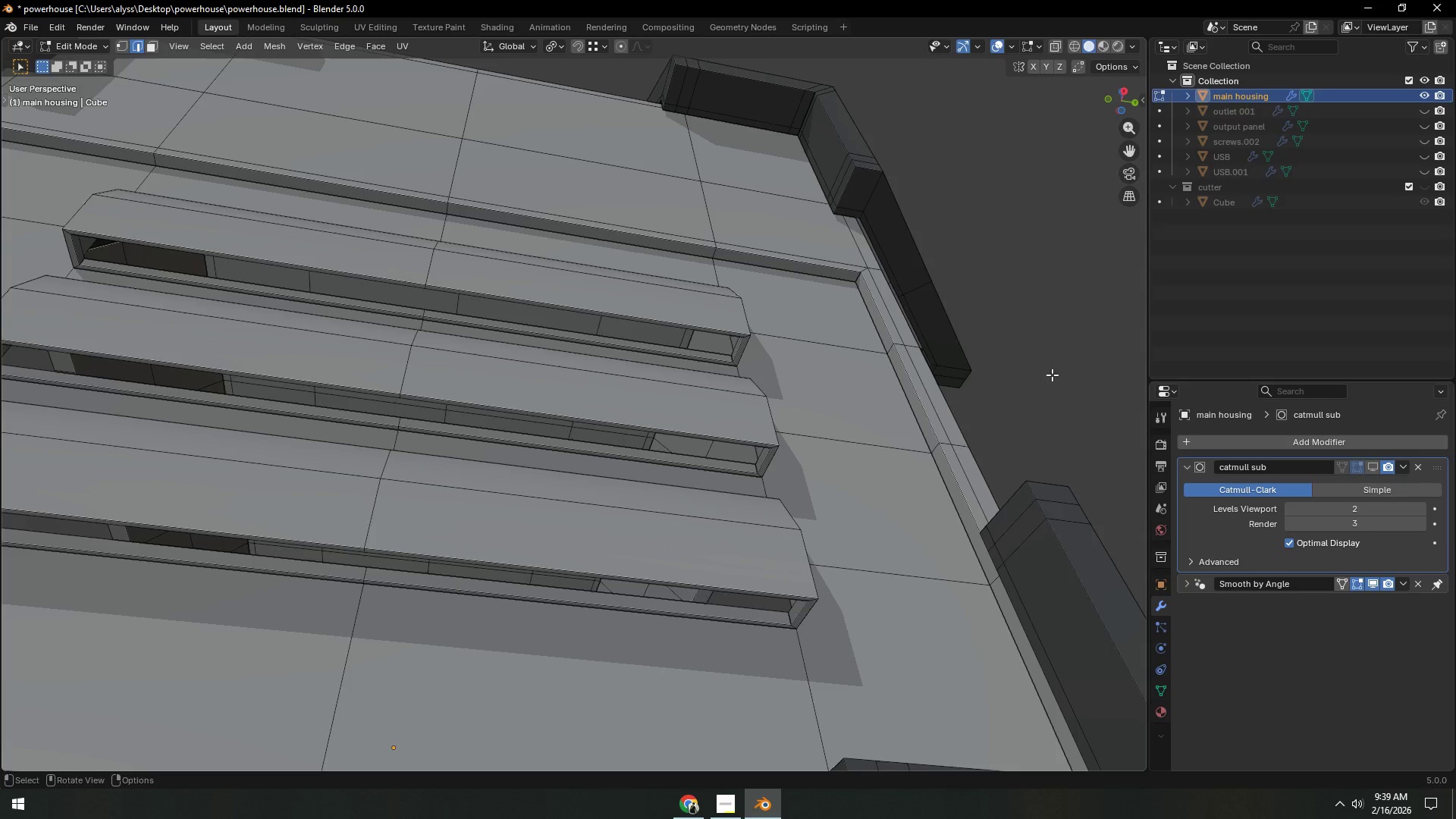 
key(Tab)
 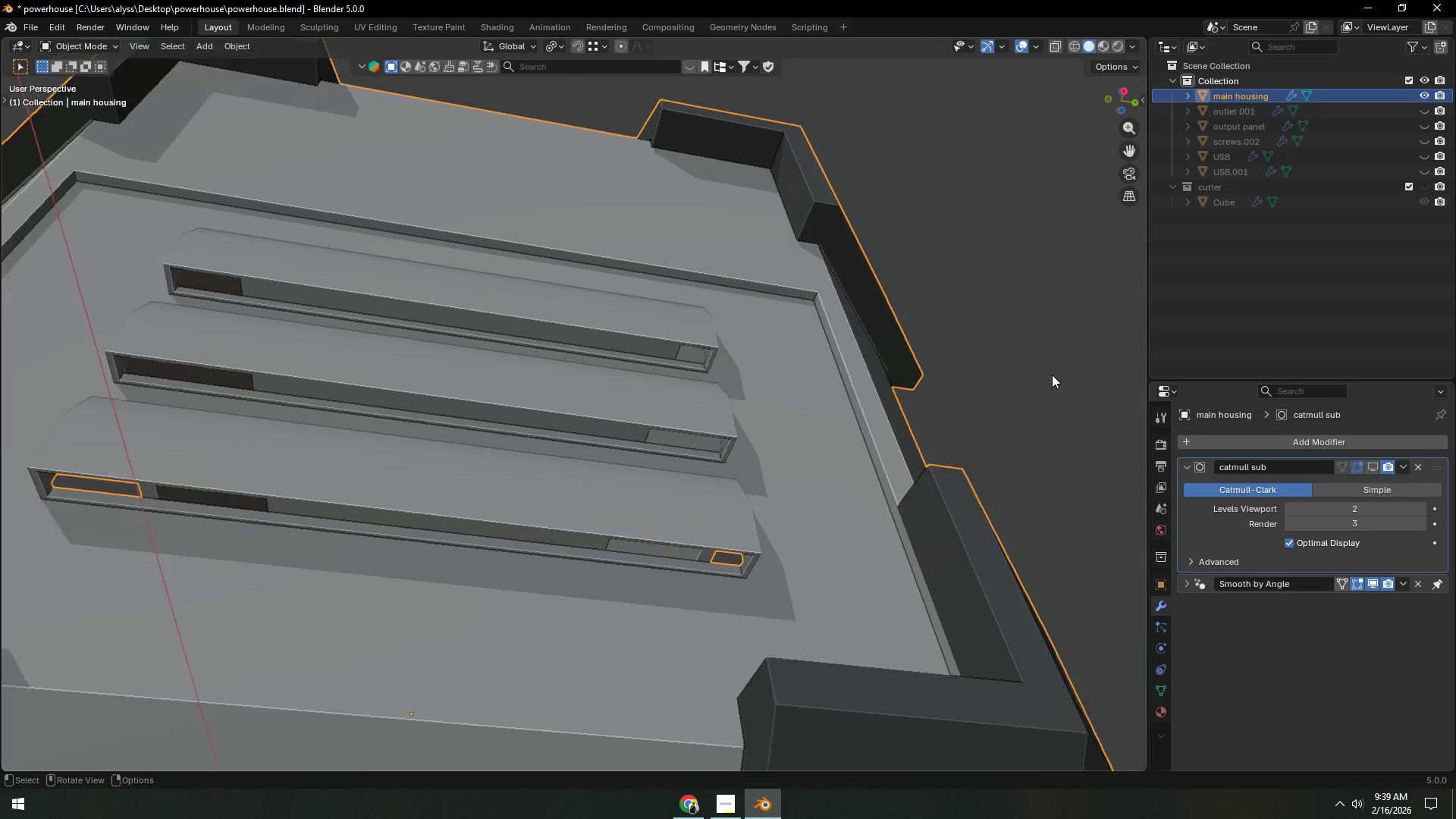 
scroll: coordinate [1052, 375], scroll_direction: down, amount: 2.0
 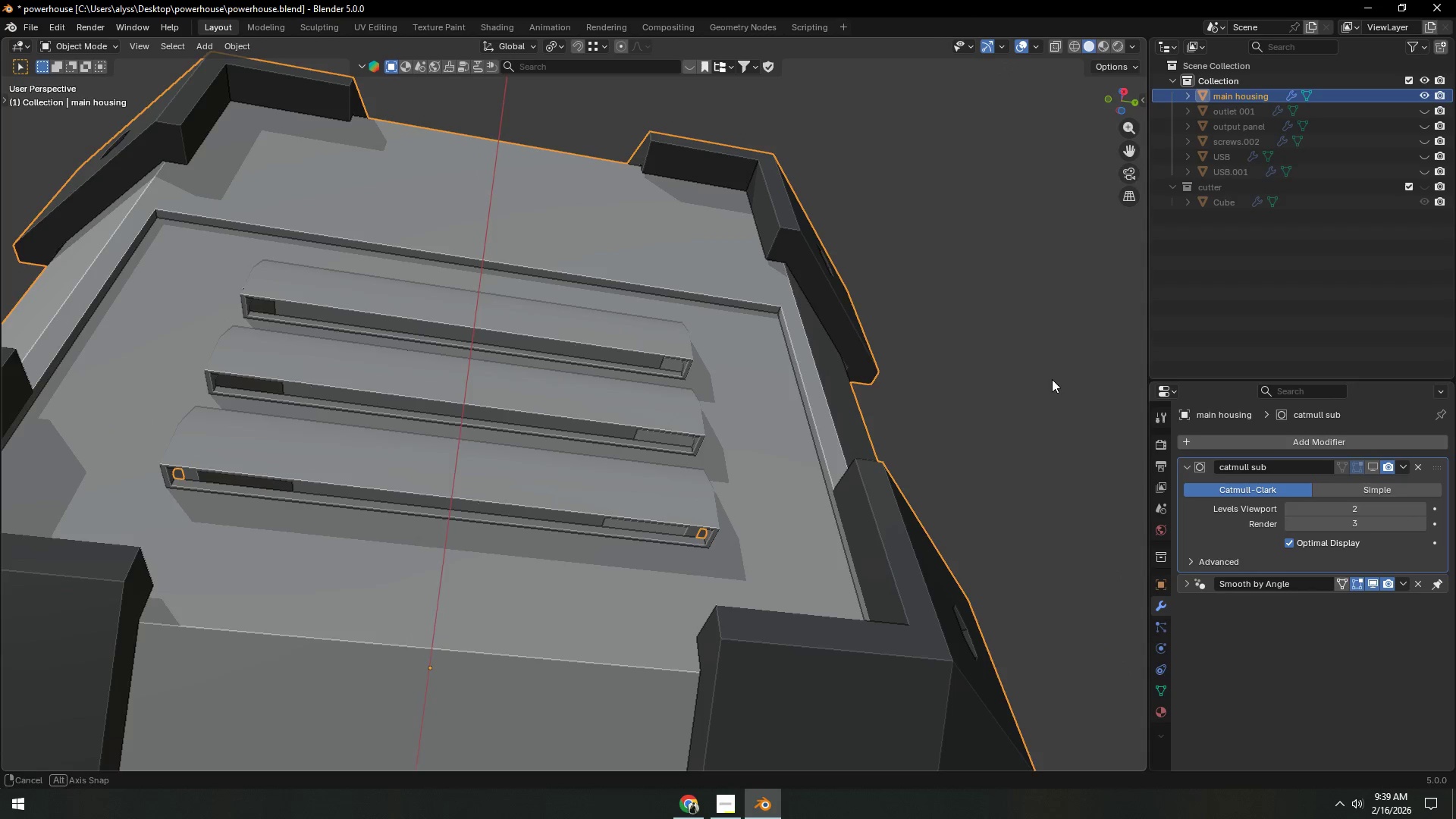 
left_click([1053, 379])
 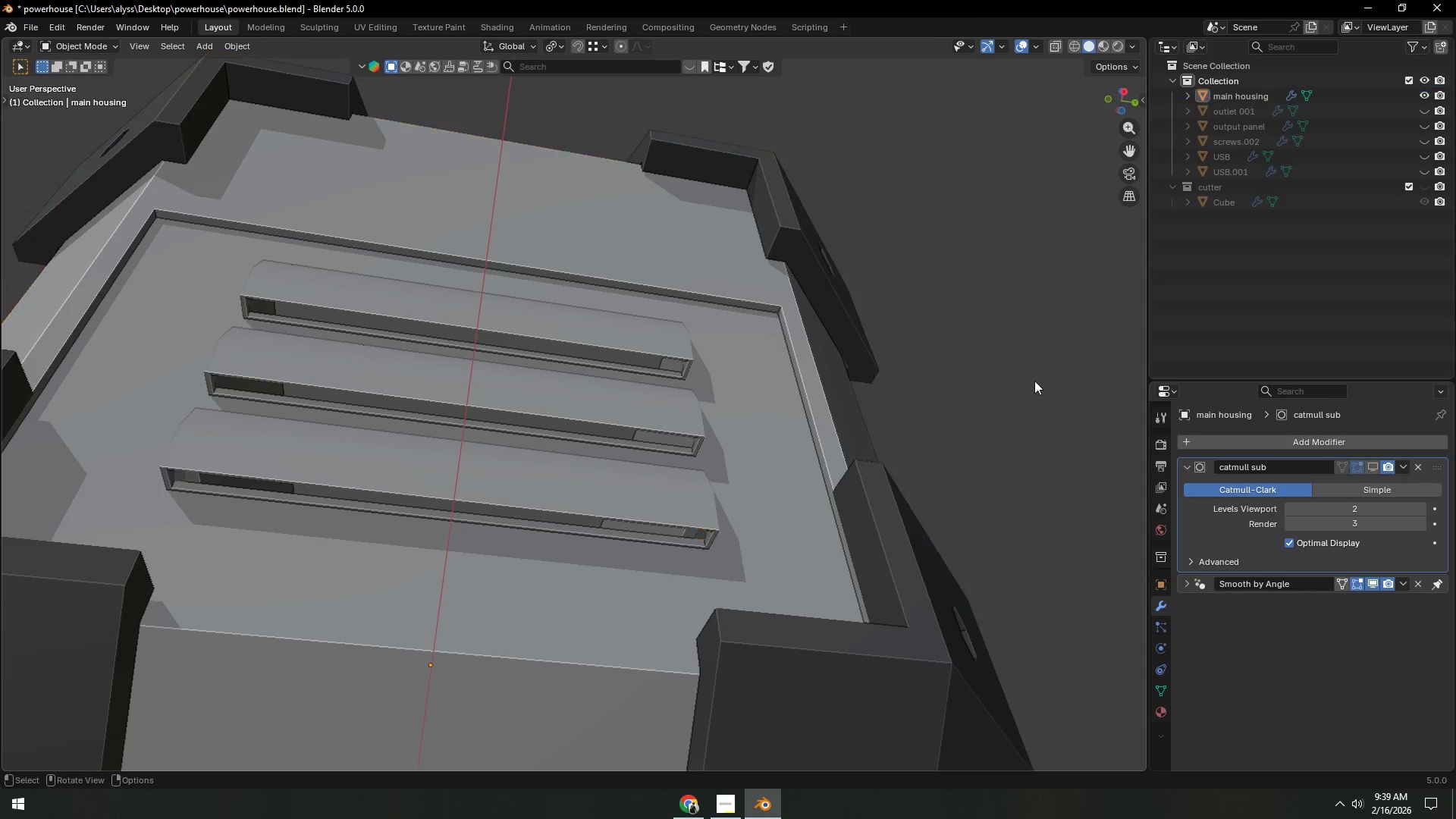 
scroll: coordinate [896, 381], scroll_direction: down, amount: 2.0
 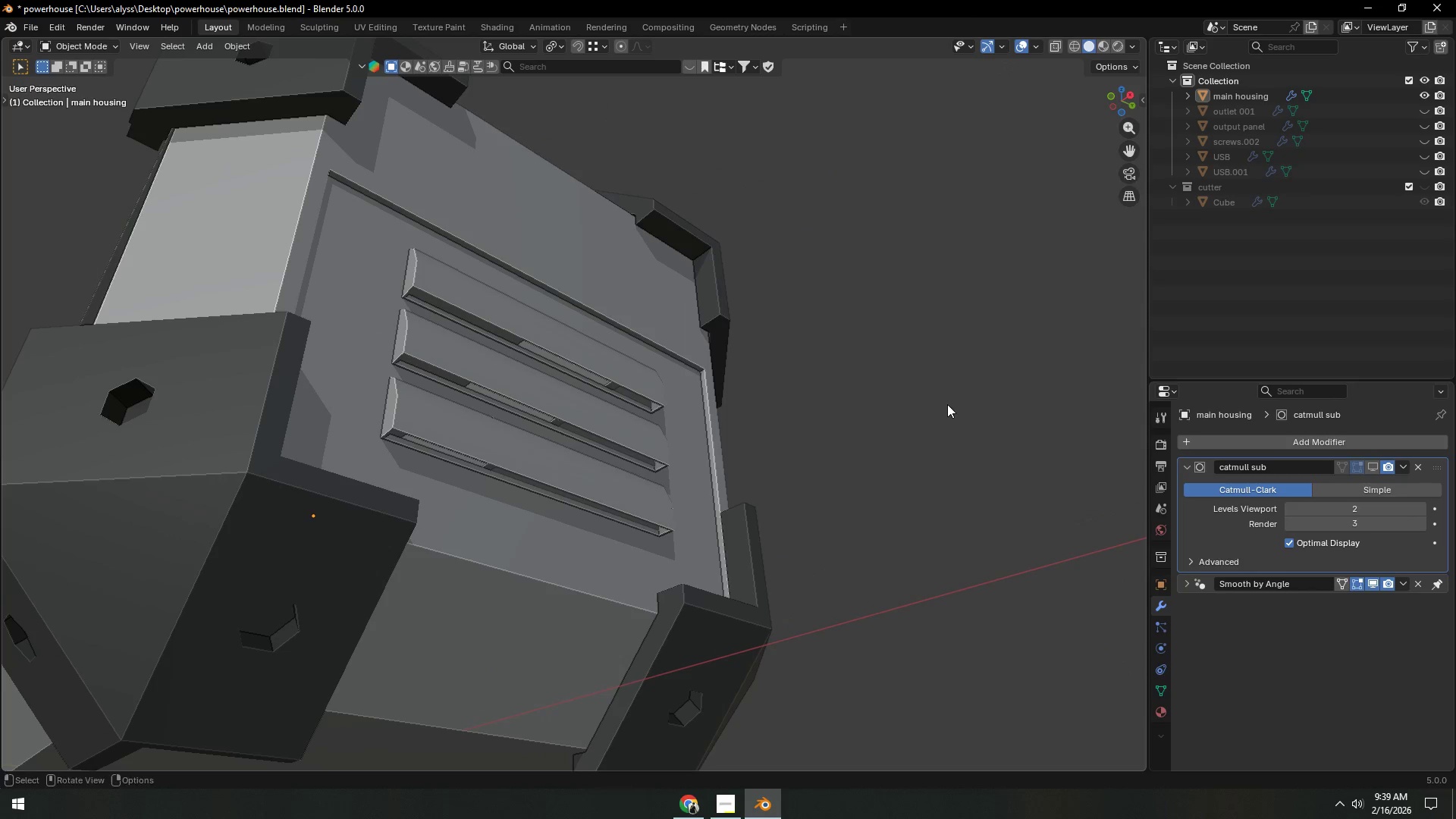 
key(Control+S)
 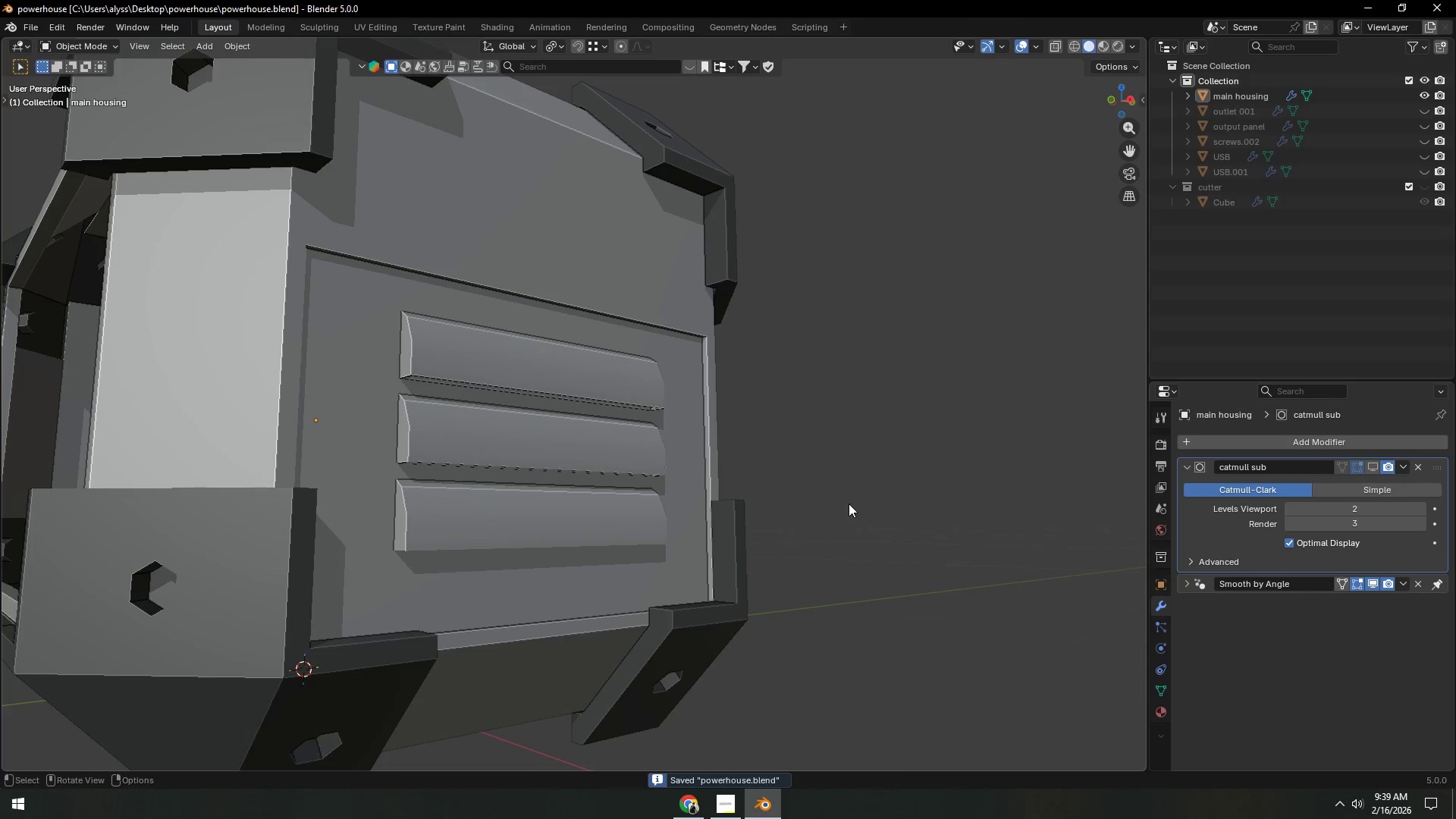 
scroll: coordinate [849, 504], scroll_direction: up, amount: 1.0
 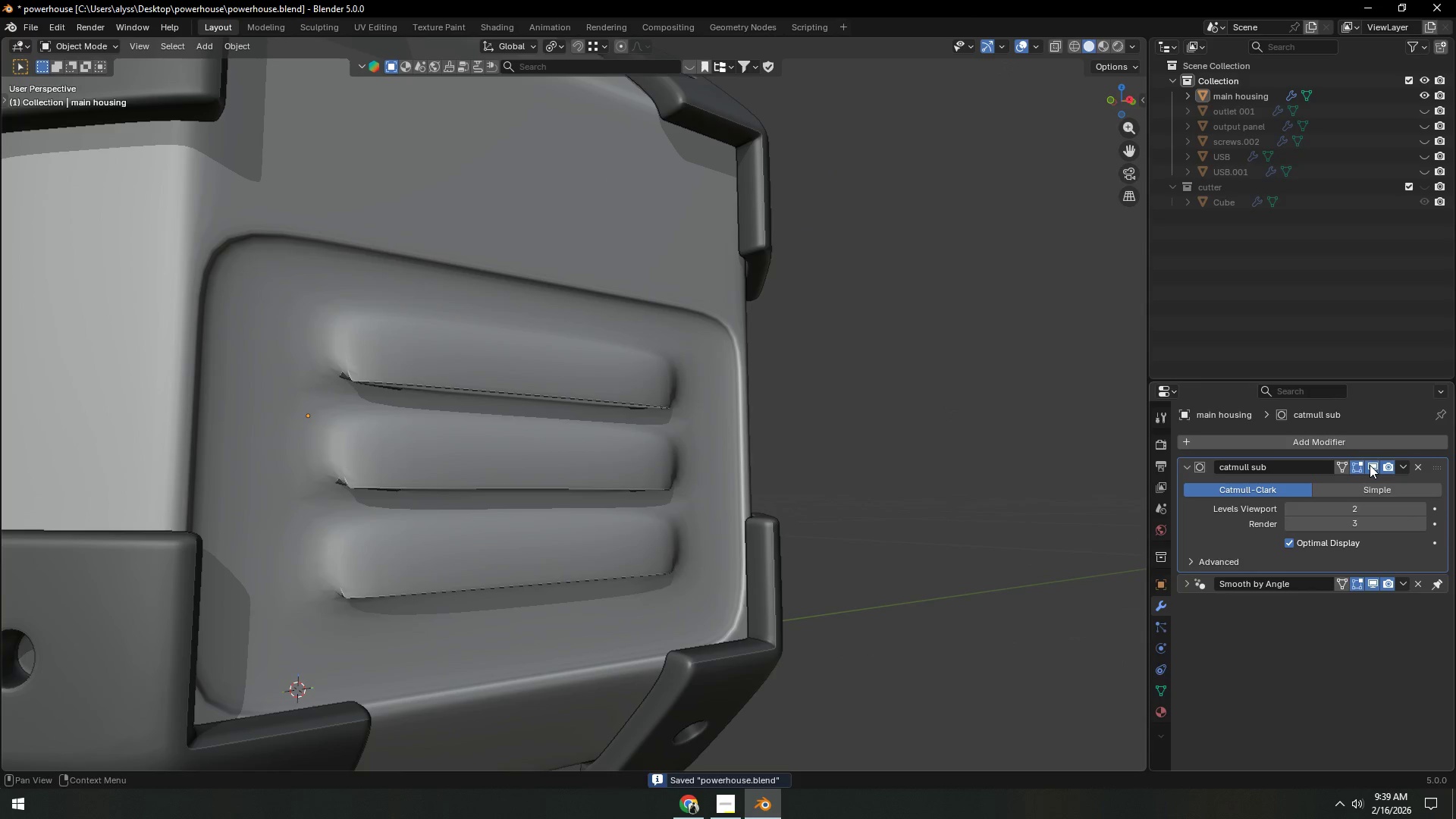 
left_click([1370, 465])
 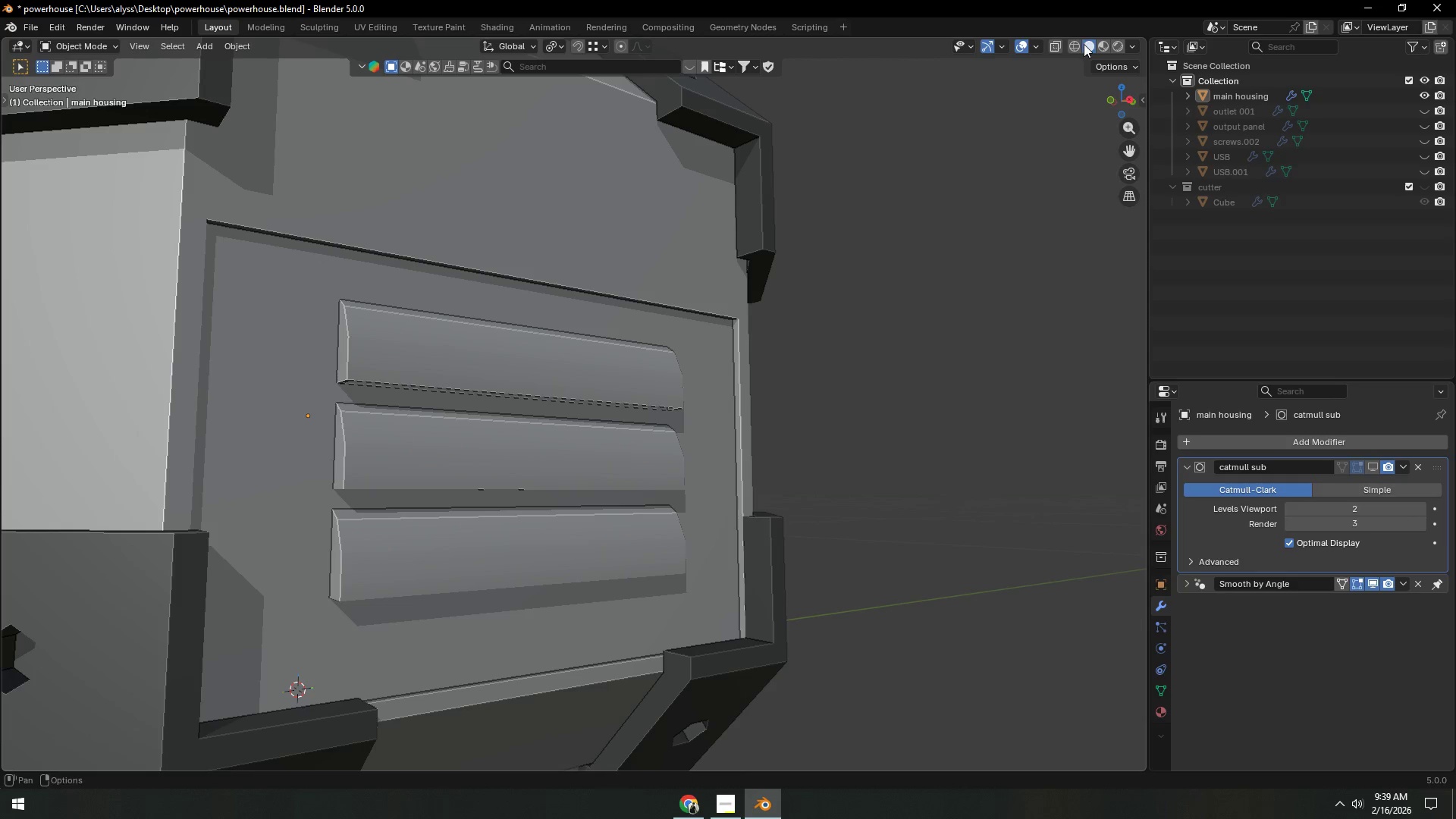 
left_click([1038, 48])
 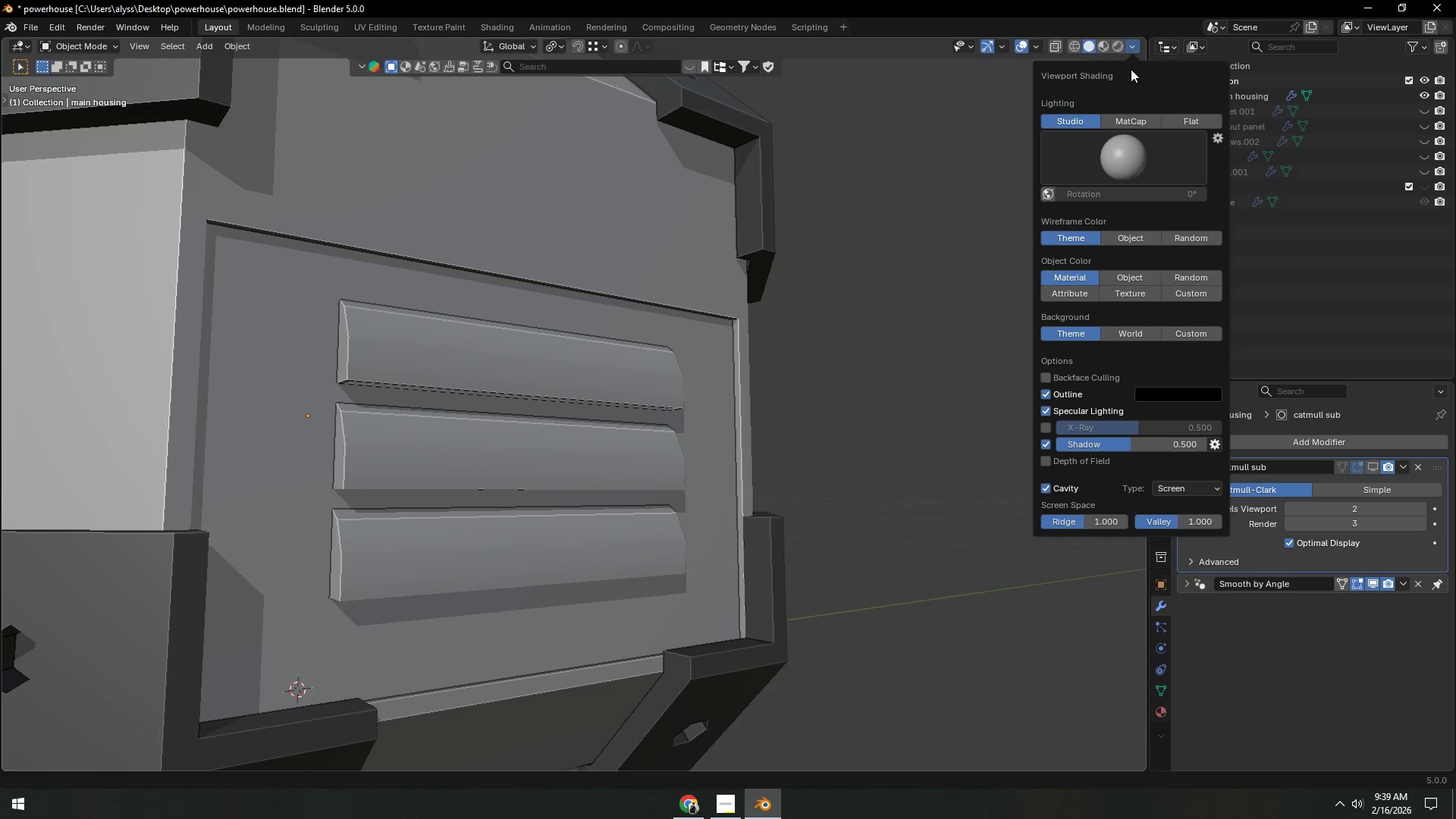 
wait(5.72)
 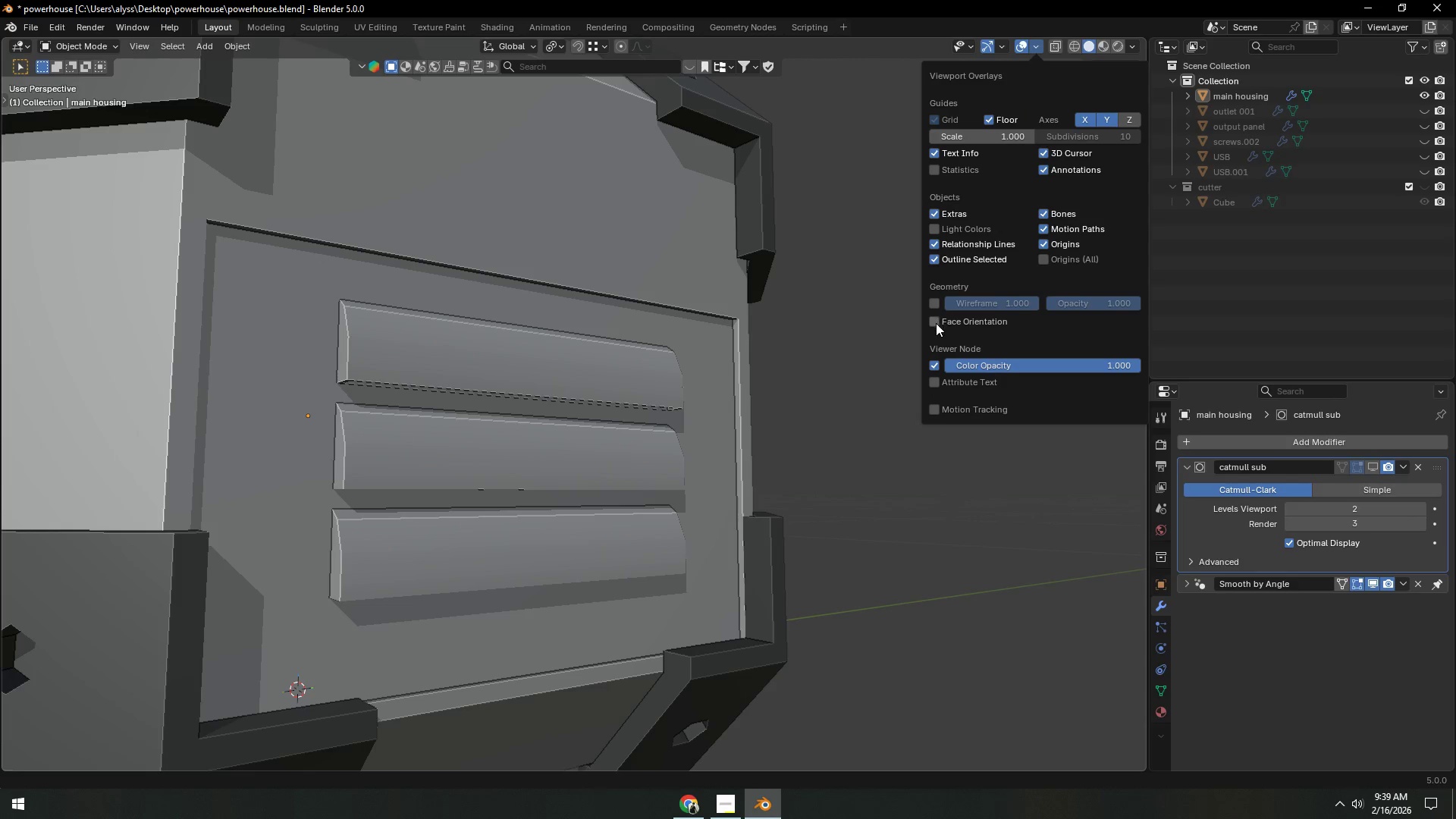 
left_click([1044, 485])
 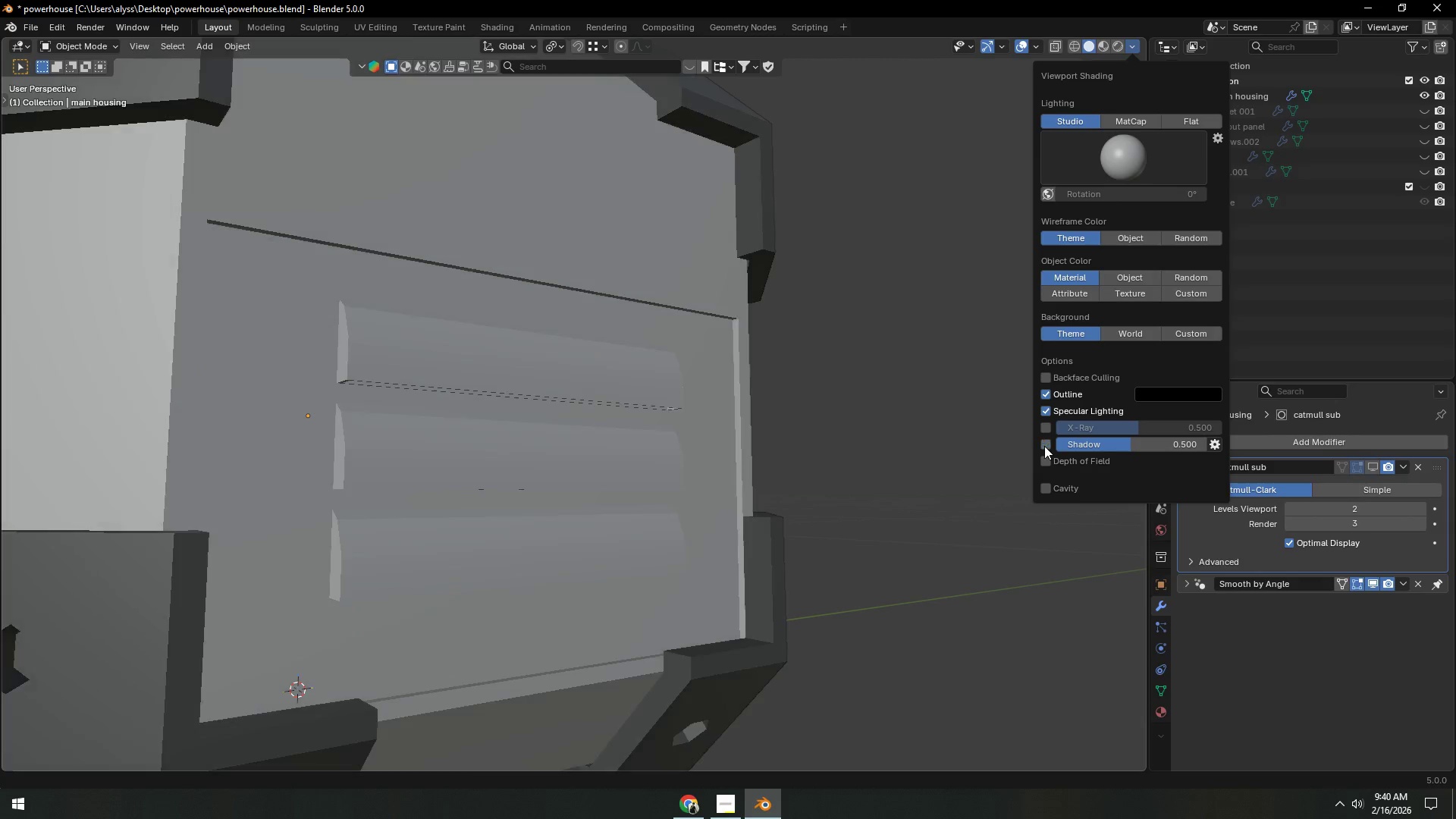 
left_click([817, 450])
 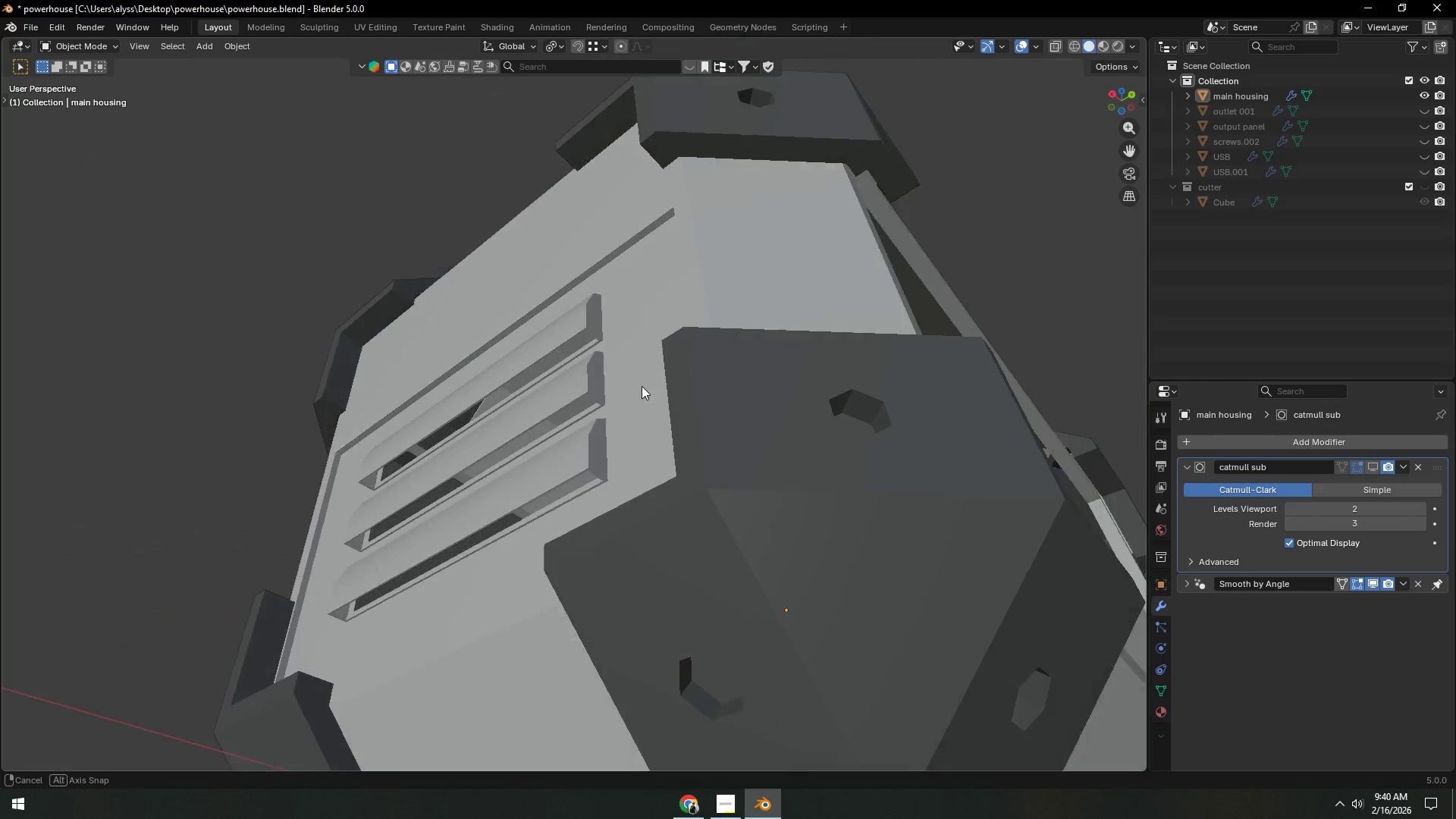 
scroll: coordinate [691, 388], scroll_direction: up, amount: 3.0
 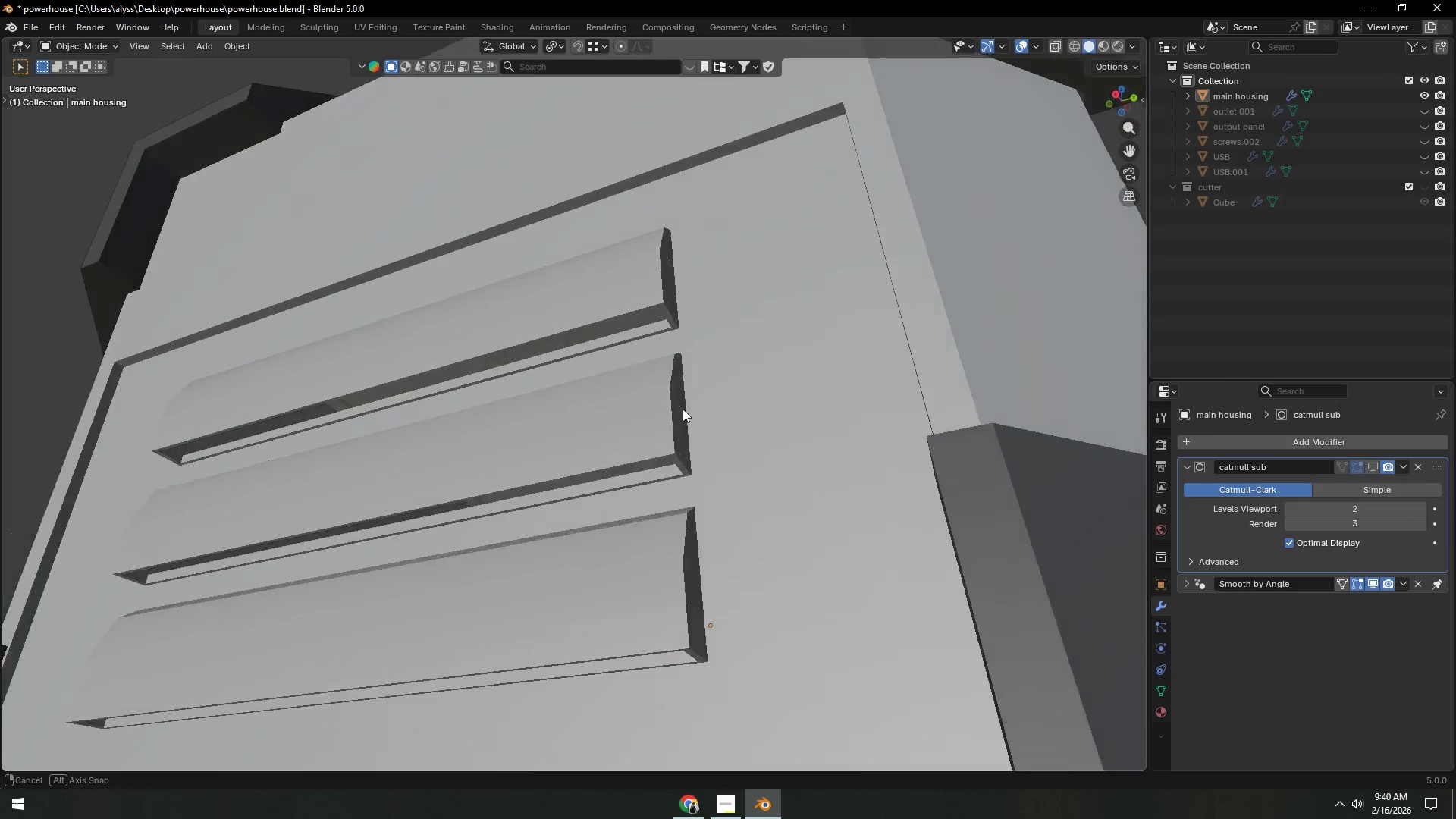 
key(Tab)
 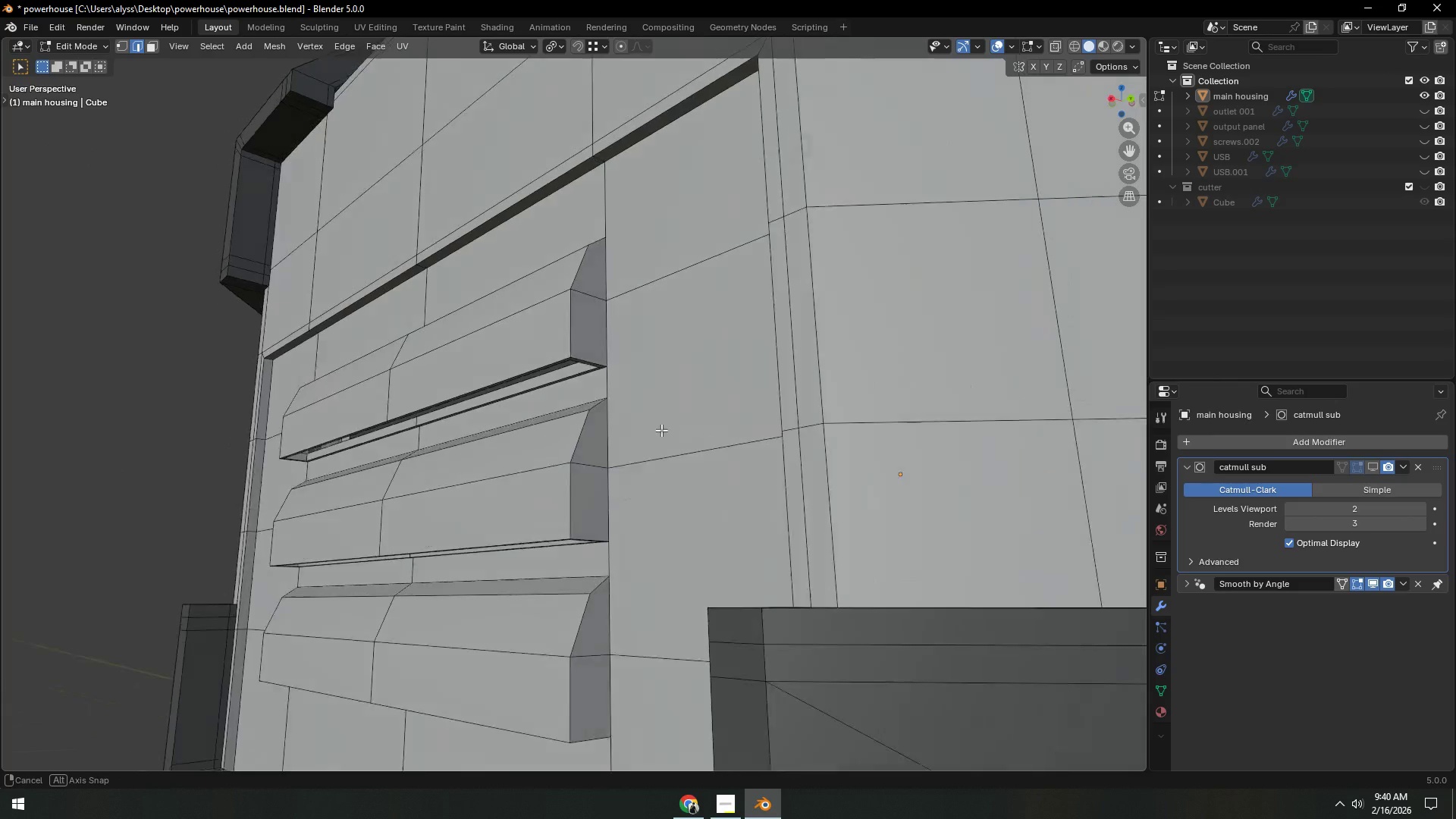 
hold_key(key=ShiftLeft, duration=0.31)
 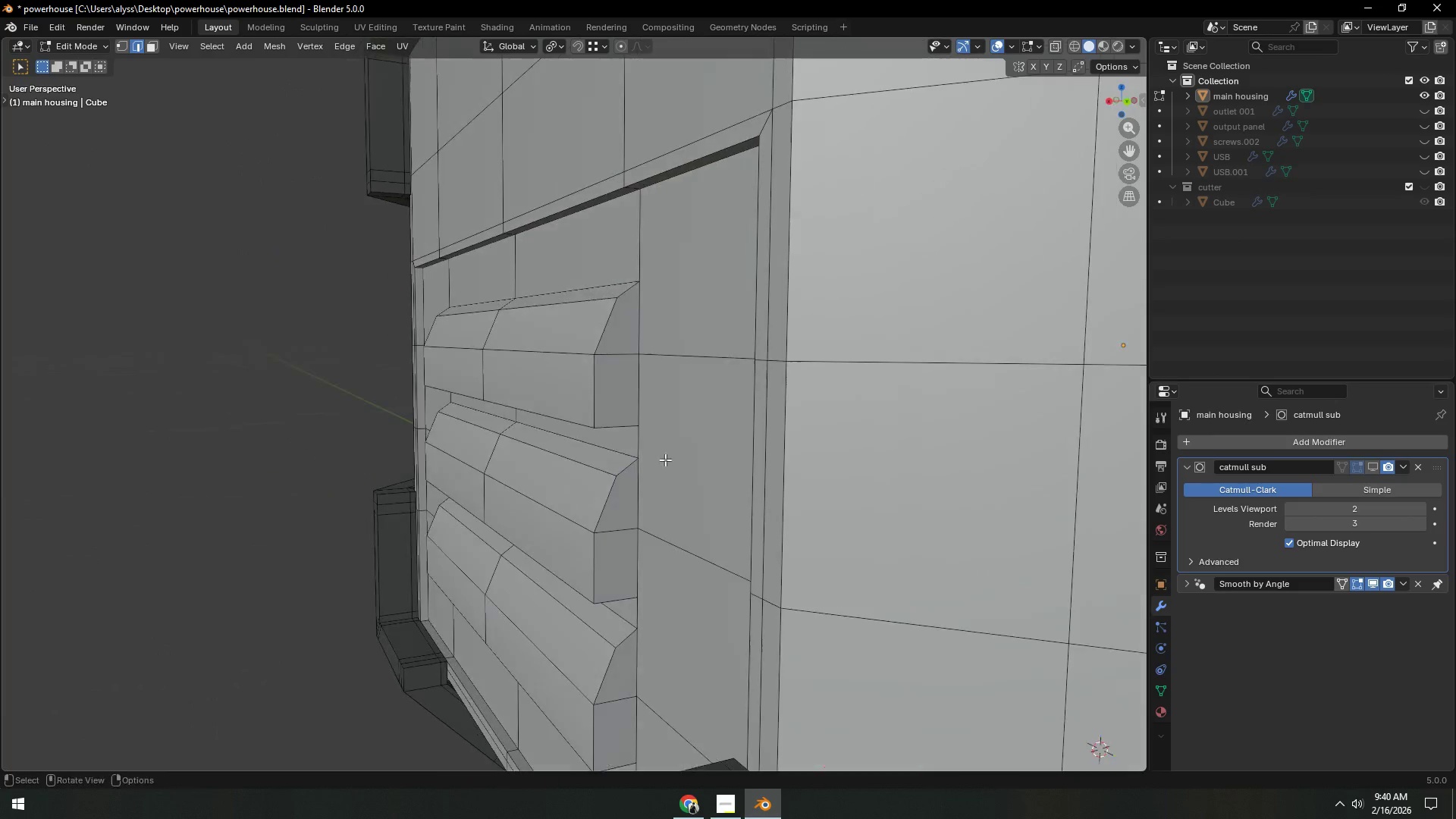 
key(Control+R)
 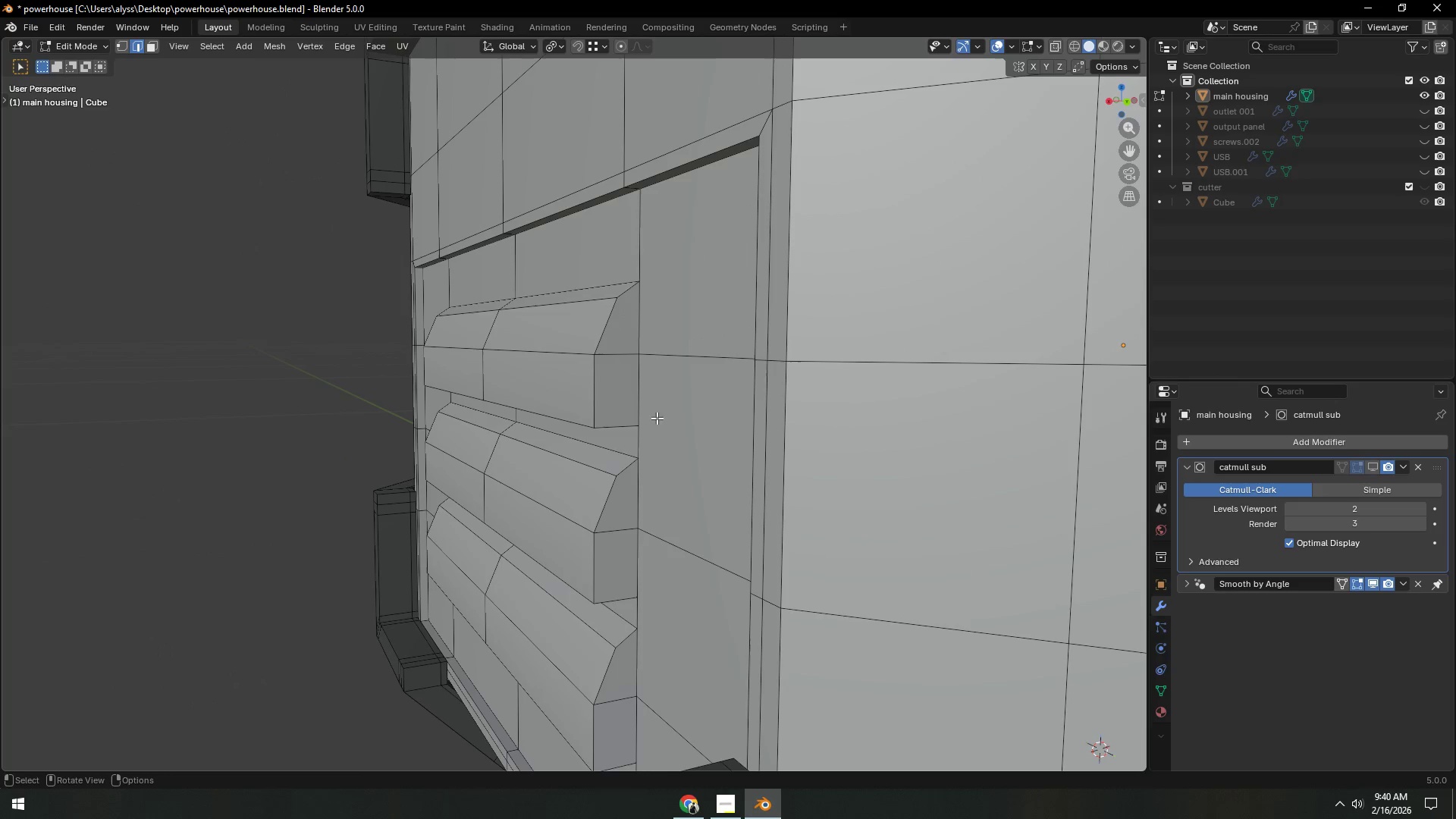 
wait(5.3)
 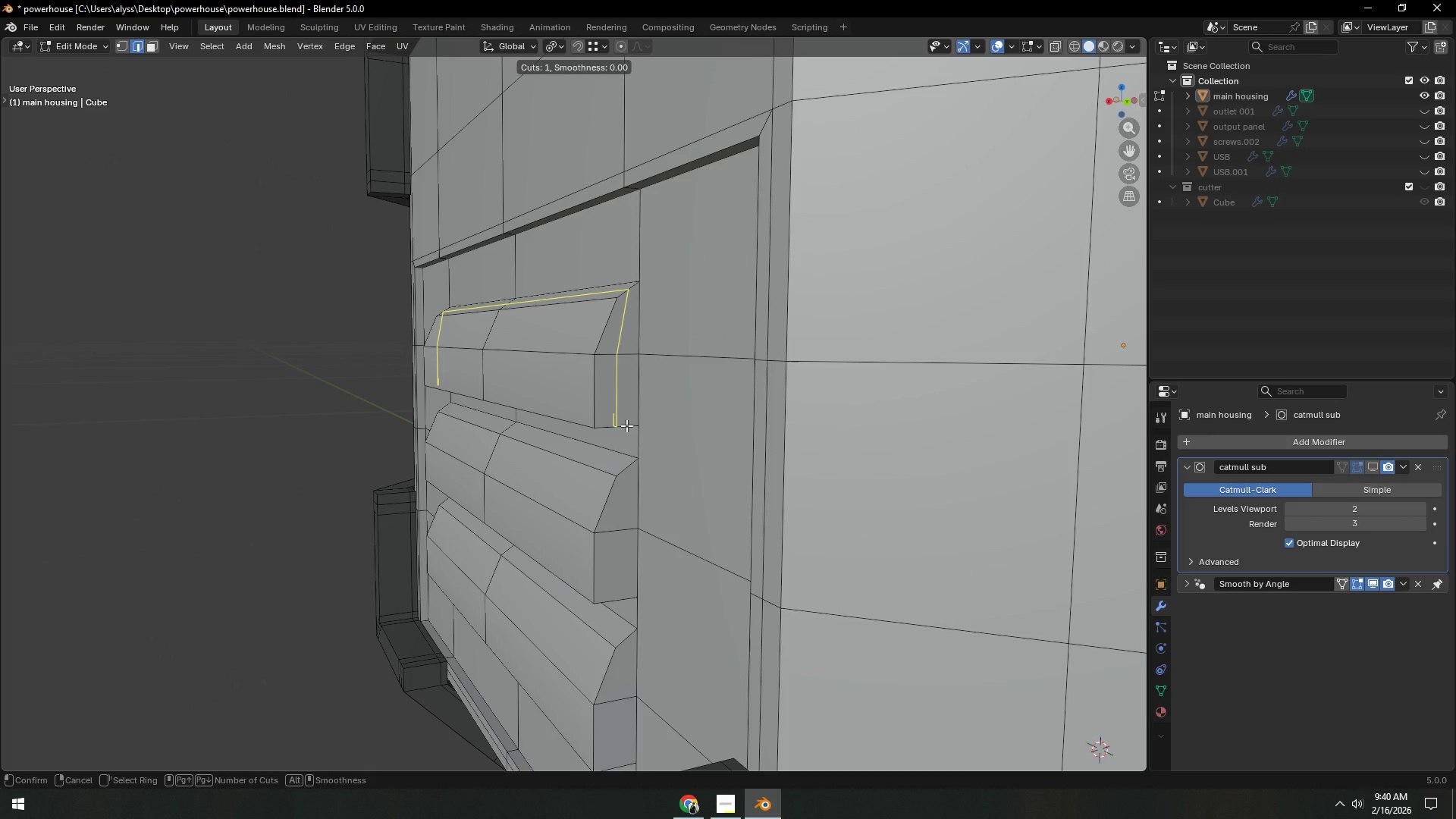 
hold_key(key=ShiftLeft, duration=0.31)
 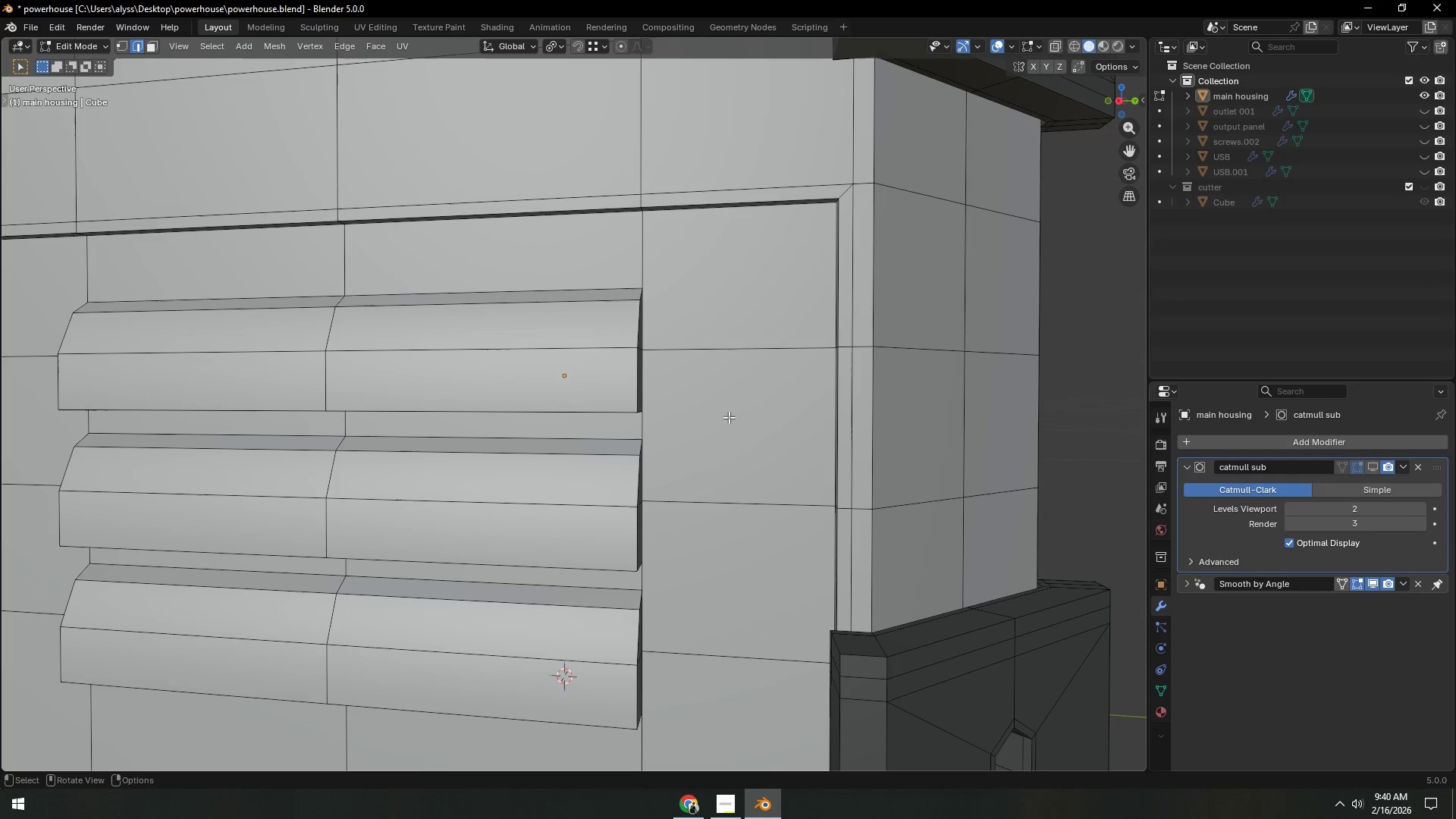 
key(Control+ControlLeft)
 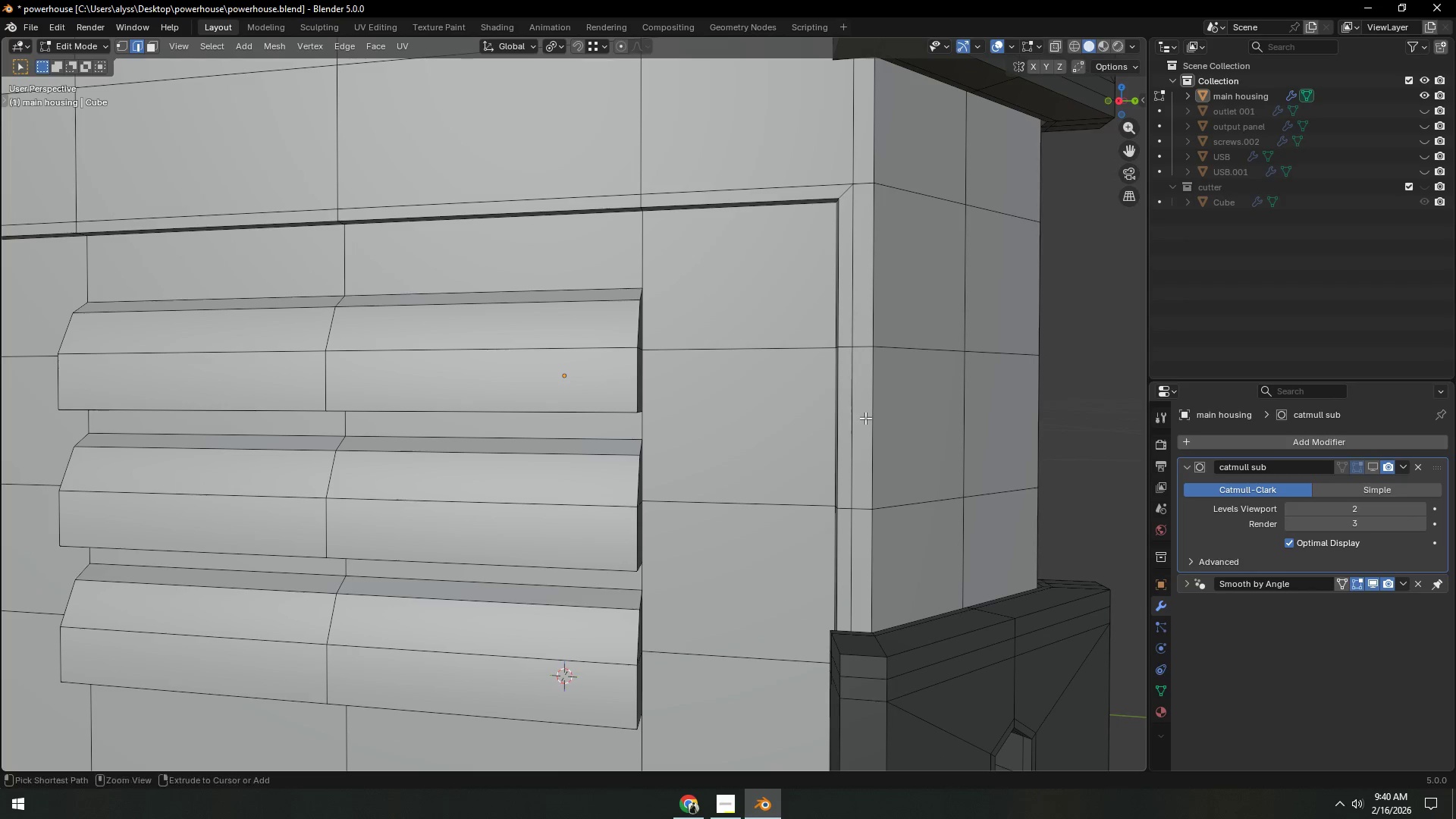 
key(Control+R)
 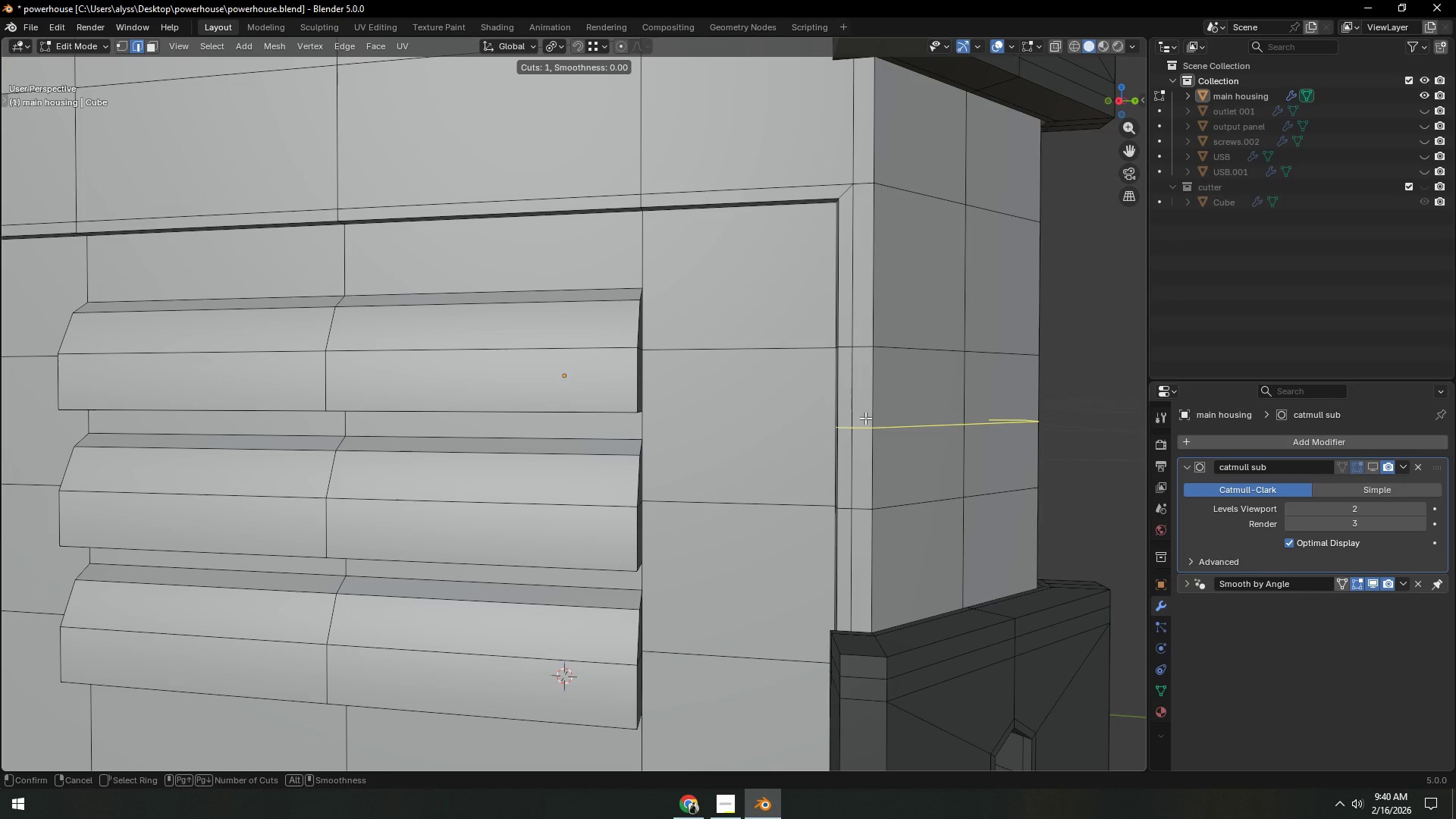 
left_click([865, 418])
 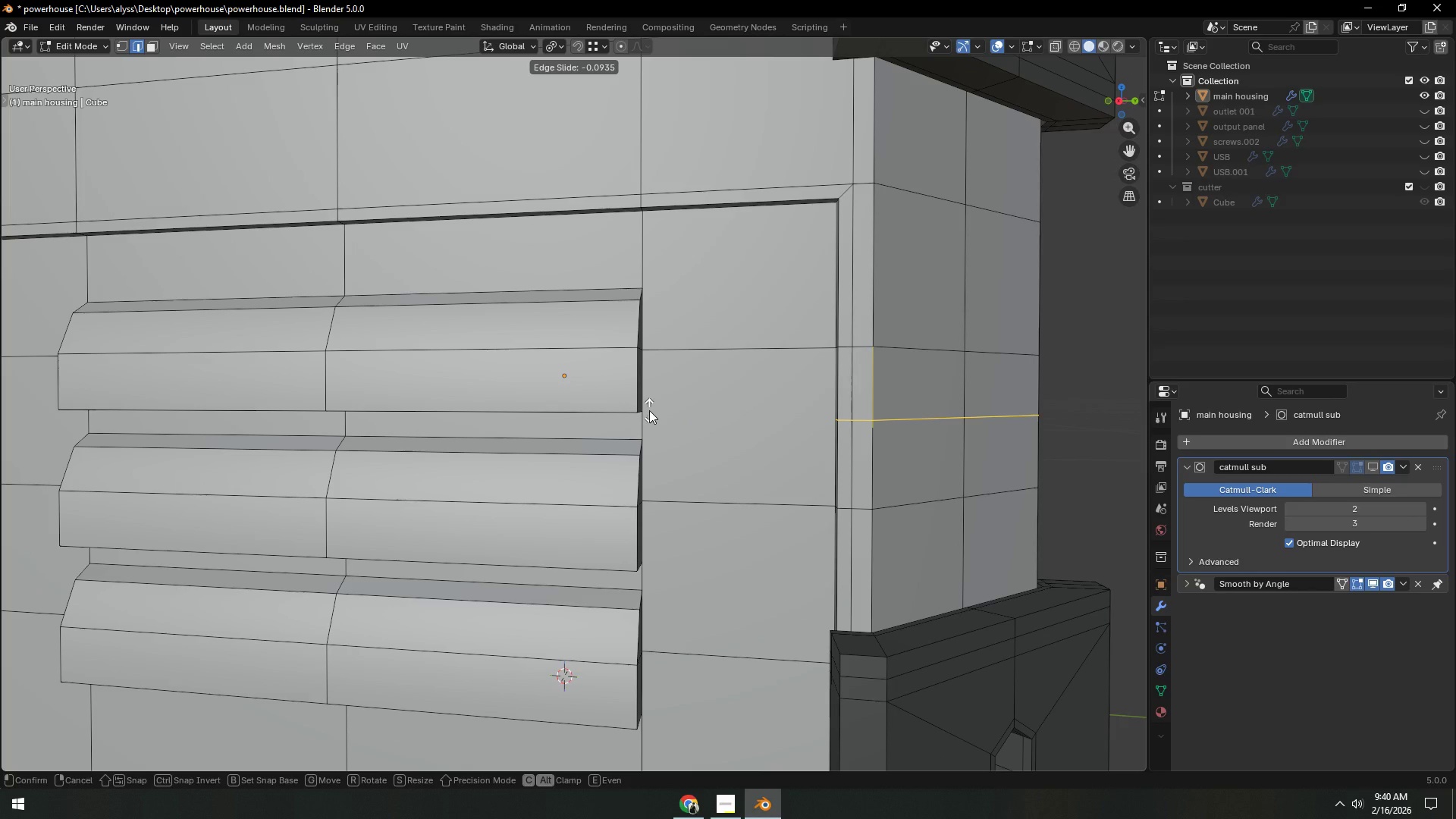 
right_click([649, 410])
 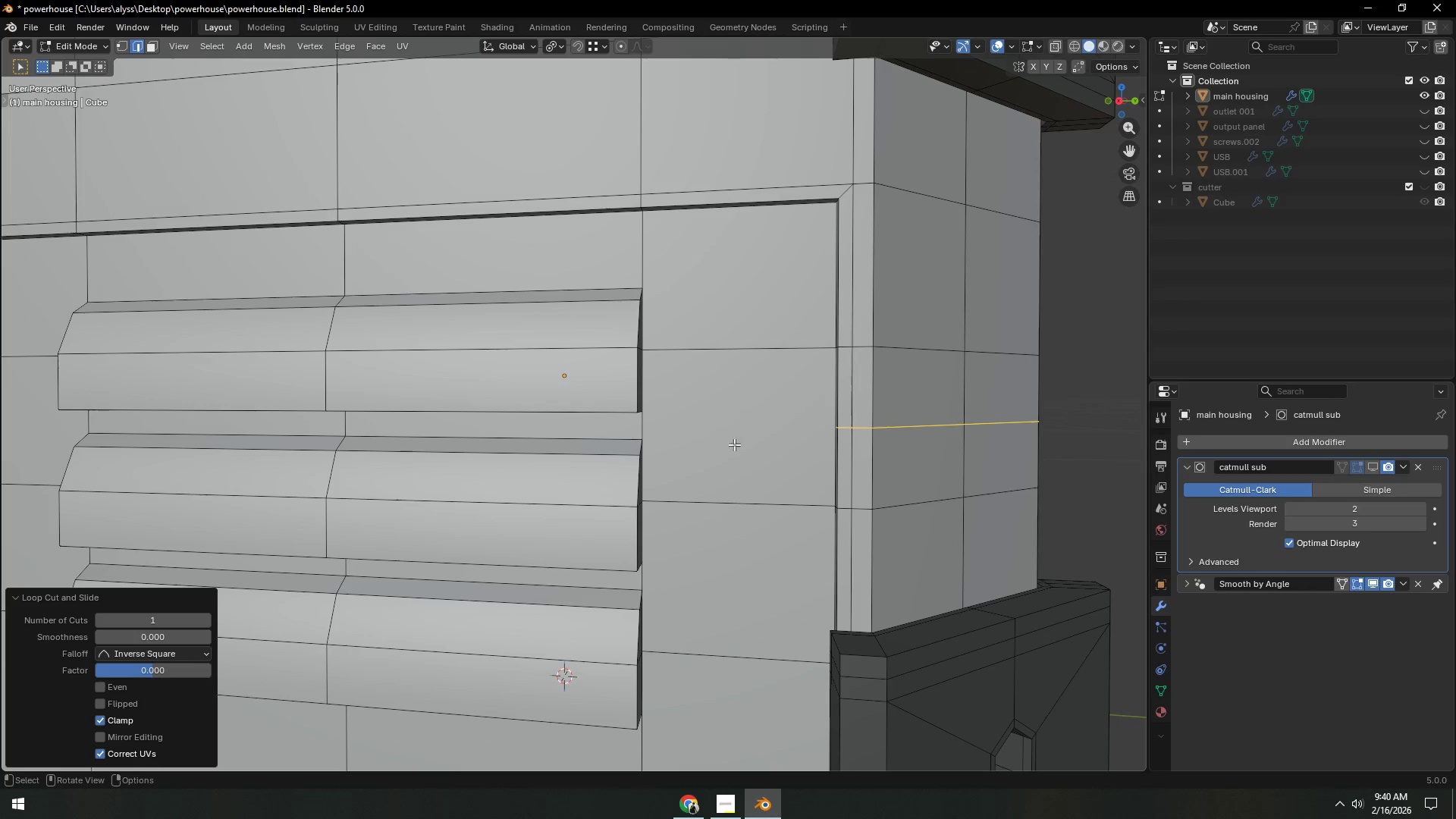 
hold_key(key=ShiftLeft, duration=0.34)
 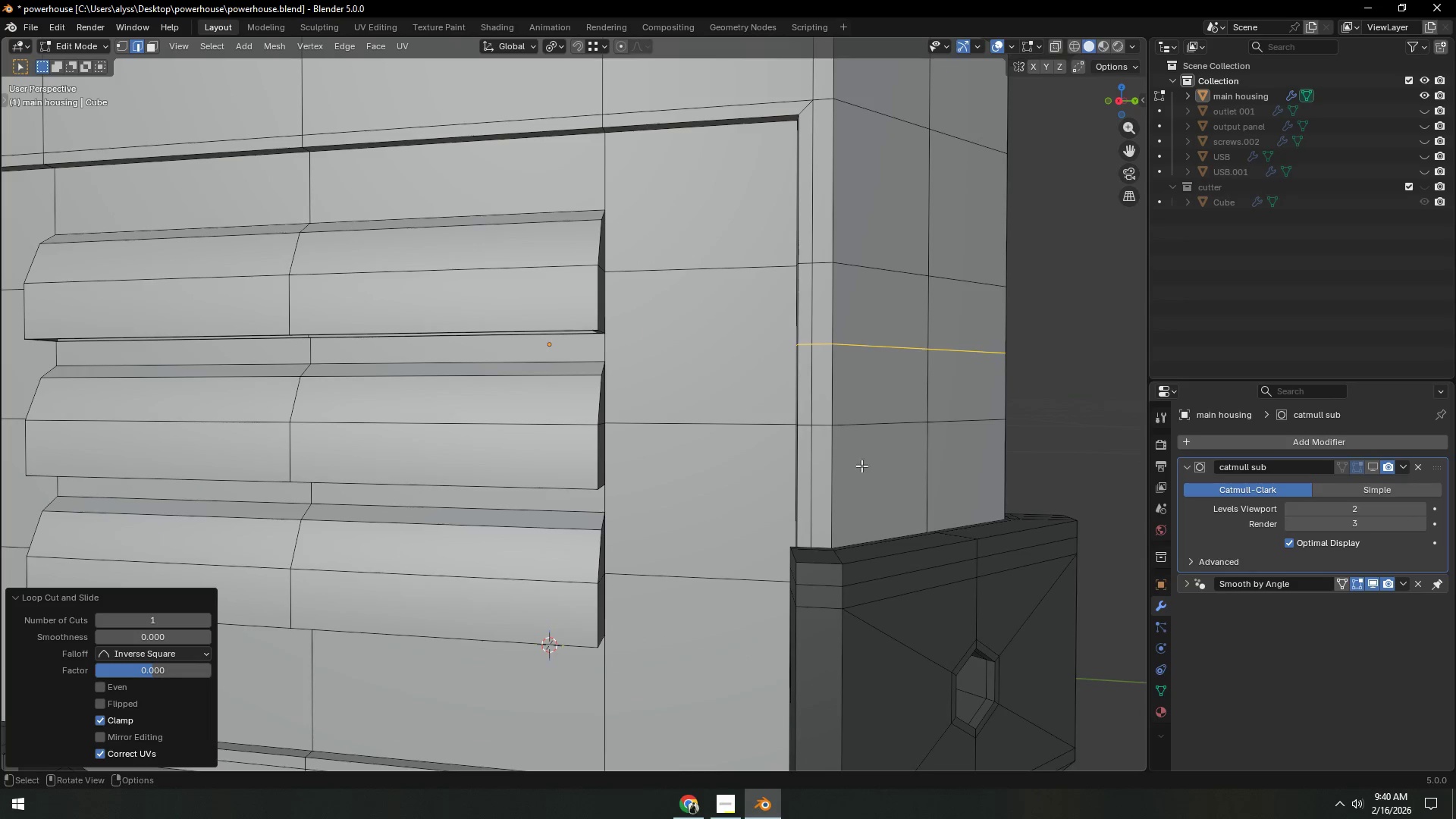 
key(Control+ControlLeft)
 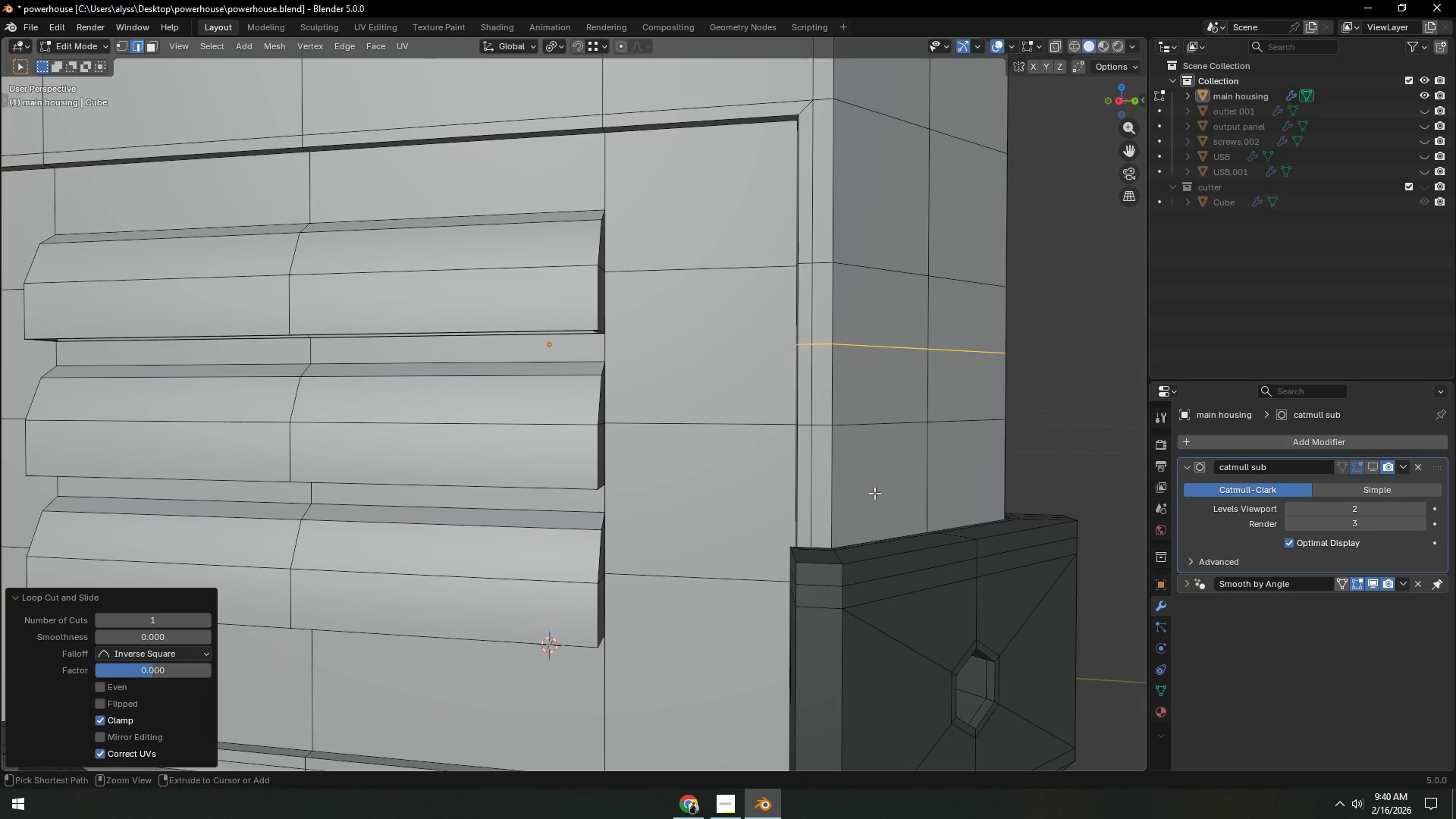 
key(Control+R)
 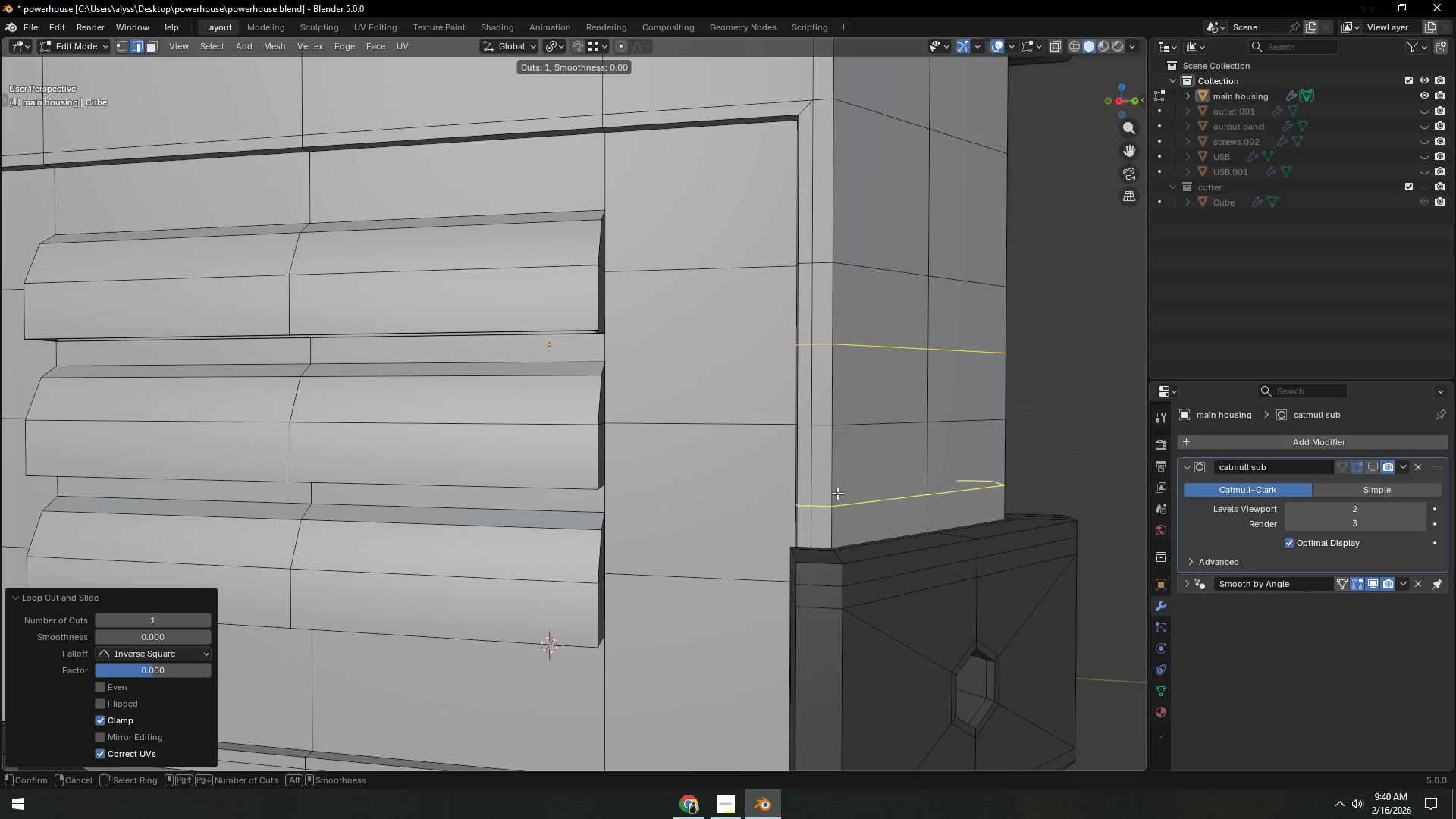 
left_click([837, 493])
 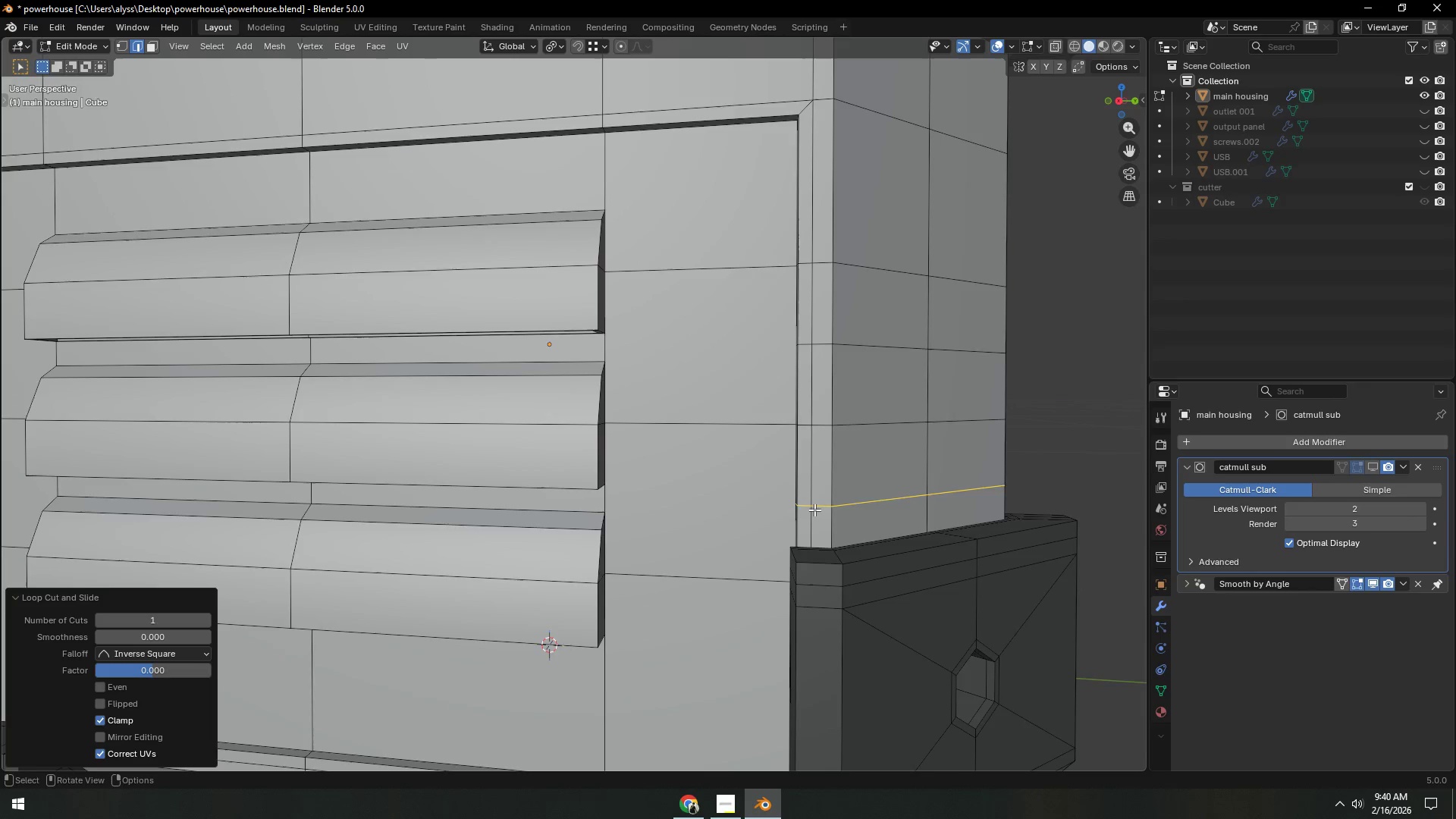 
right_click([837, 493])
 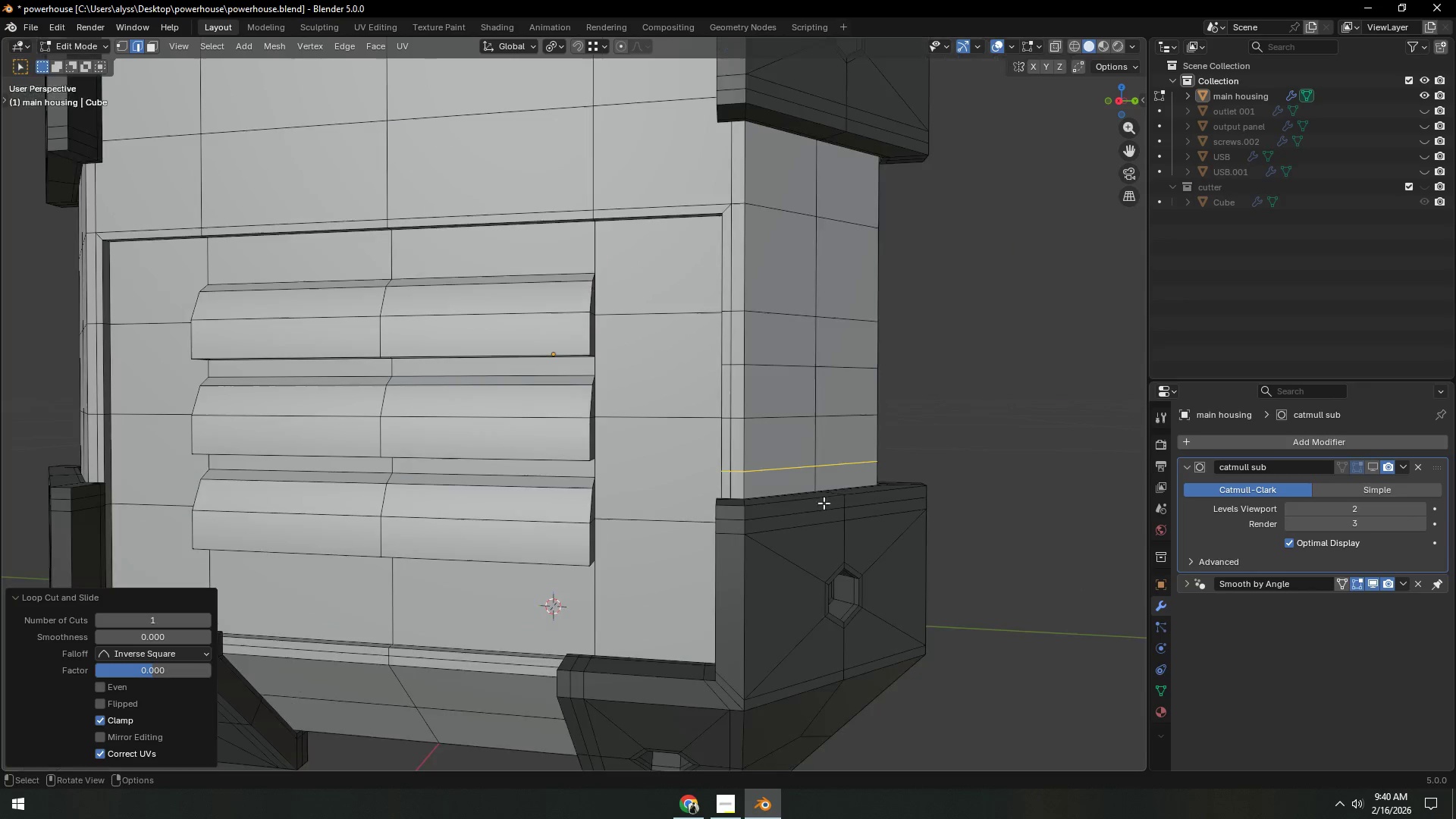 
scroll: coordinate [819, 505], scroll_direction: down, amount: 2.0
 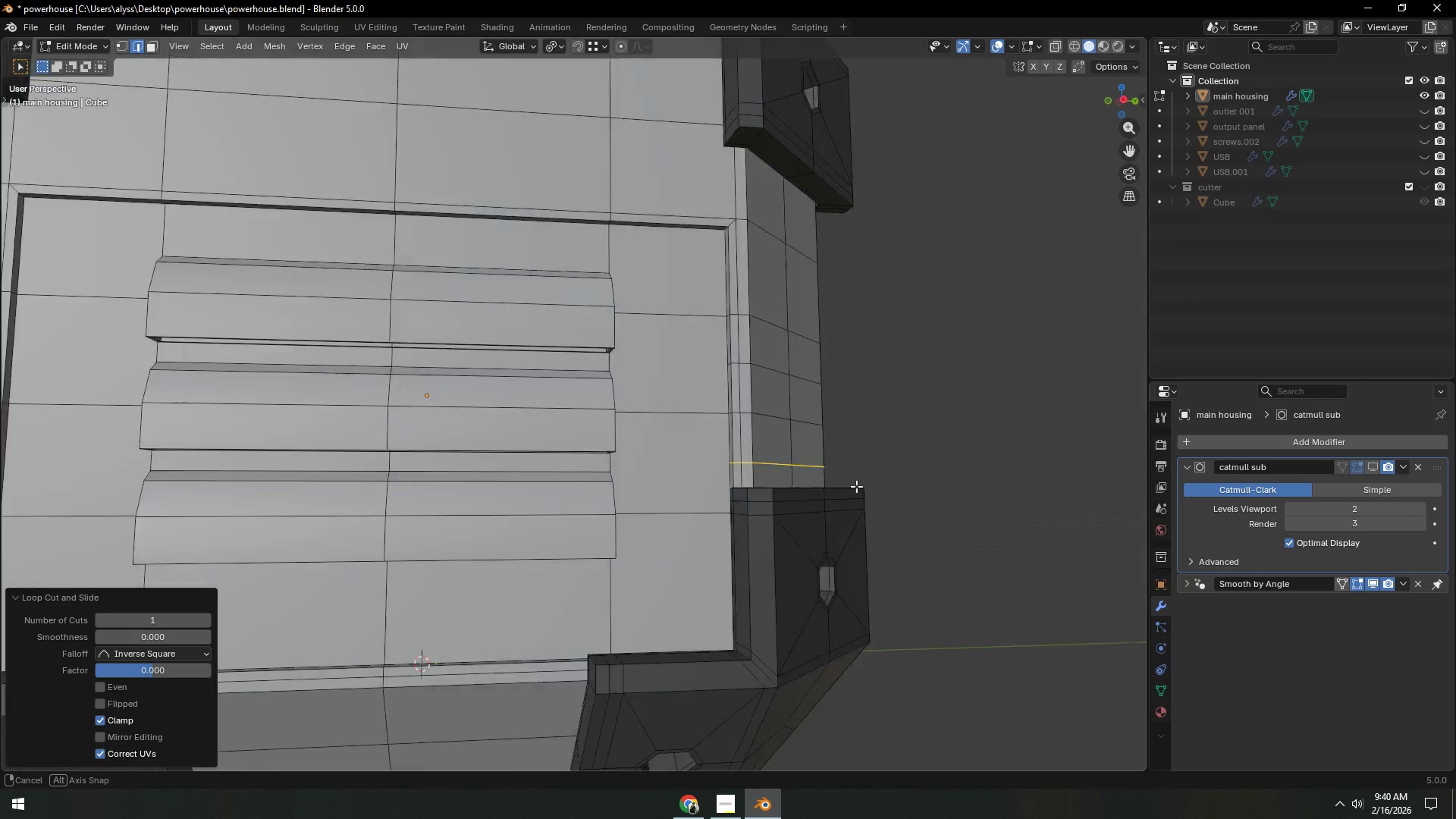 
key(1)
 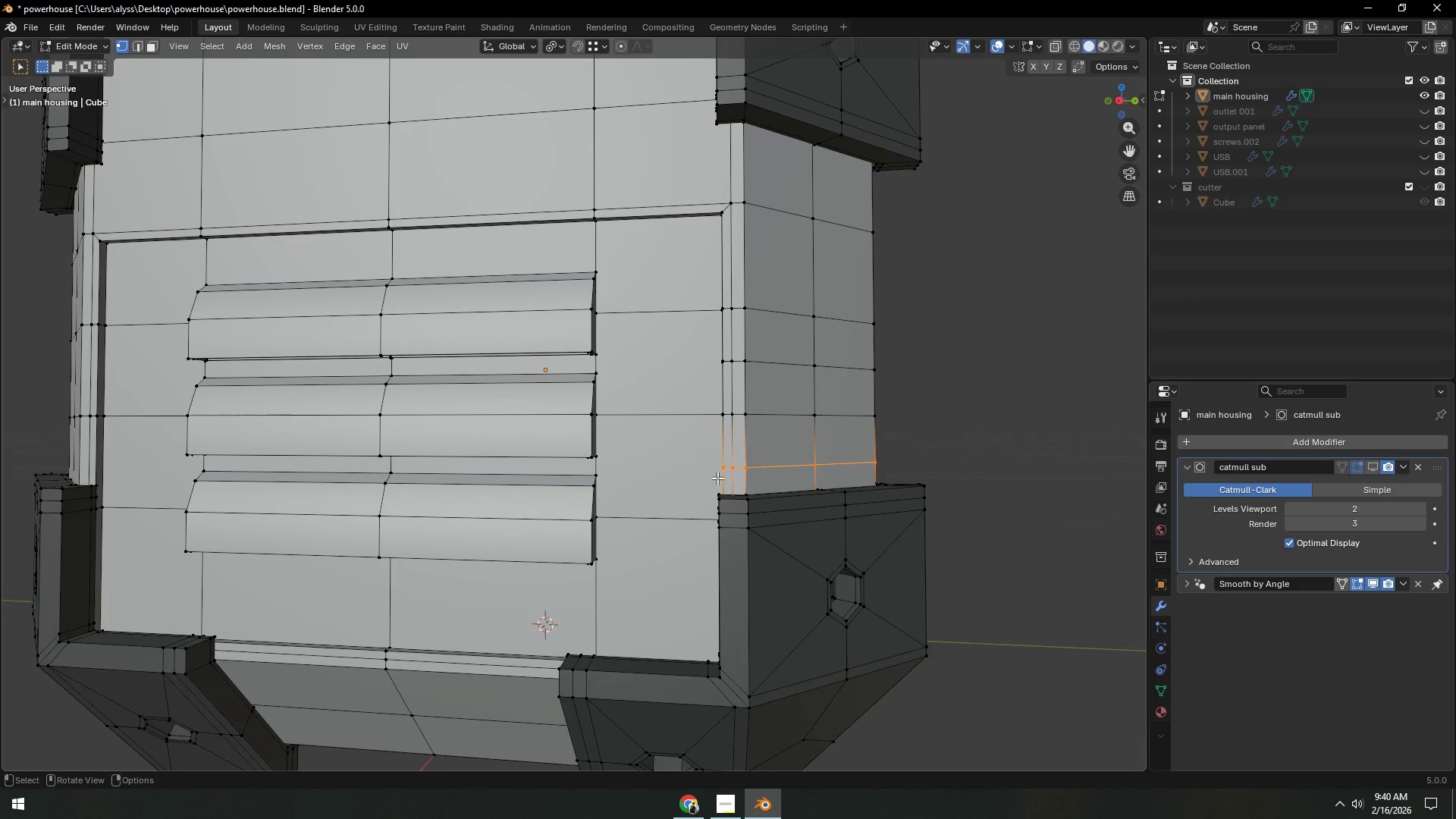 
scroll: coordinate [710, 479], scroll_direction: up, amount: 4.0
 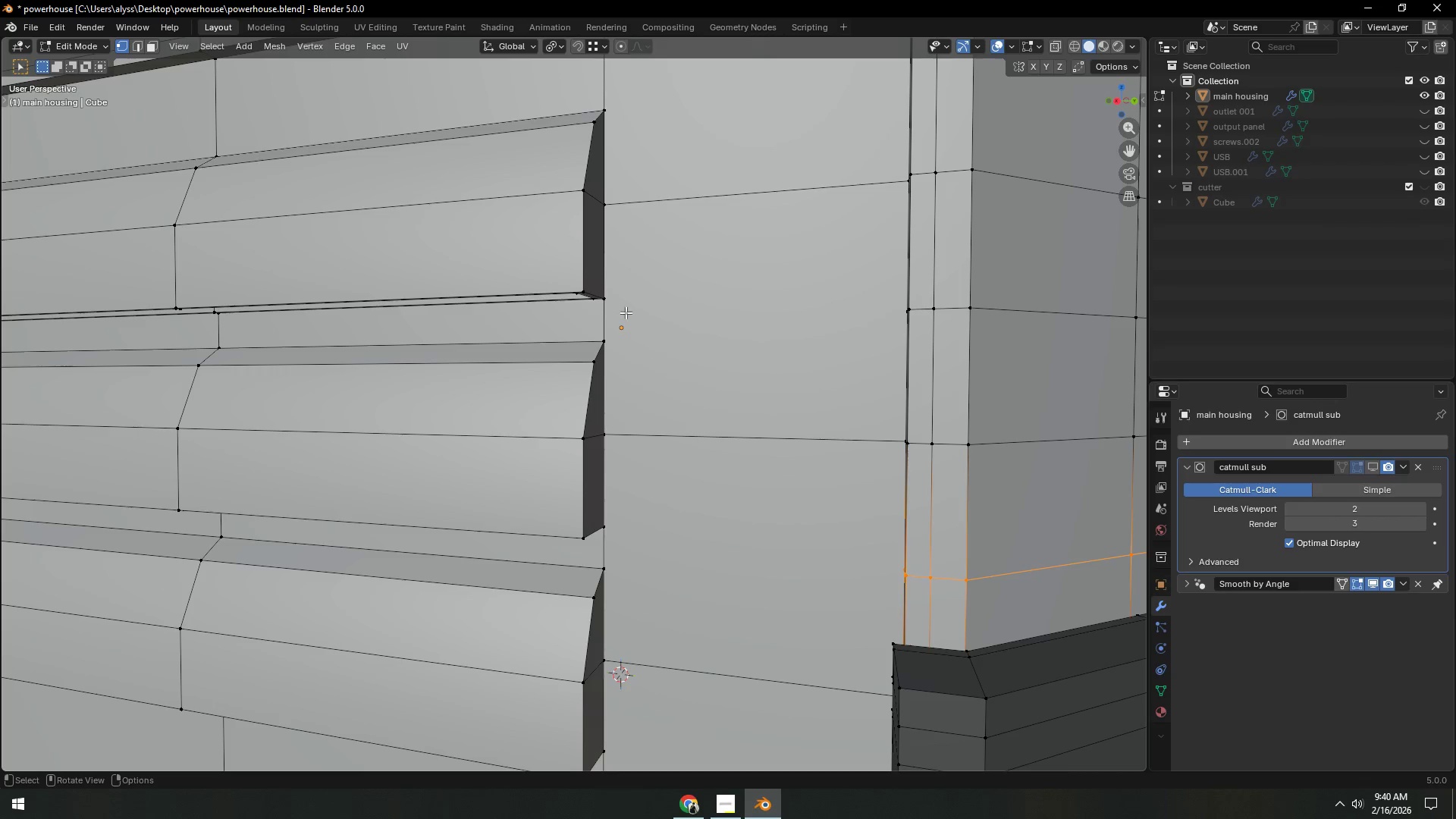 
left_click([608, 291])
 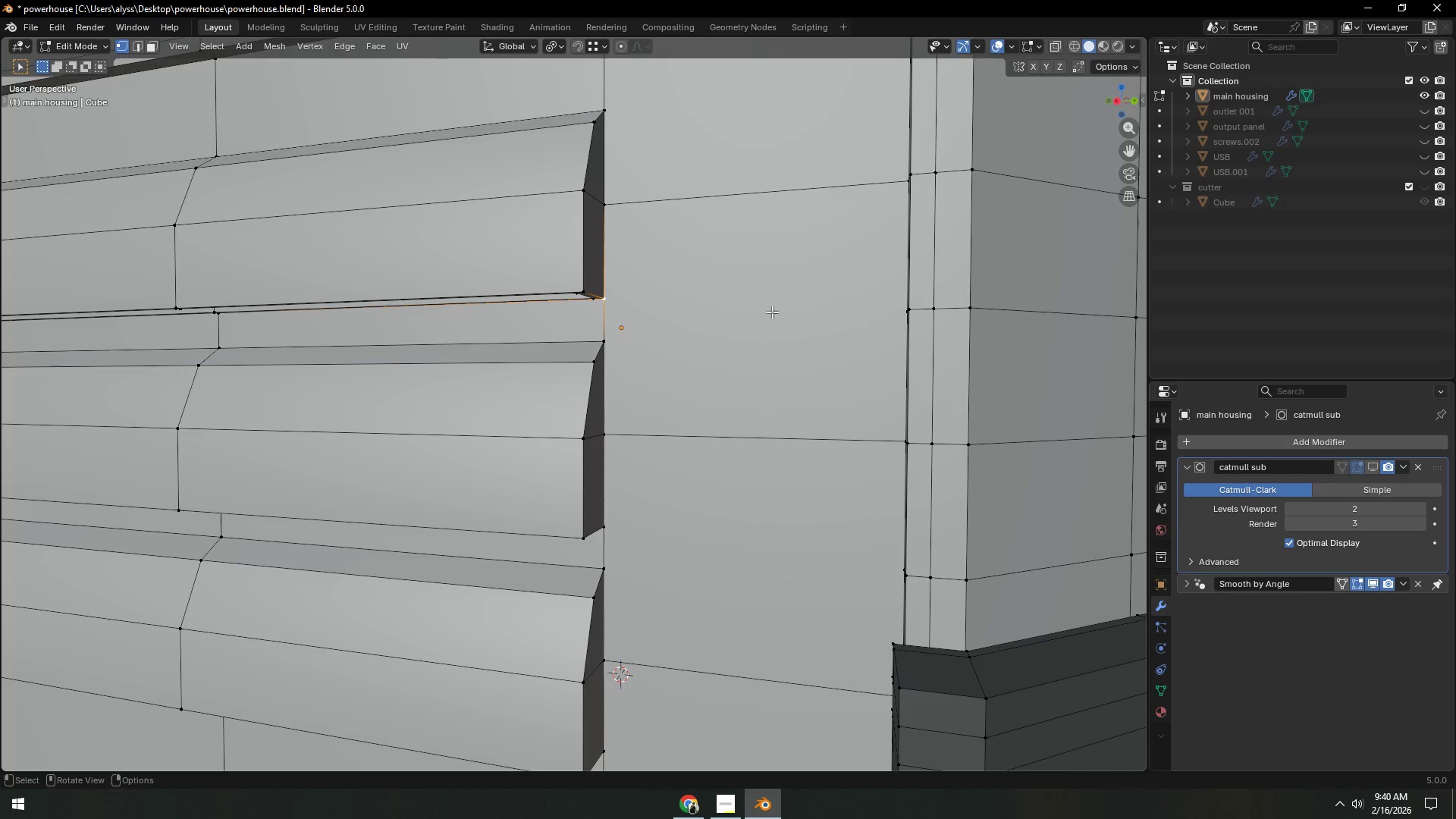 
hold_key(key=ShiftLeft, duration=0.86)
 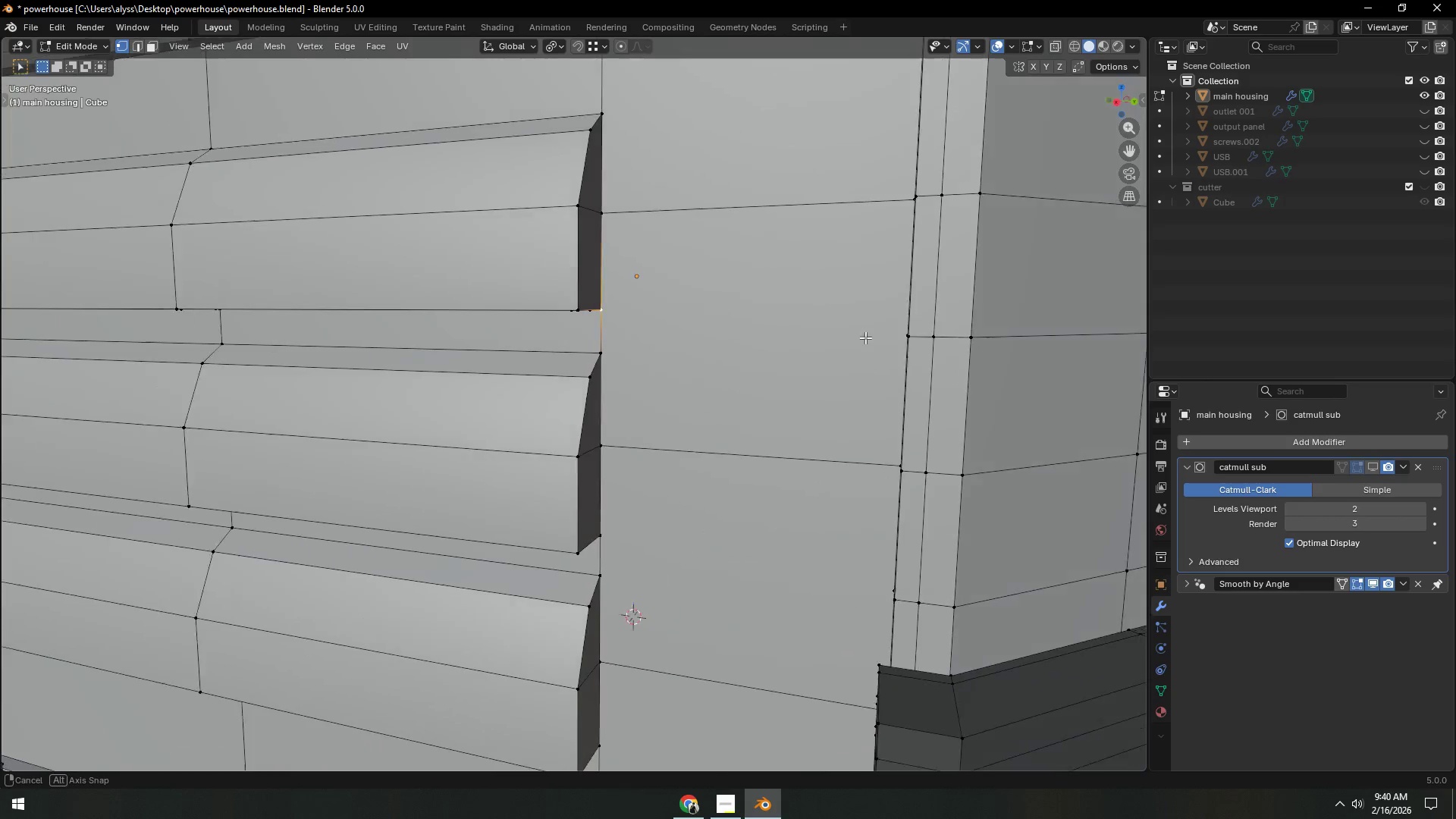 
scroll: coordinate [867, 338], scroll_direction: down, amount: 1.0
 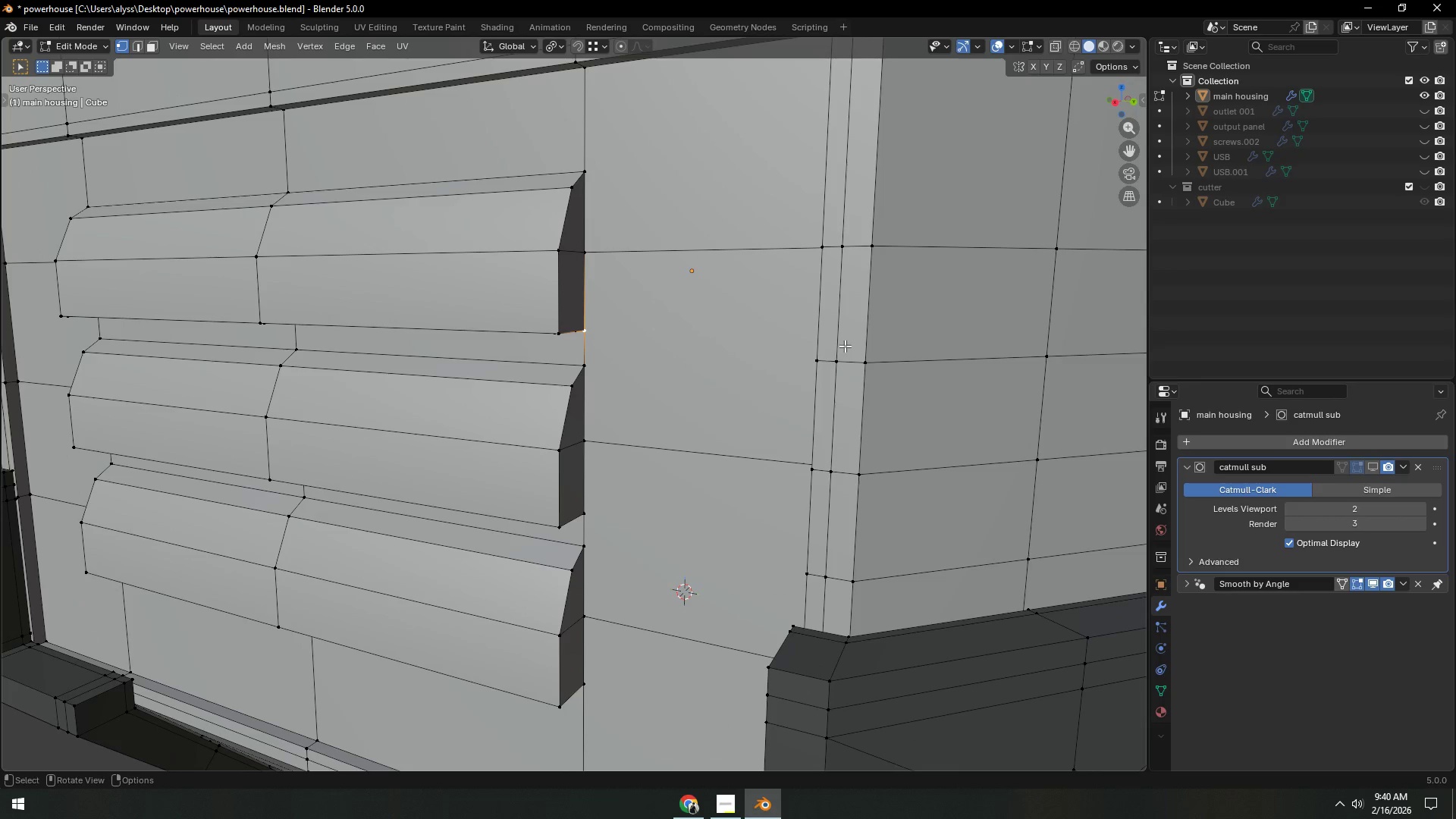 
key(Control+Z)
 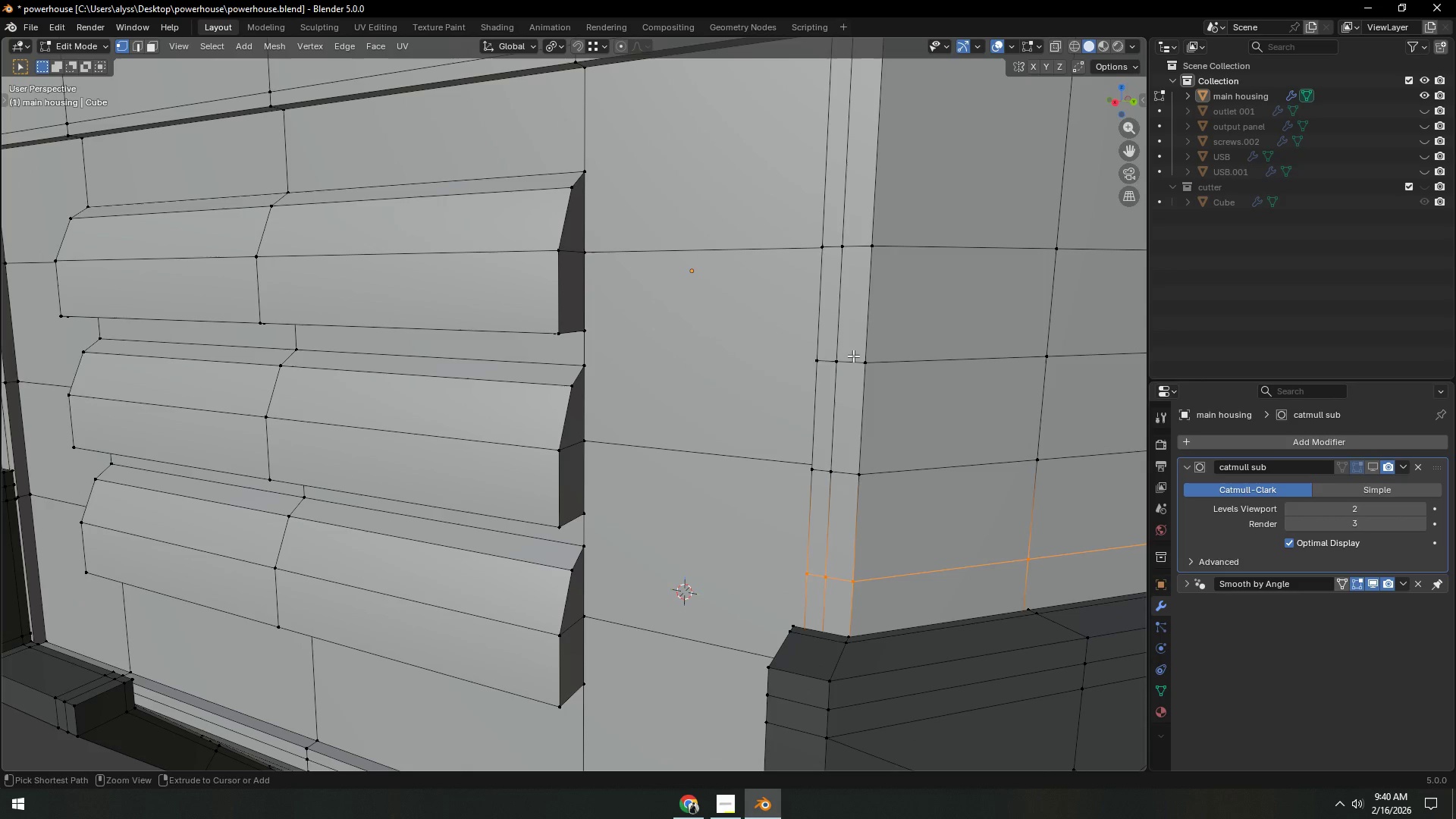 
key(Control+Z)
 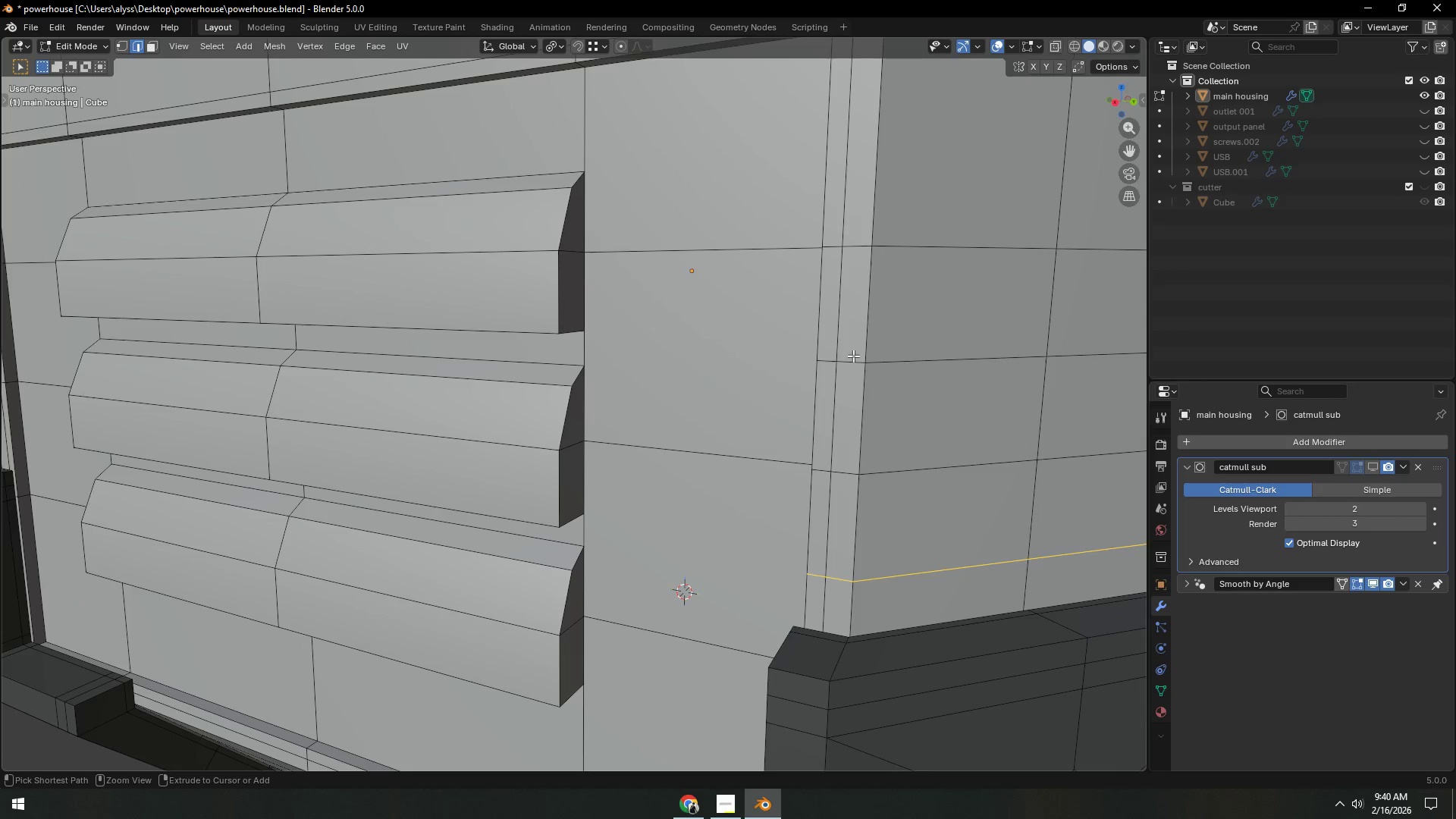 
key(Control+Z)
 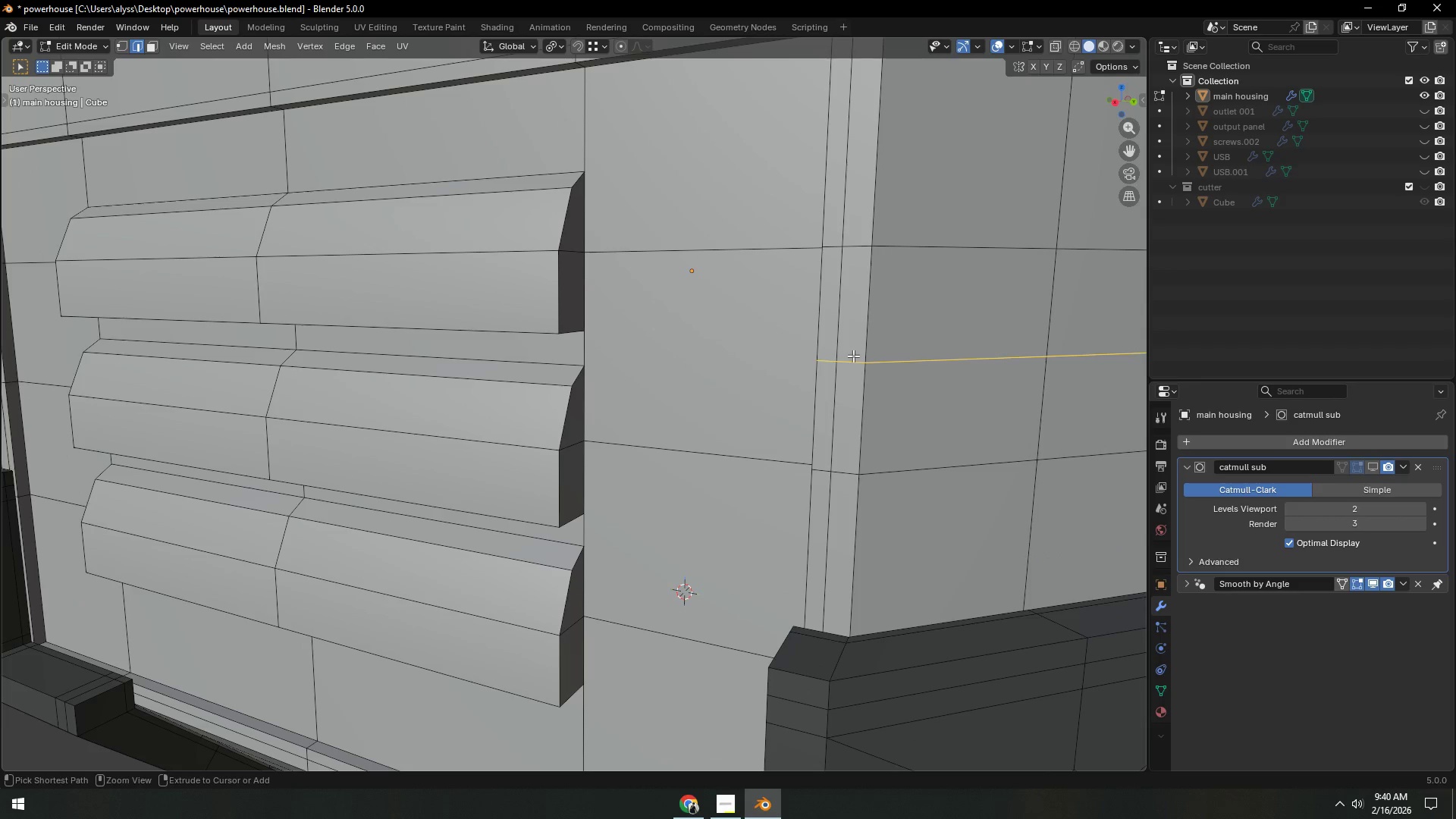 
key(Control+Z)
 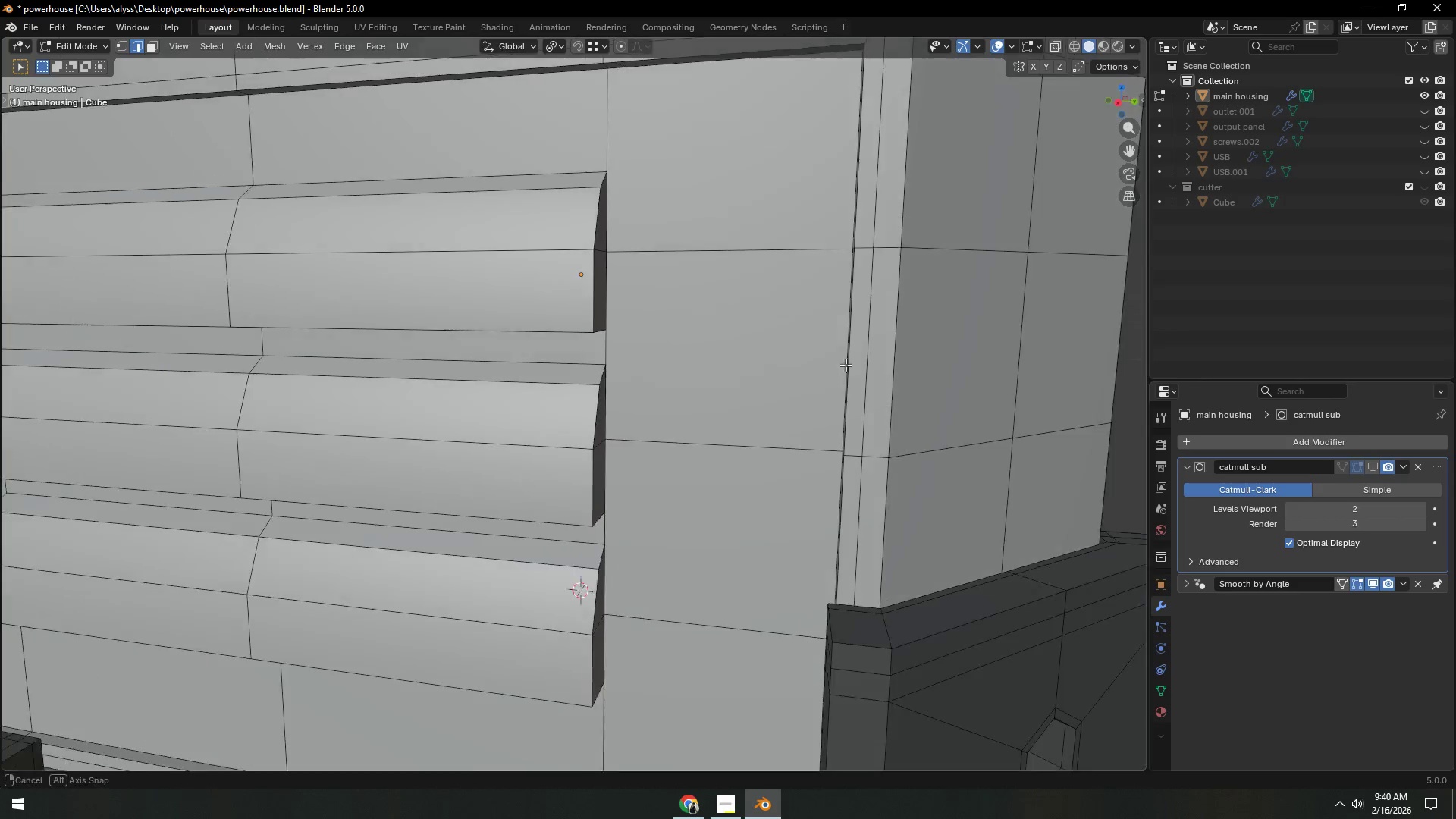 
scroll: coordinate [846, 365], scroll_direction: up, amount: 1.0
 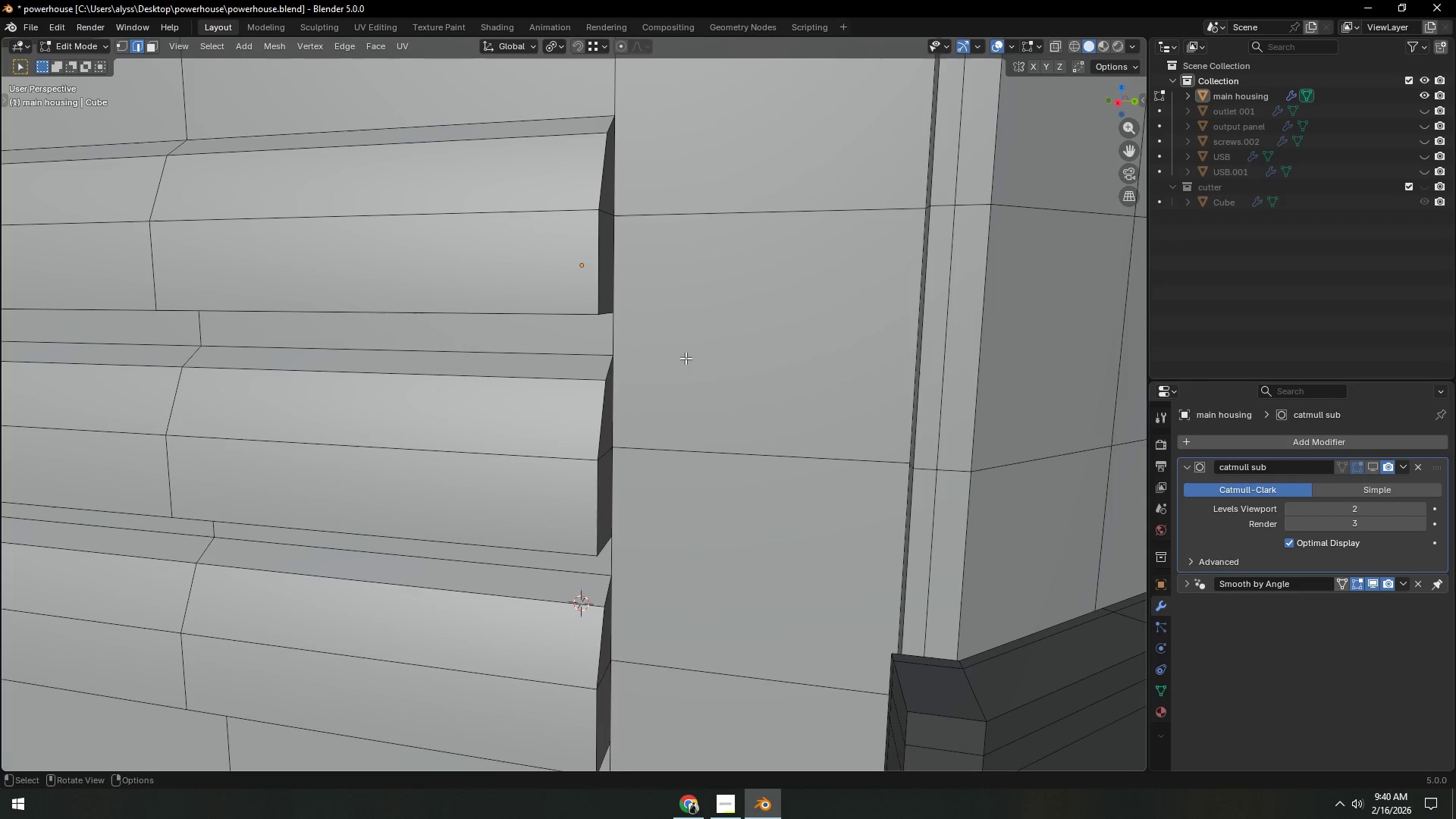 
hold_key(key=ShiftLeft, duration=0.31)
 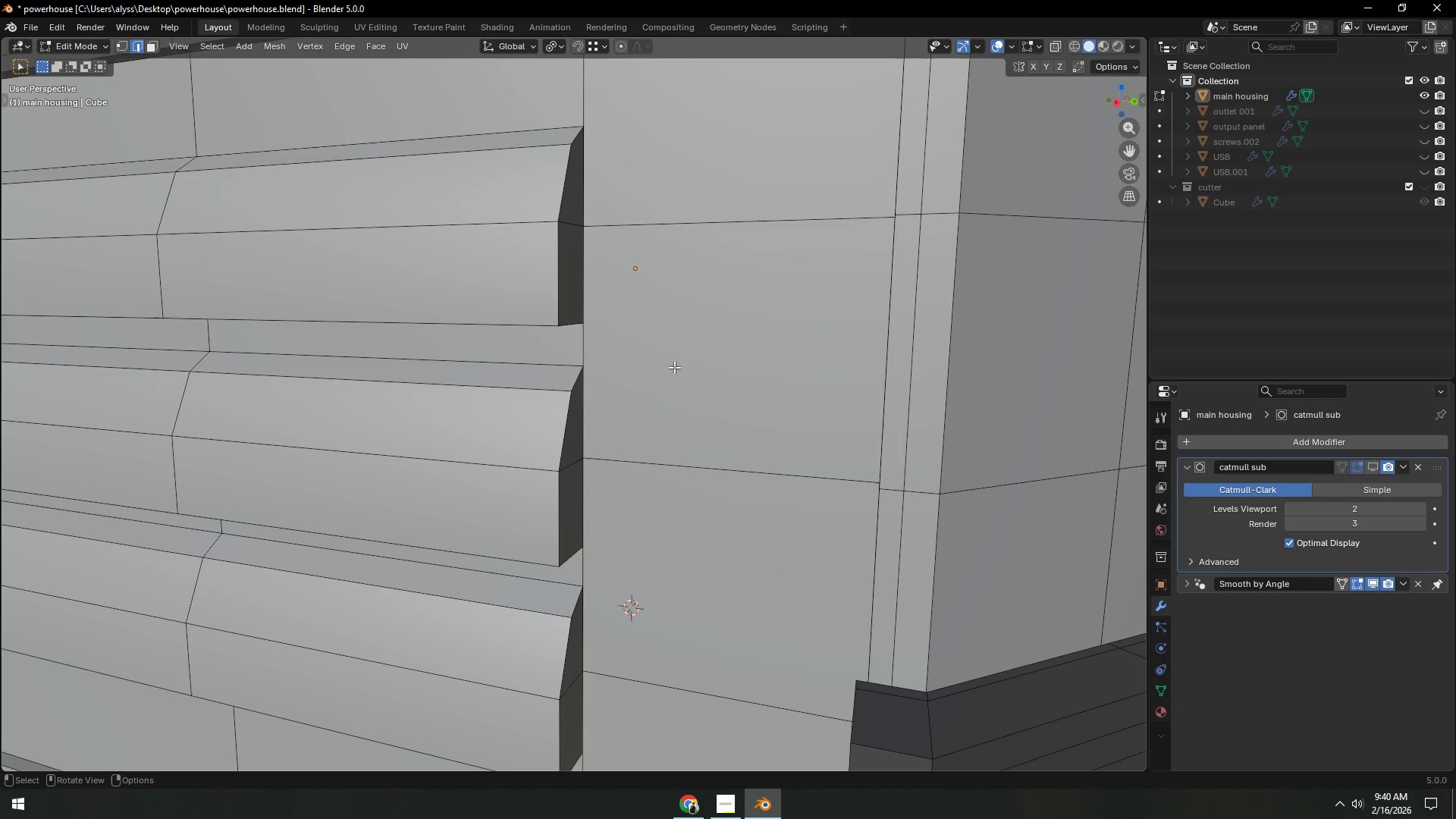 
key(4)
 